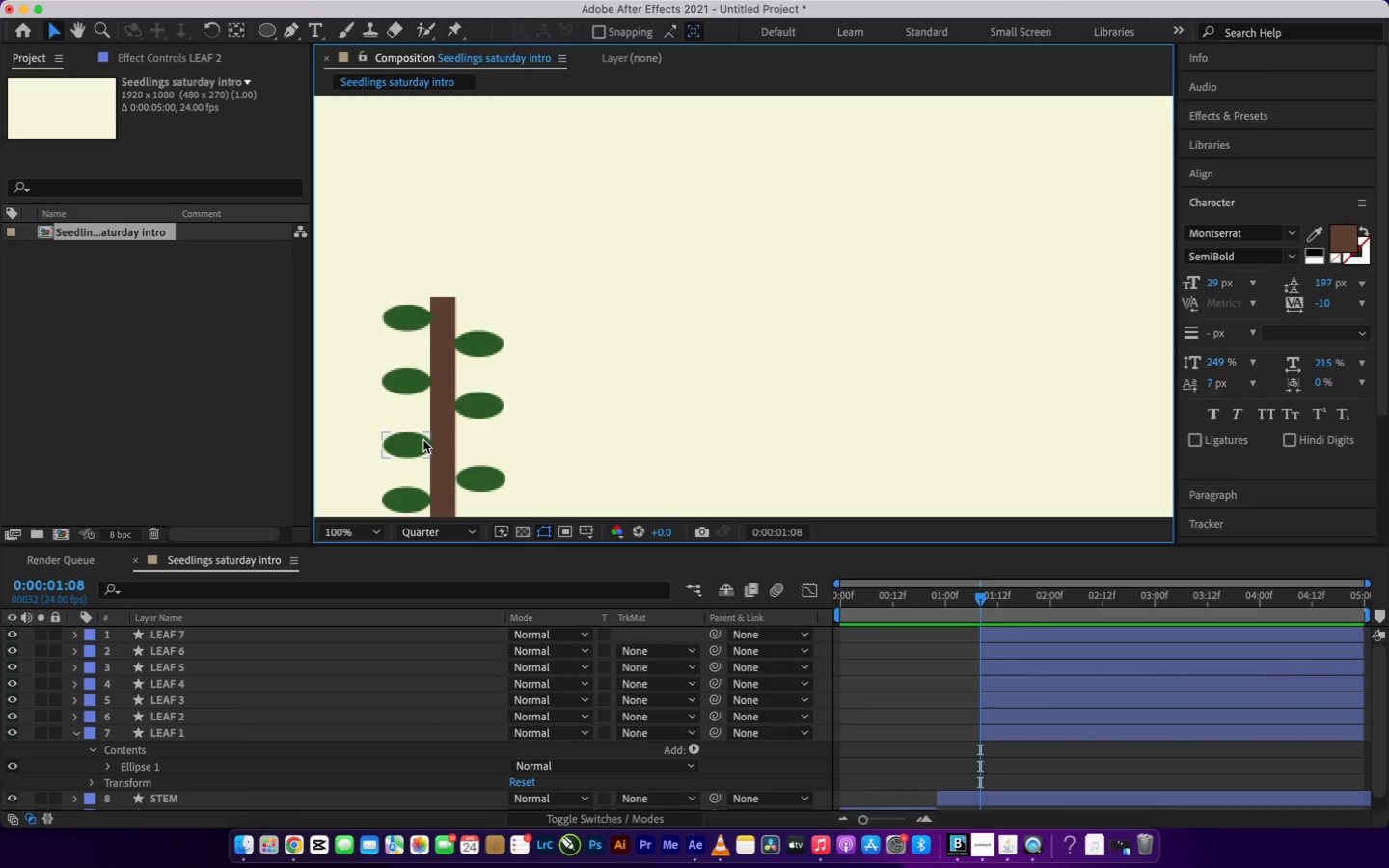 
left_click([420, 444])
 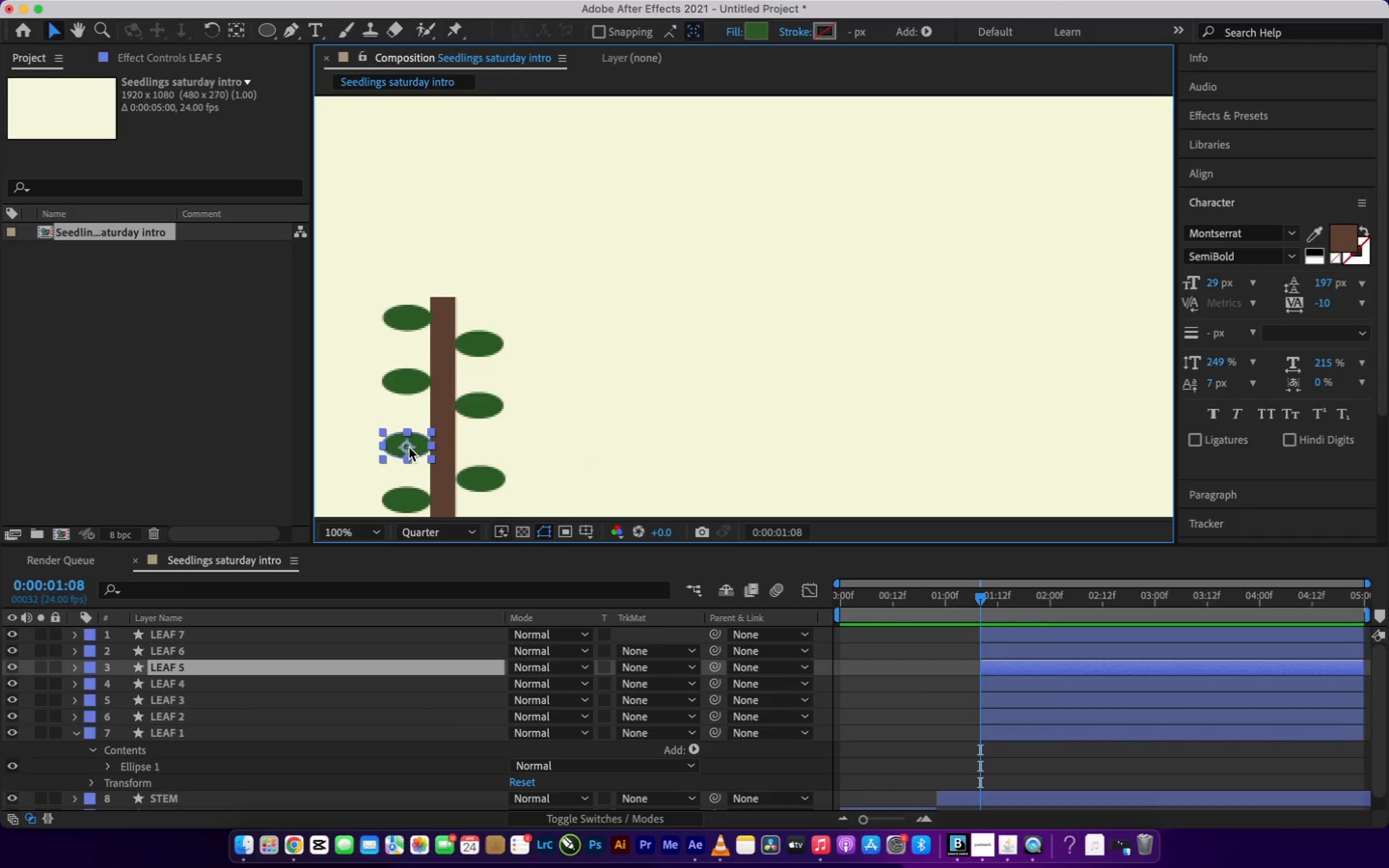 
left_click_drag(start_coordinate=[409, 448], to_coordinate=[411, 436])
 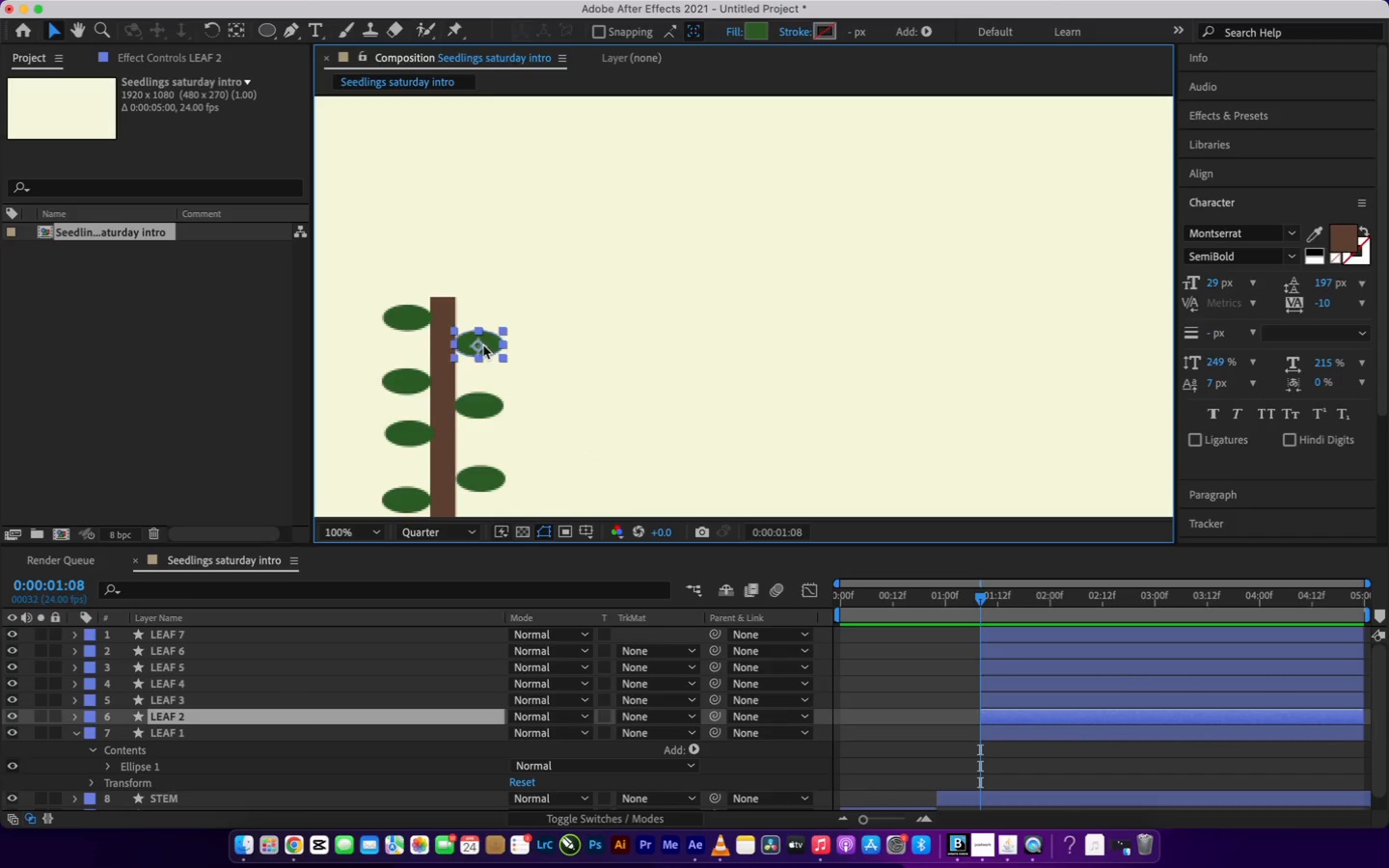 
left_click_drag(start_coordinate=[482, 347], to_coordinate=[482, 341])
 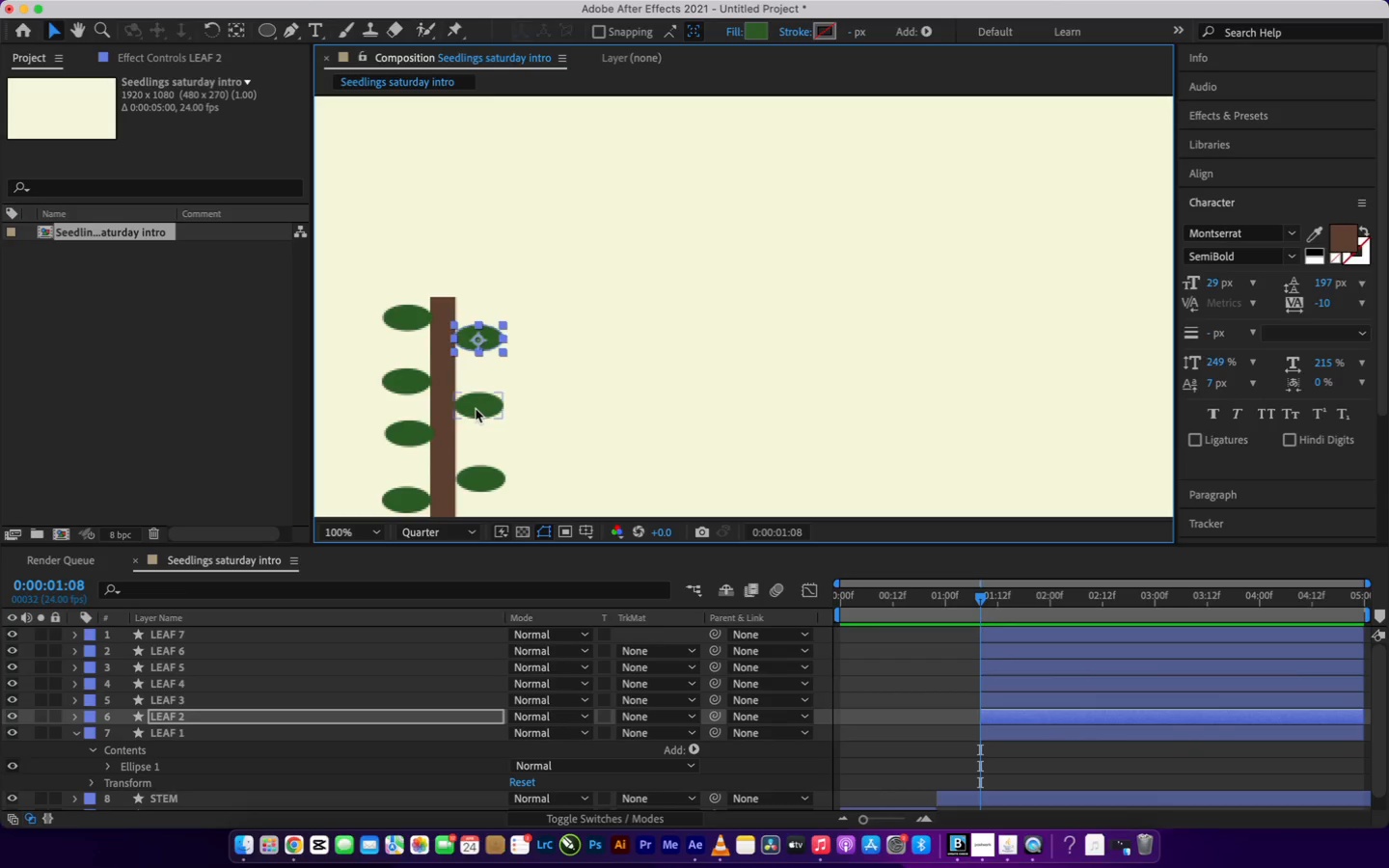 
left_click([476, 409])
 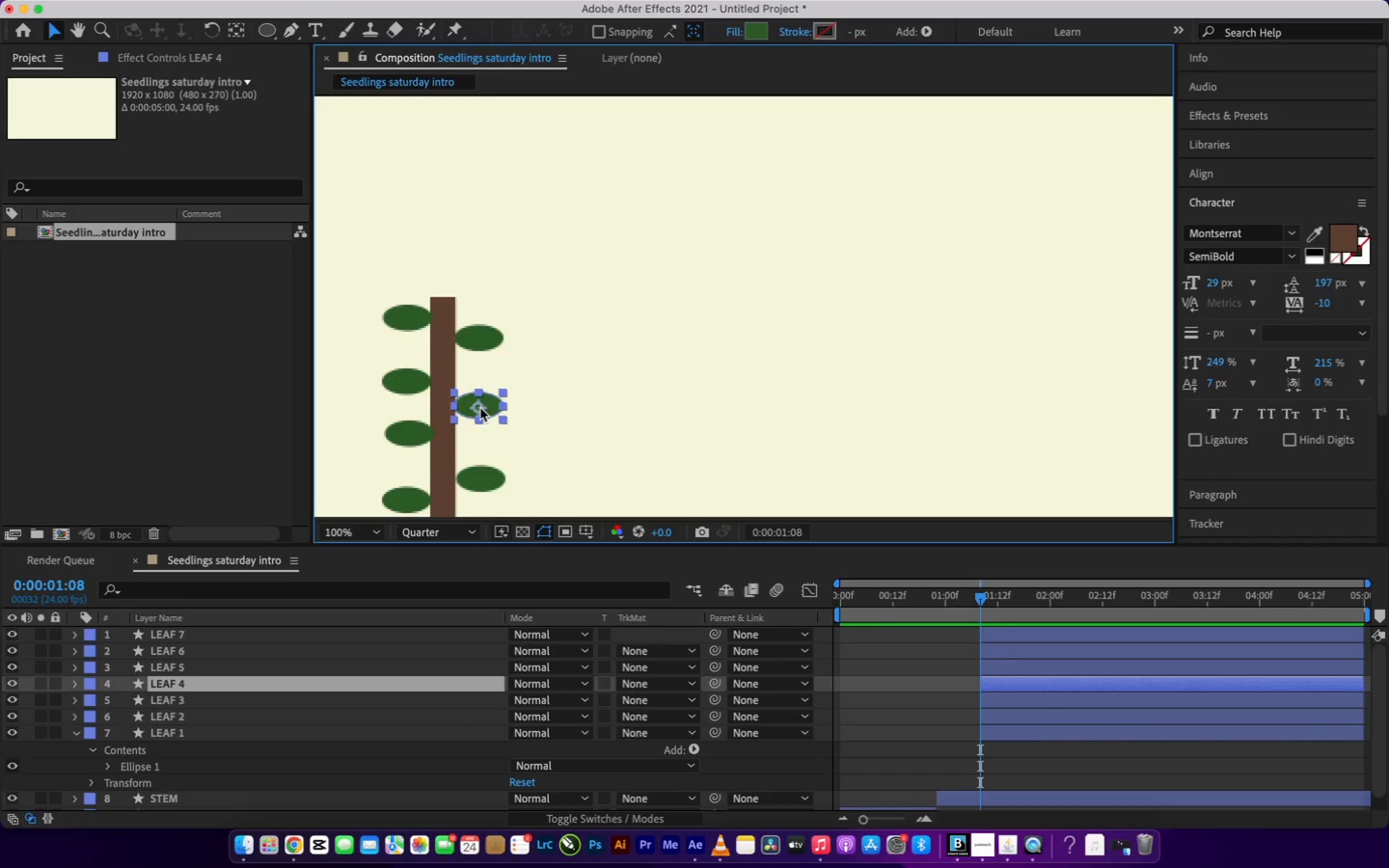 
left_click_drag(start_coordinate=[480, 408], to_coordinate=[479, 401])
 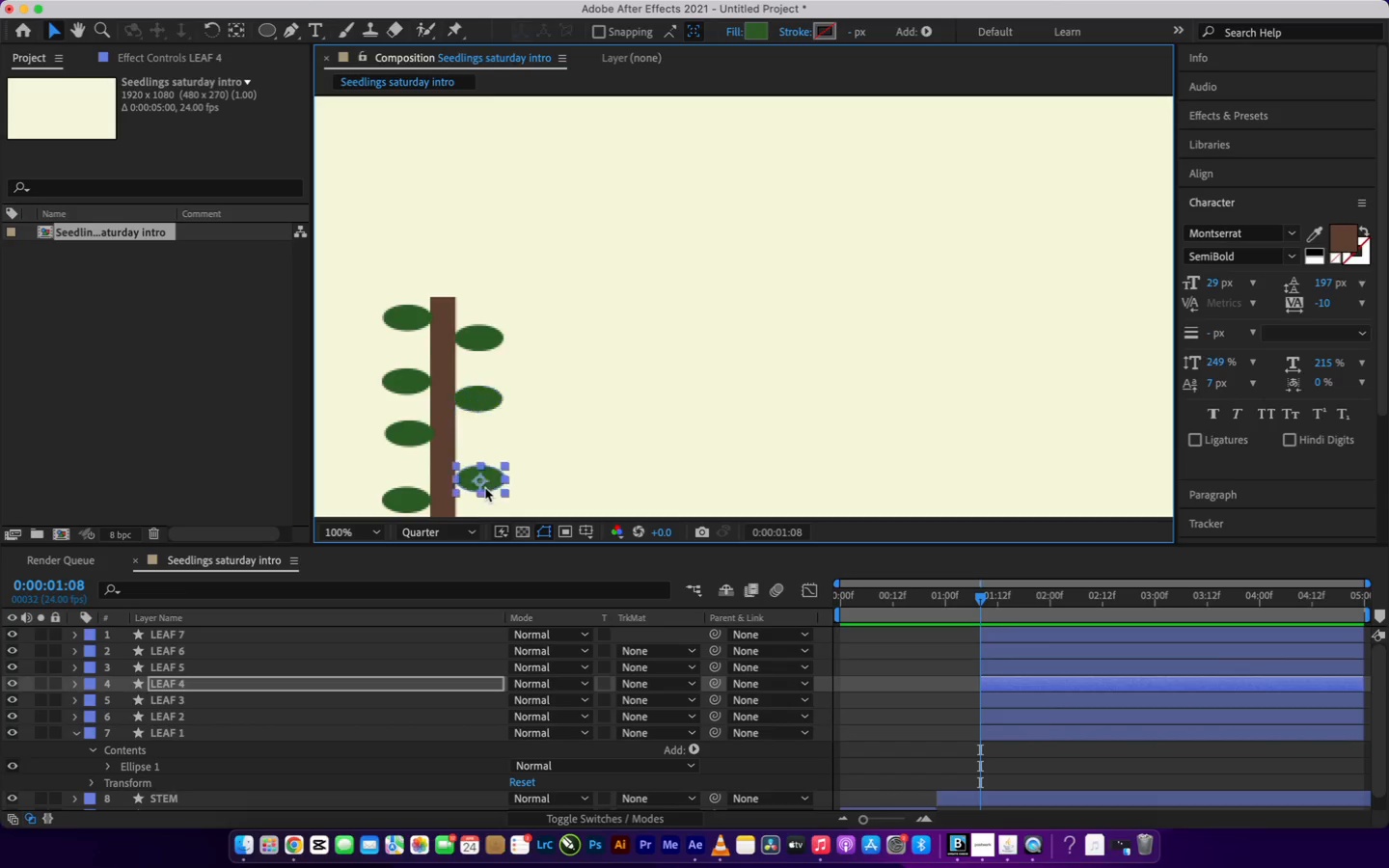 
left_click([485, 488])
 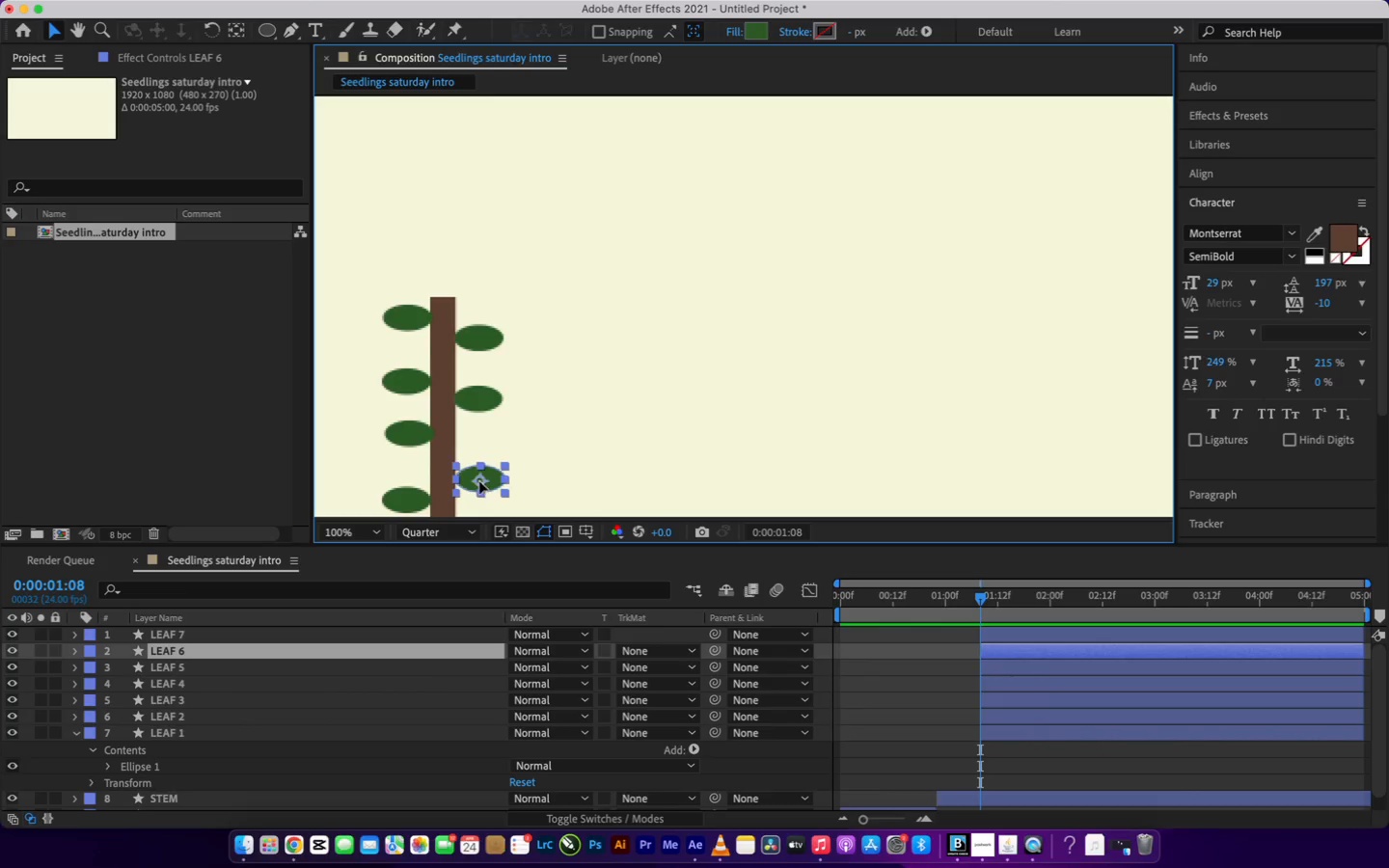 
left_click_drag(start_coordinate=[479, 481], to_coordinate=[478, 467])
 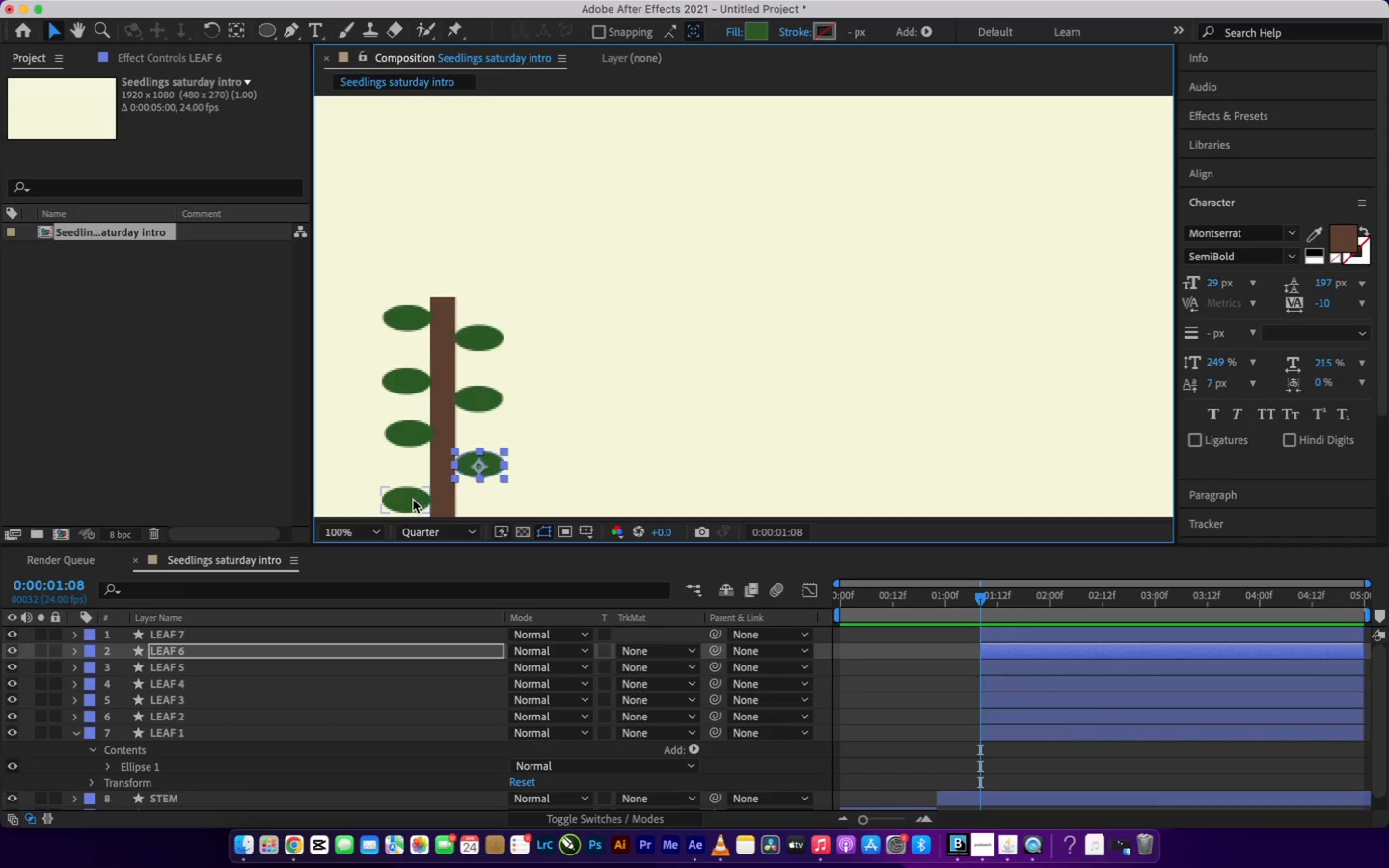 
left_click([412, 501])
 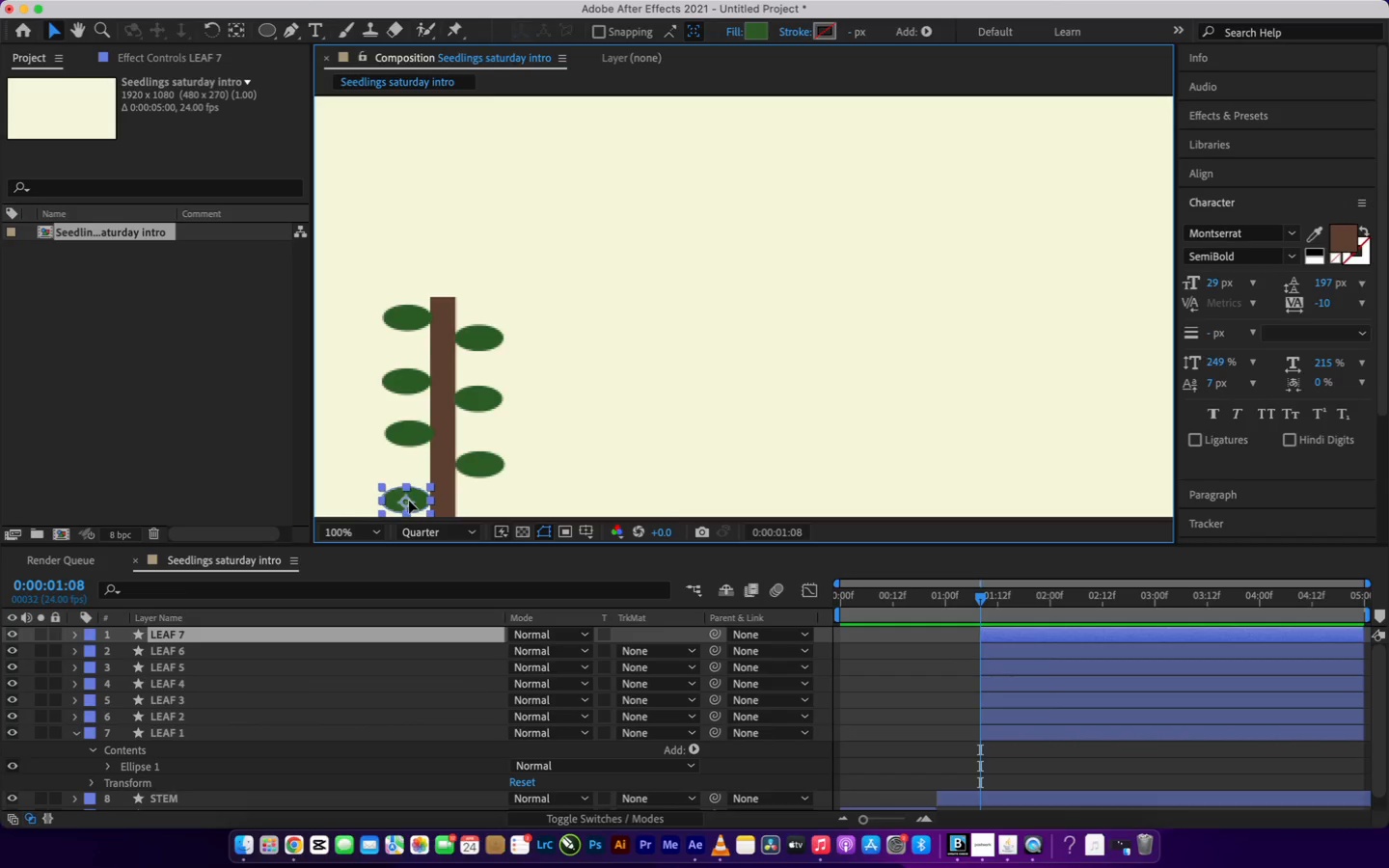 
left_click_drag(start_coordinate=[409, 501], to_coordinate=[409, 489])
 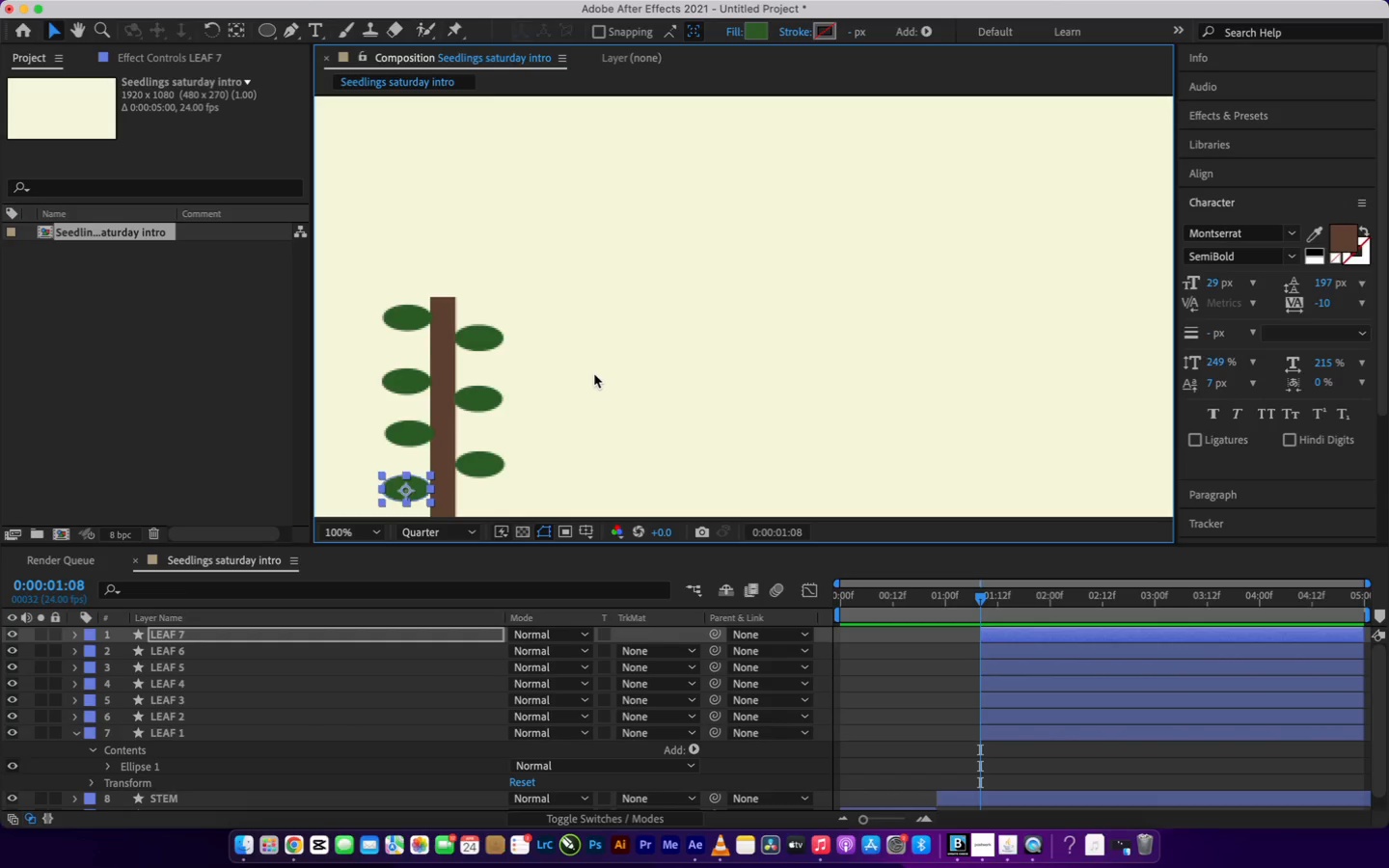 
left_click([594, 374])
 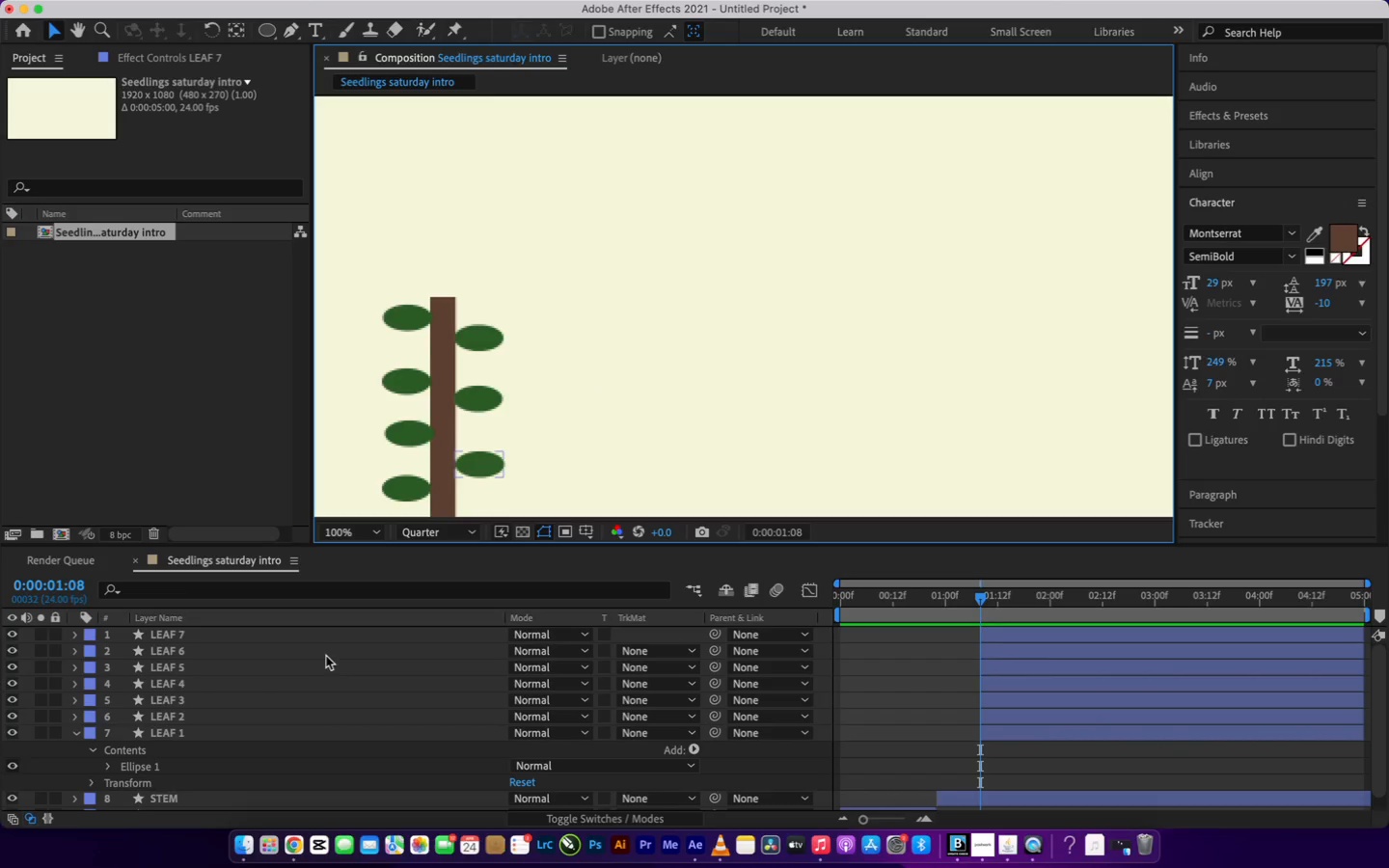 
left_click([332, 640])
 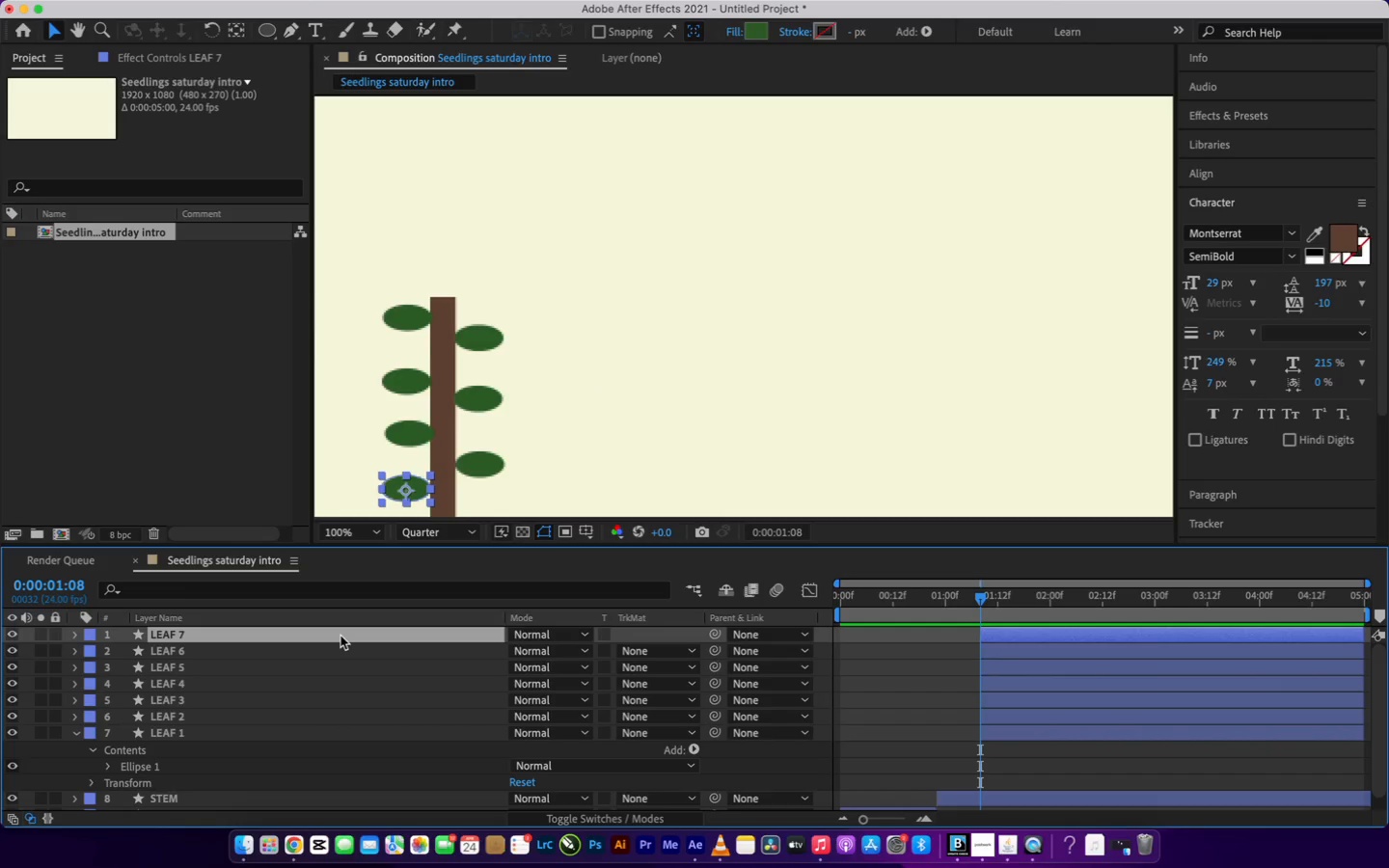 
key(Meta+D)
 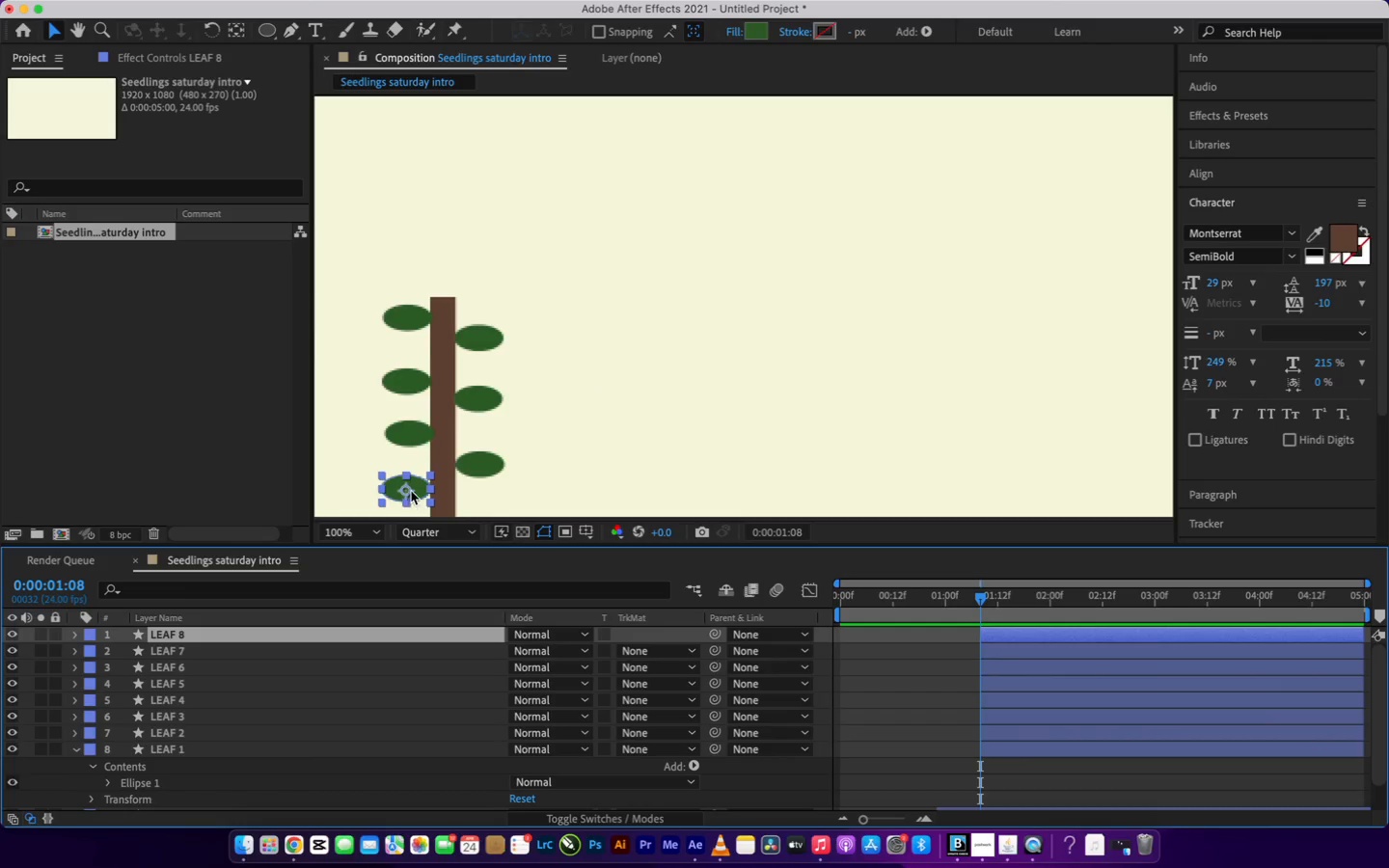 
left_click_drag(start_coordinate=[406, 490], to_coordinate=[478, 493])
 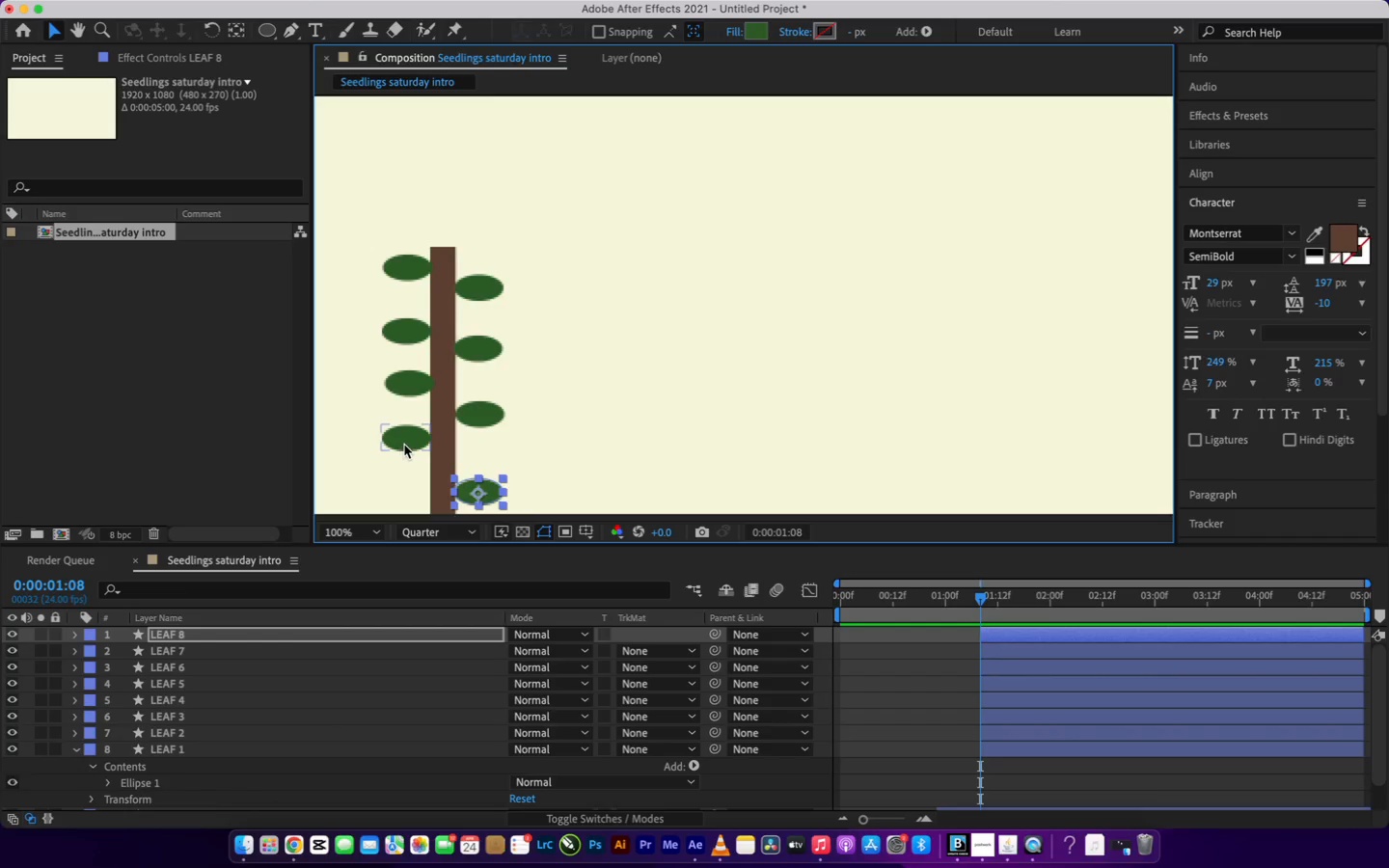 
left_click([404, 445])
 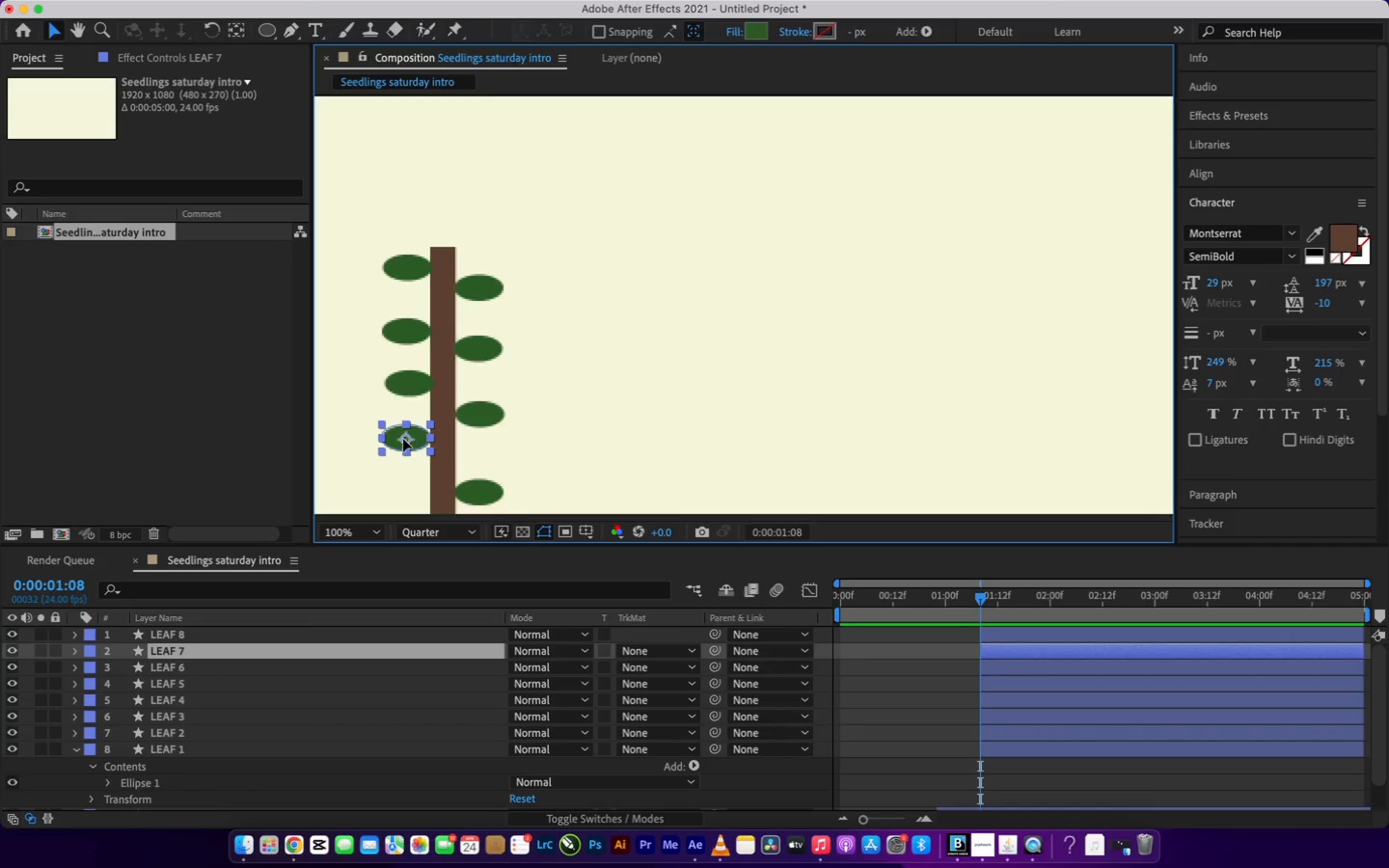 
left_click_drag(start_coordinate=[403, 439], to_coordinate=[404, 467])
 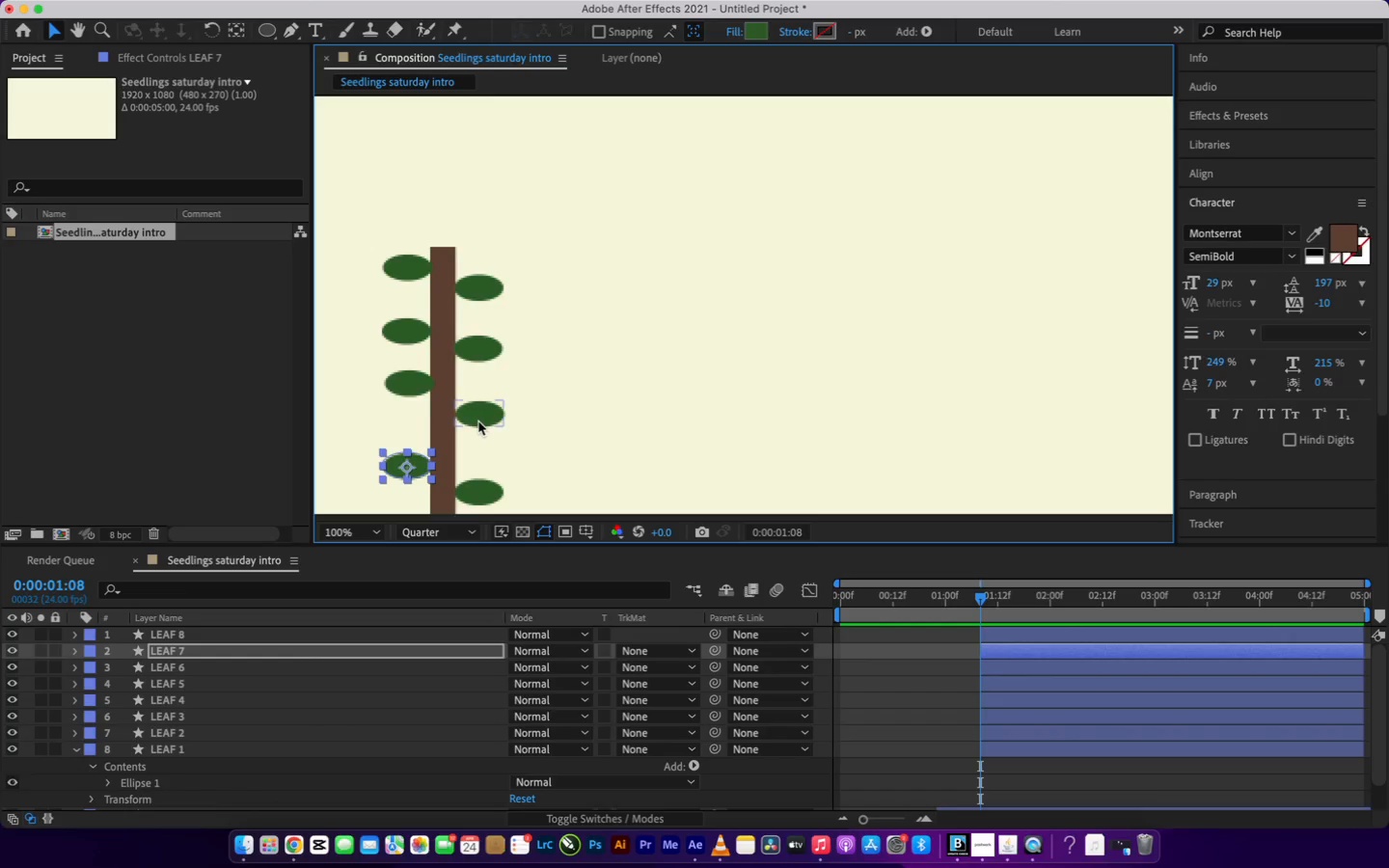 
left_click([478, 421])
 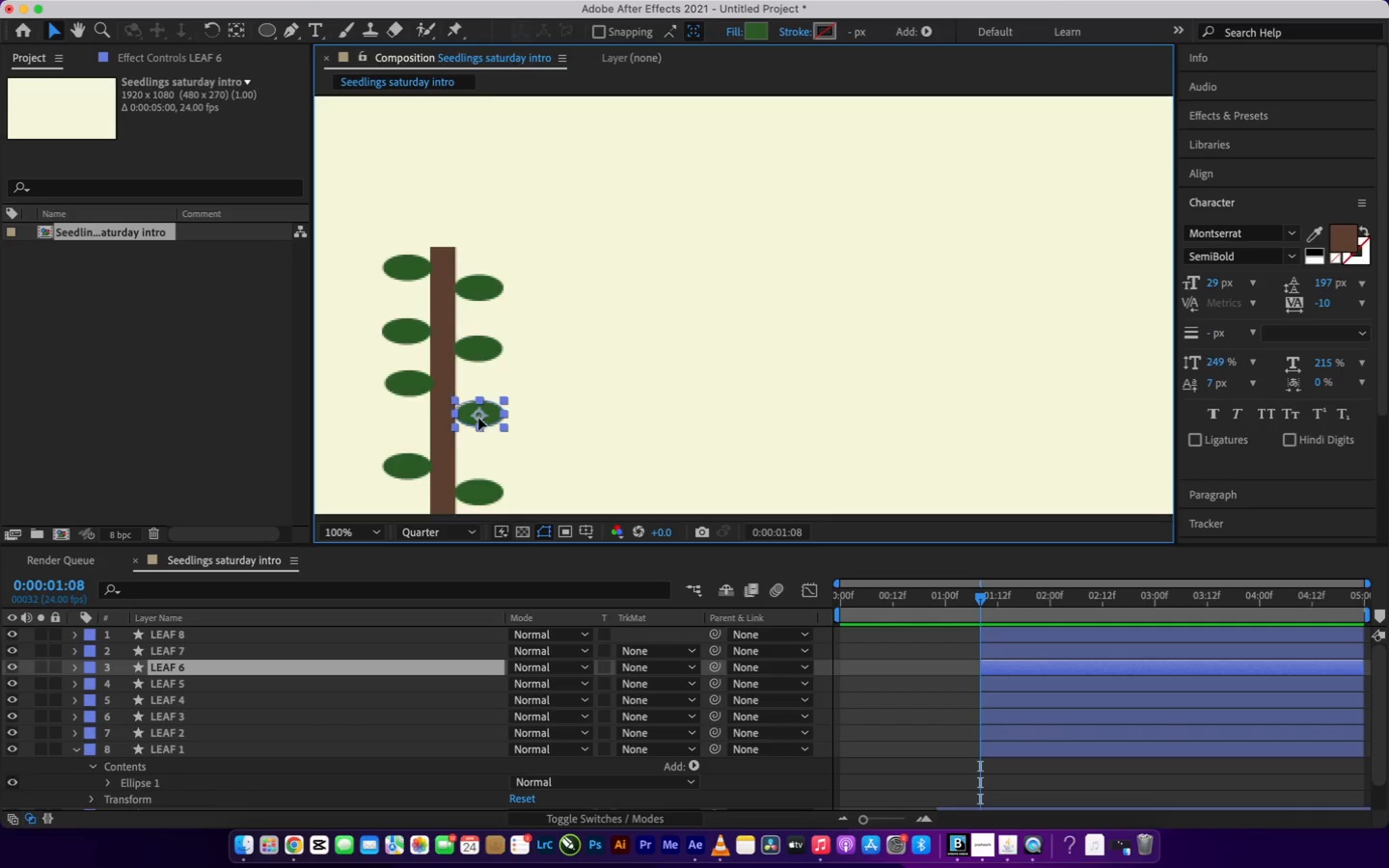 
left_click_drag(start_coordinate=[478, 417], to_coordinate=[477, 439])
 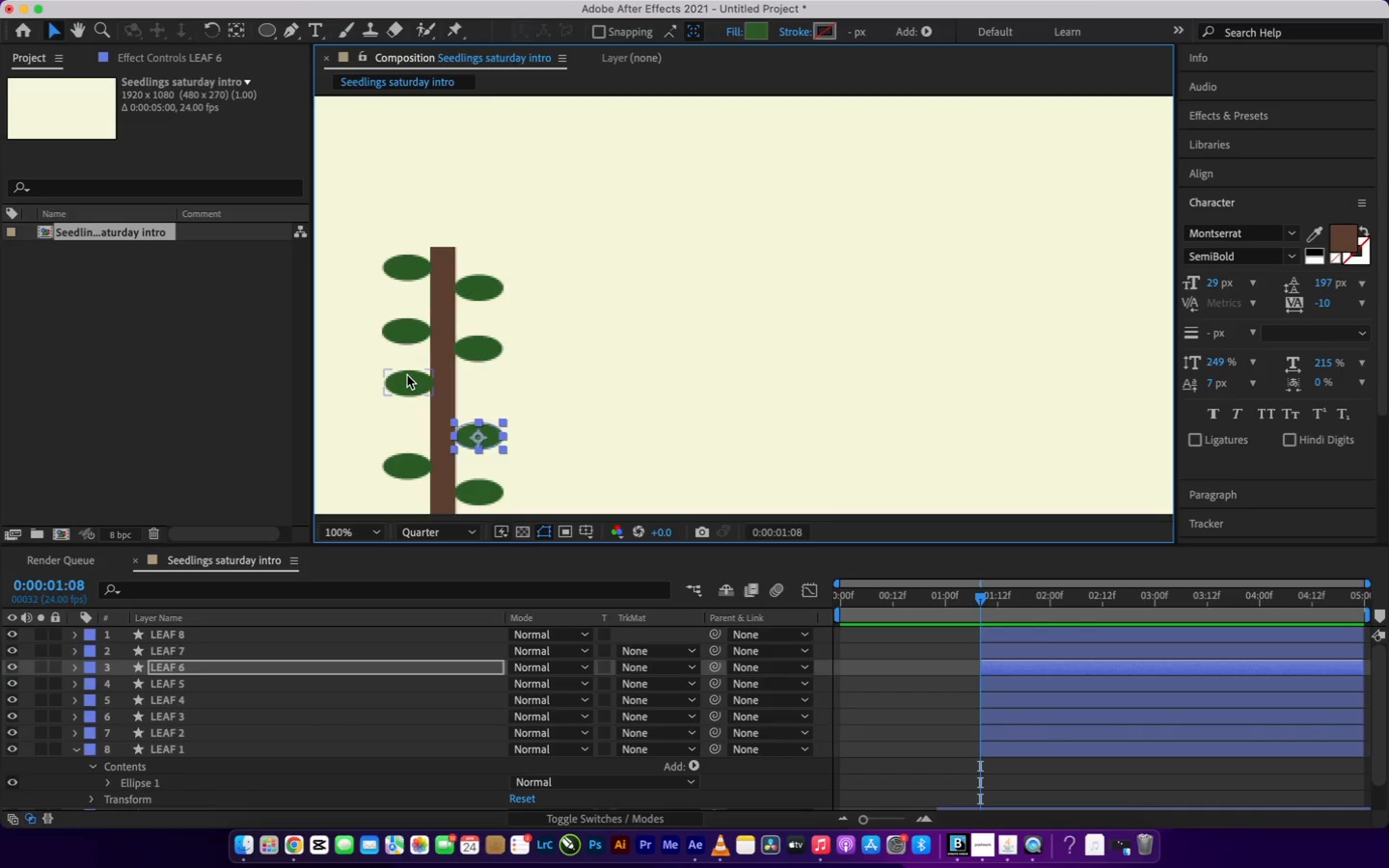 
left_click([407, 375])
 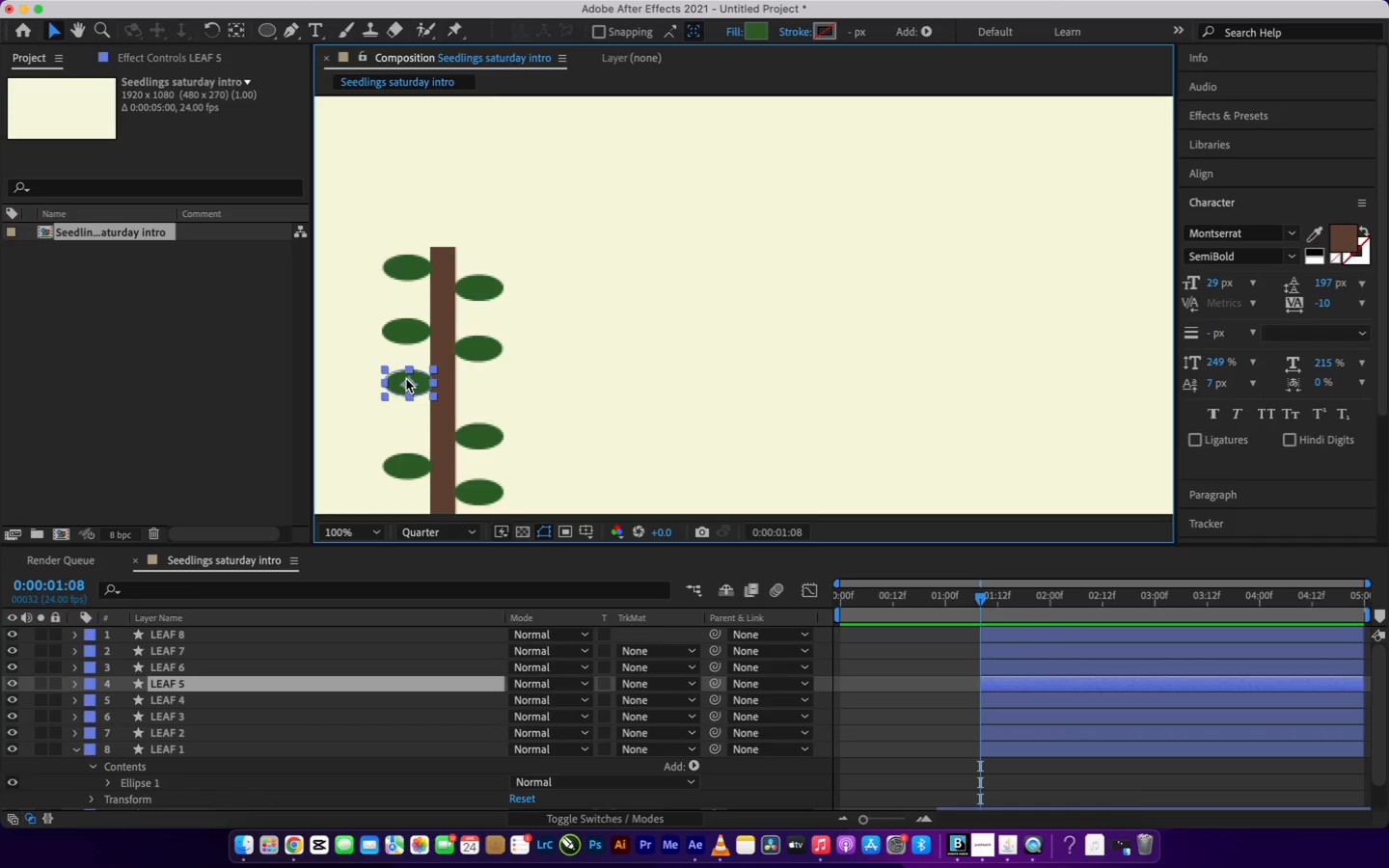 
left_click_drag(start_coordinate=[406, 379], to_coordinate=[405, 403])
 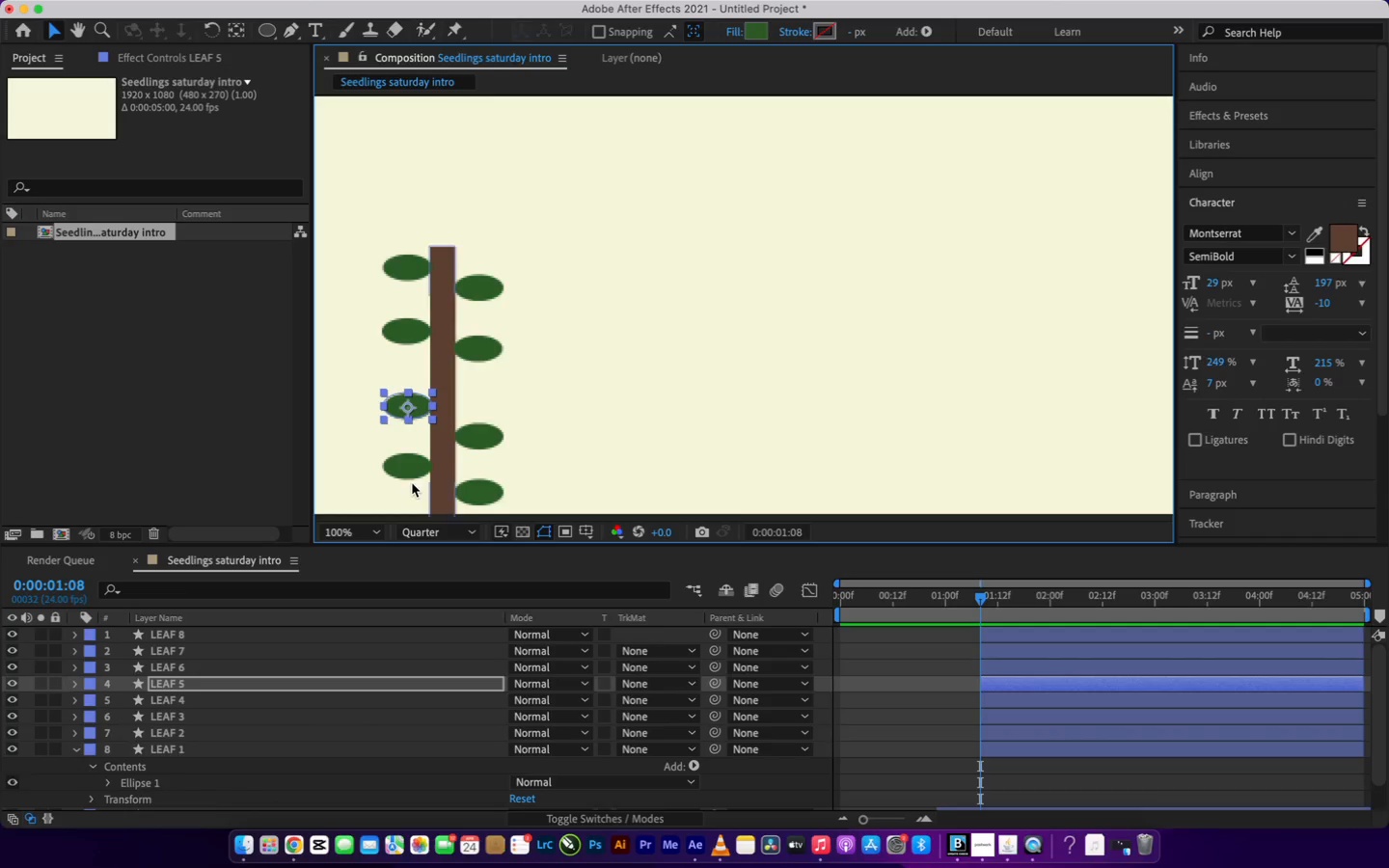 
left_click([402, 469])
 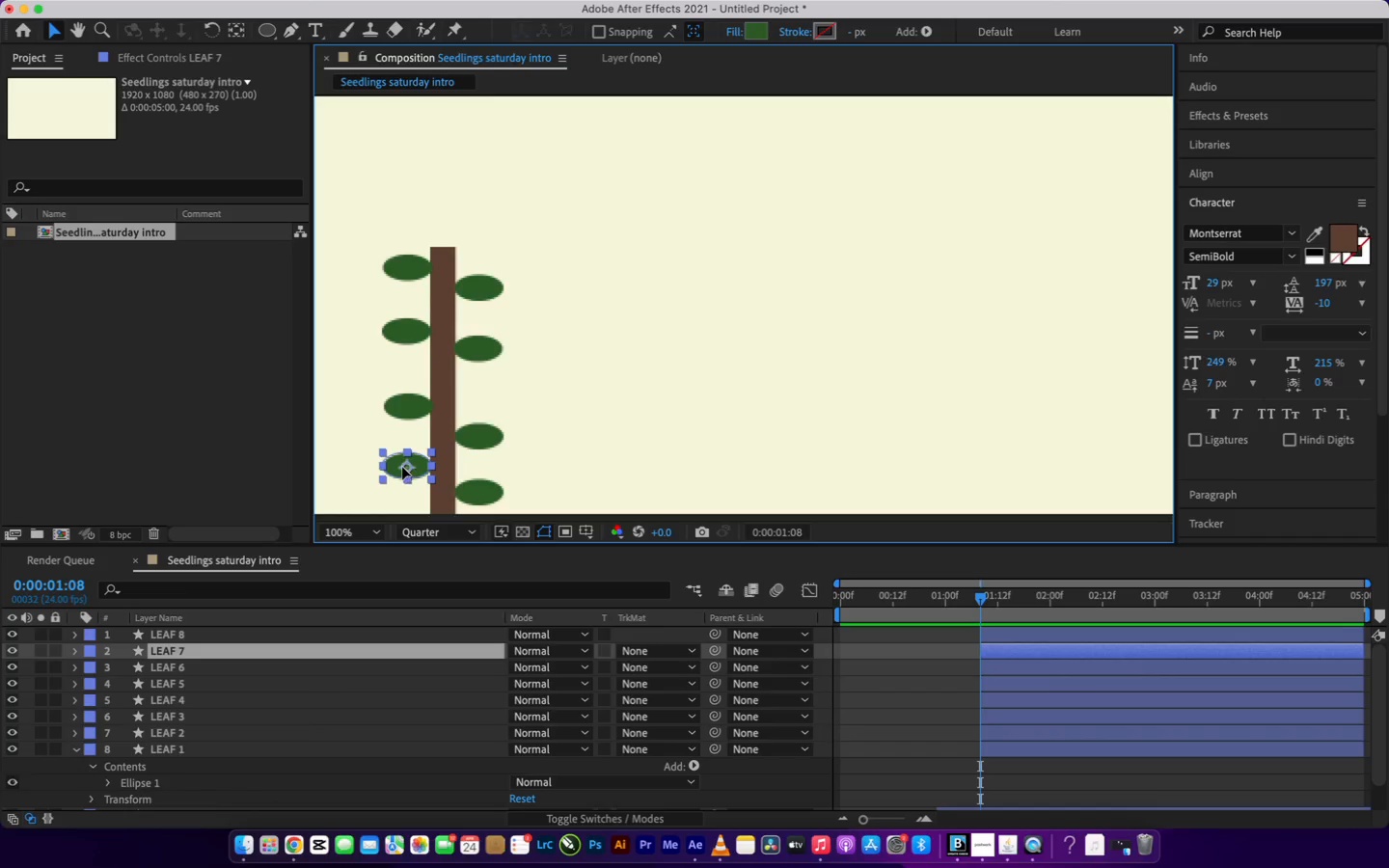 
left_click_drag(start_coordinate=[402, 467], to_coordinate=[401, 472])
 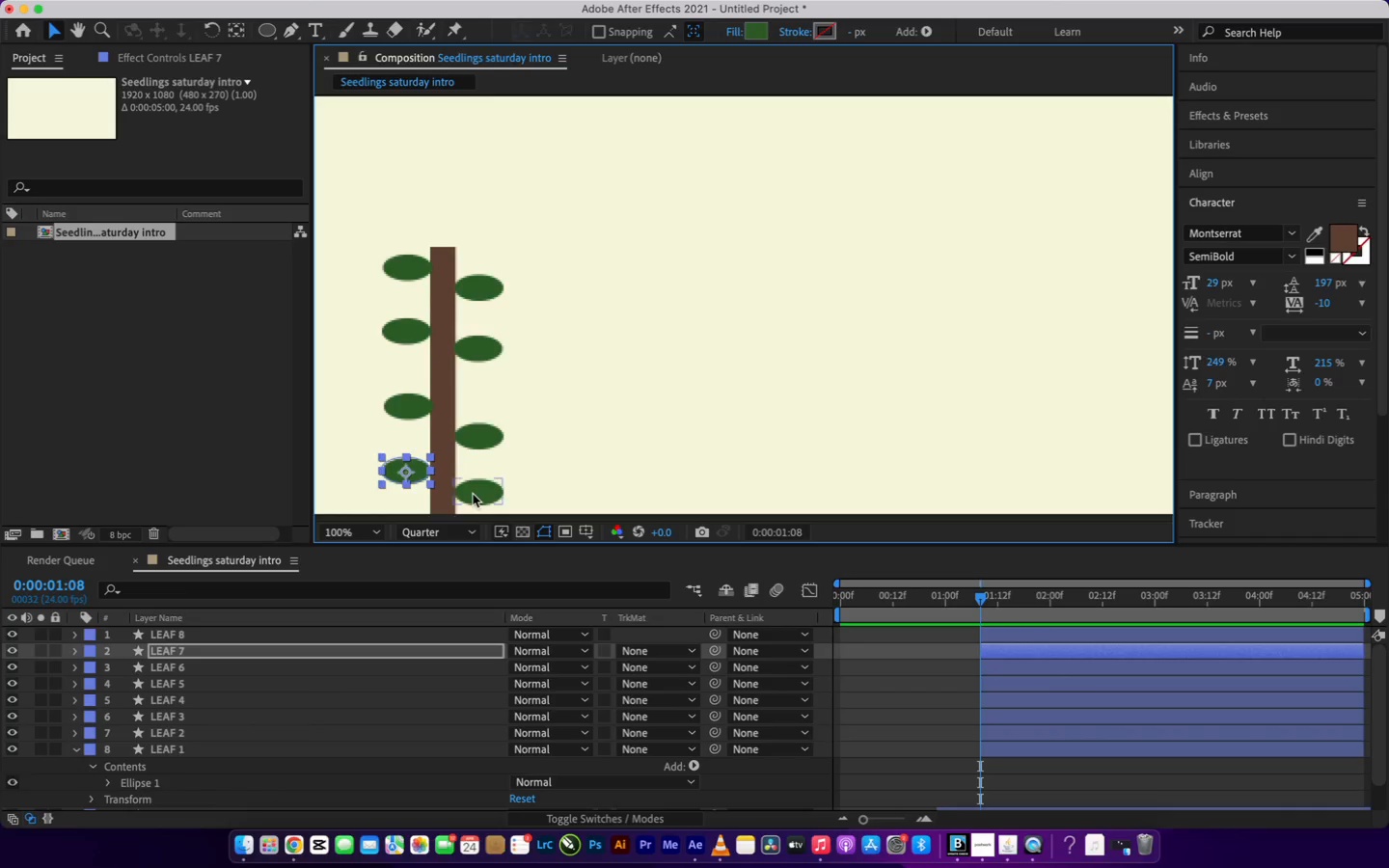 
left_click([473, 494])
 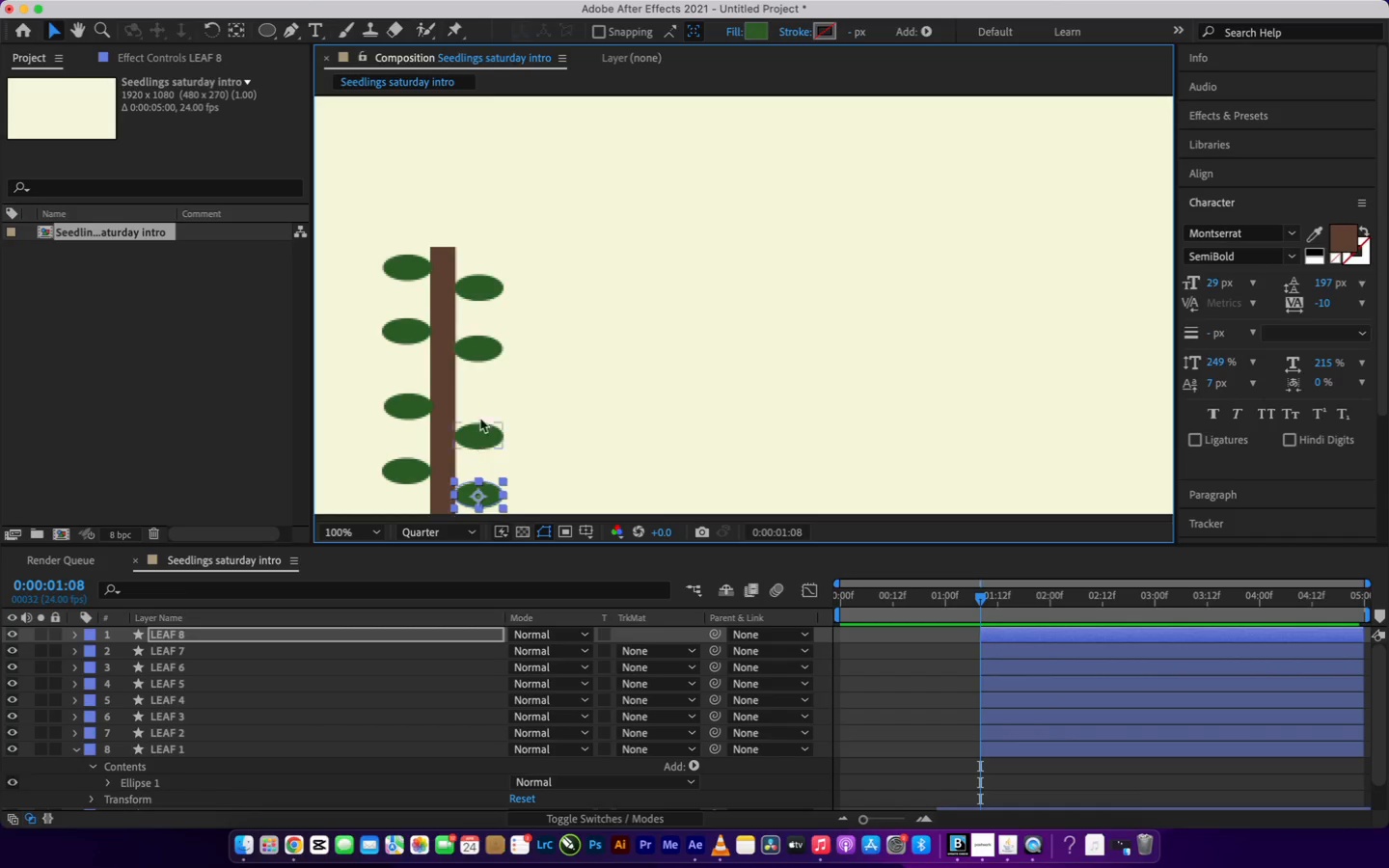 
left_click([475, 354])
 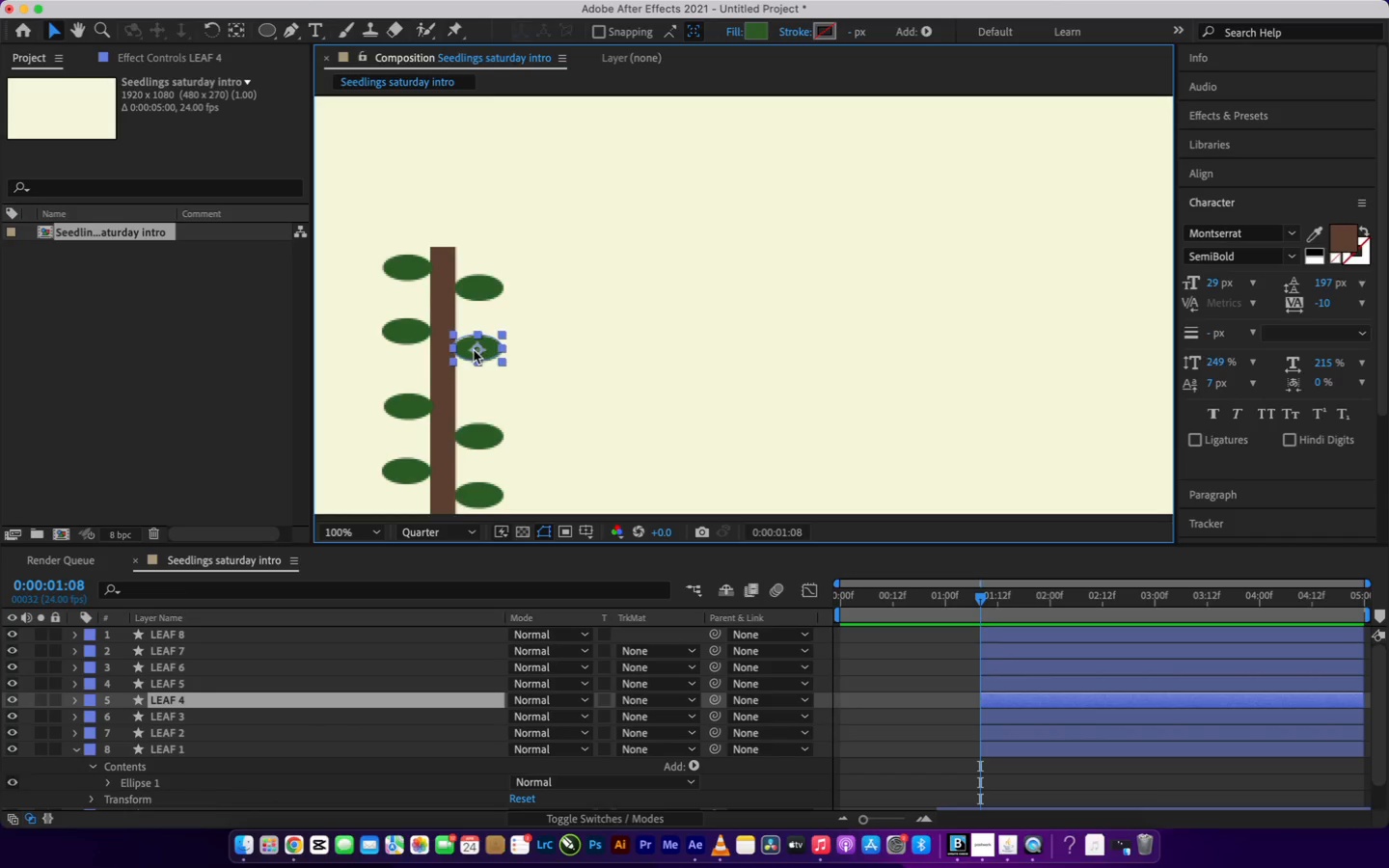 
left_click_drag(start_coordinate=[475, 348], to_coordinate=[475, 368])
 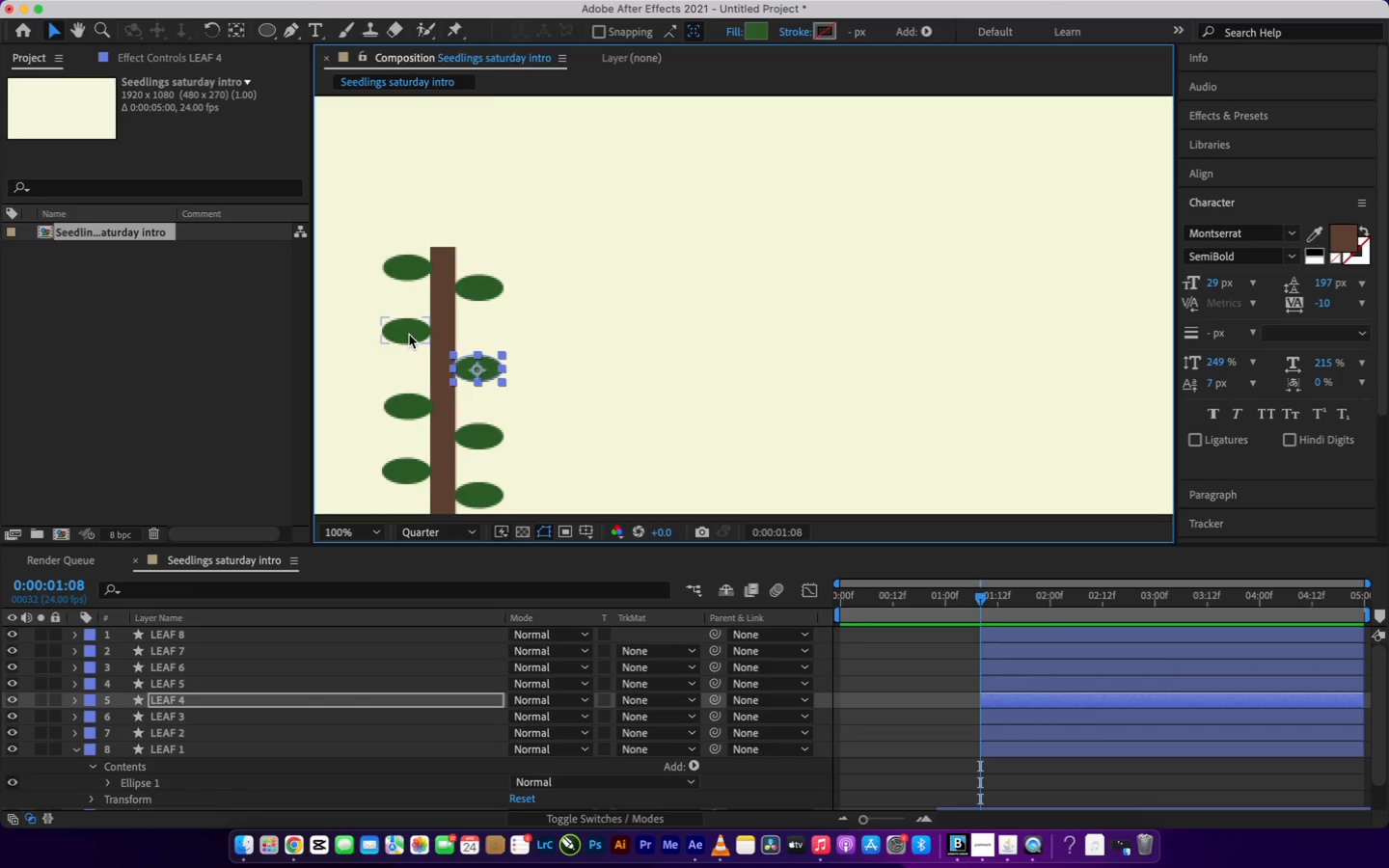 
left_click([410, 334])
 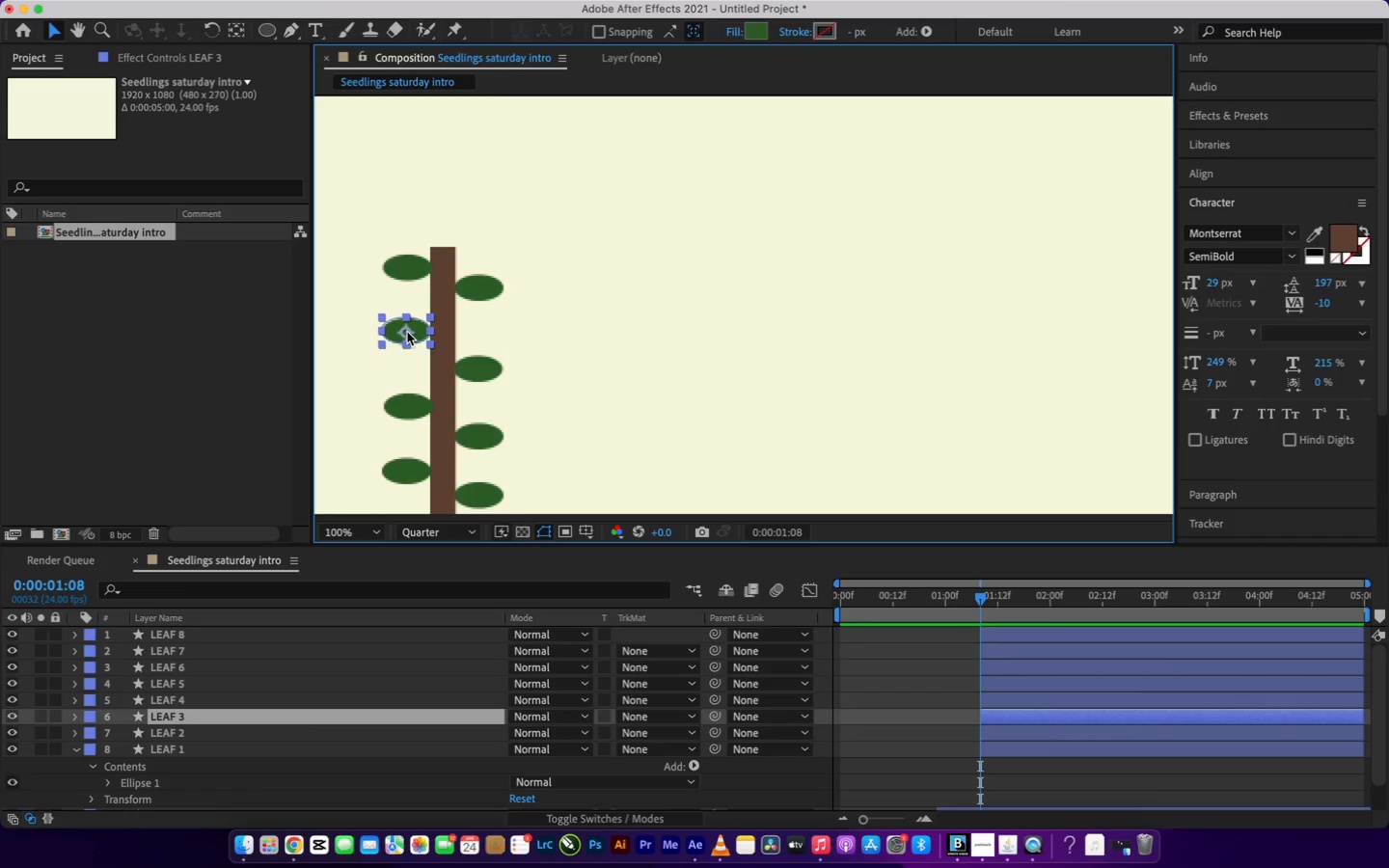 
left_click_drag(start_coordinate=[407, 332], to_coordinate=[406, 341])
 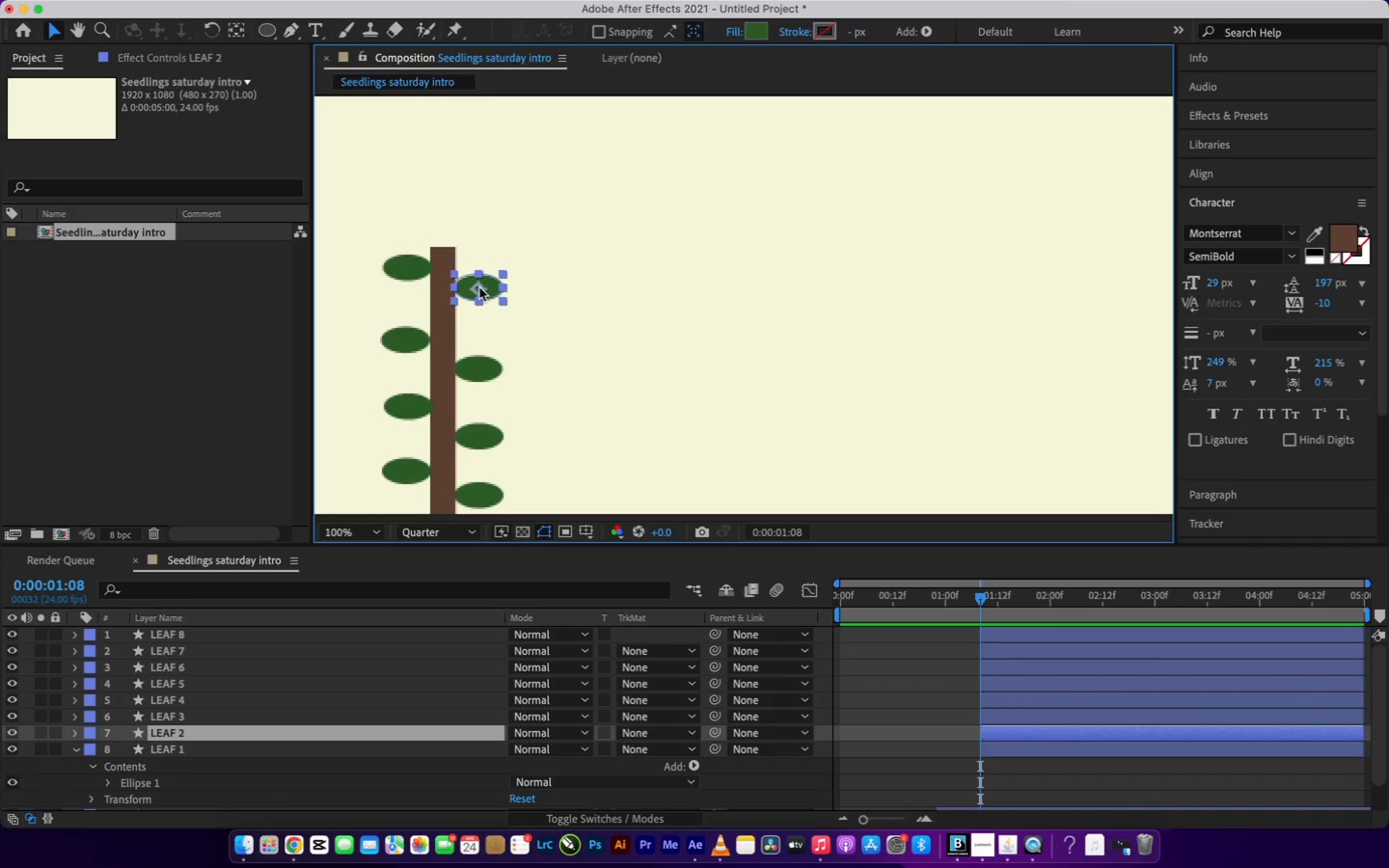 
left_click_drag(start_coordinate=[479, 287], to_coordinate=[481, 310])
 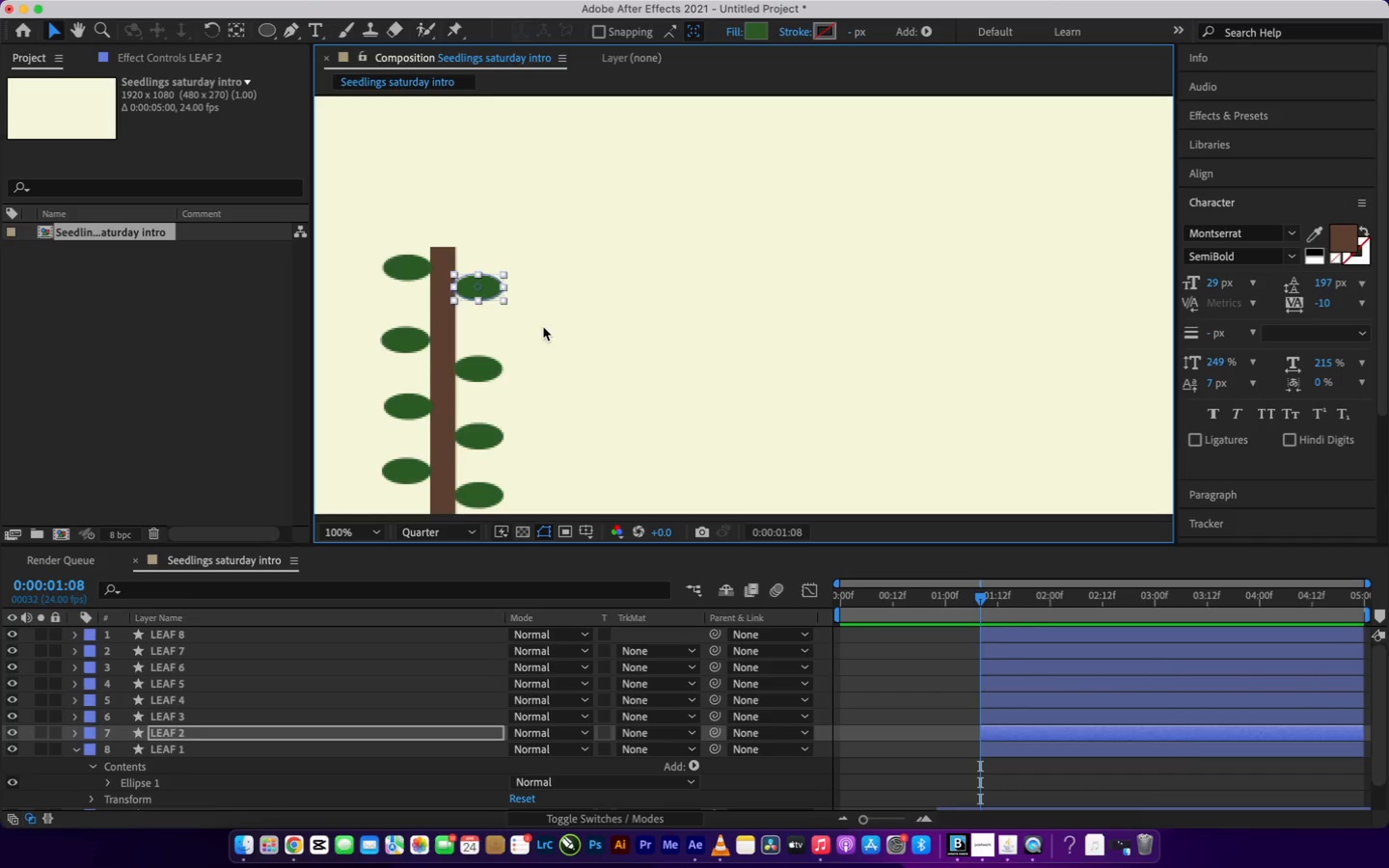 
key(V)
 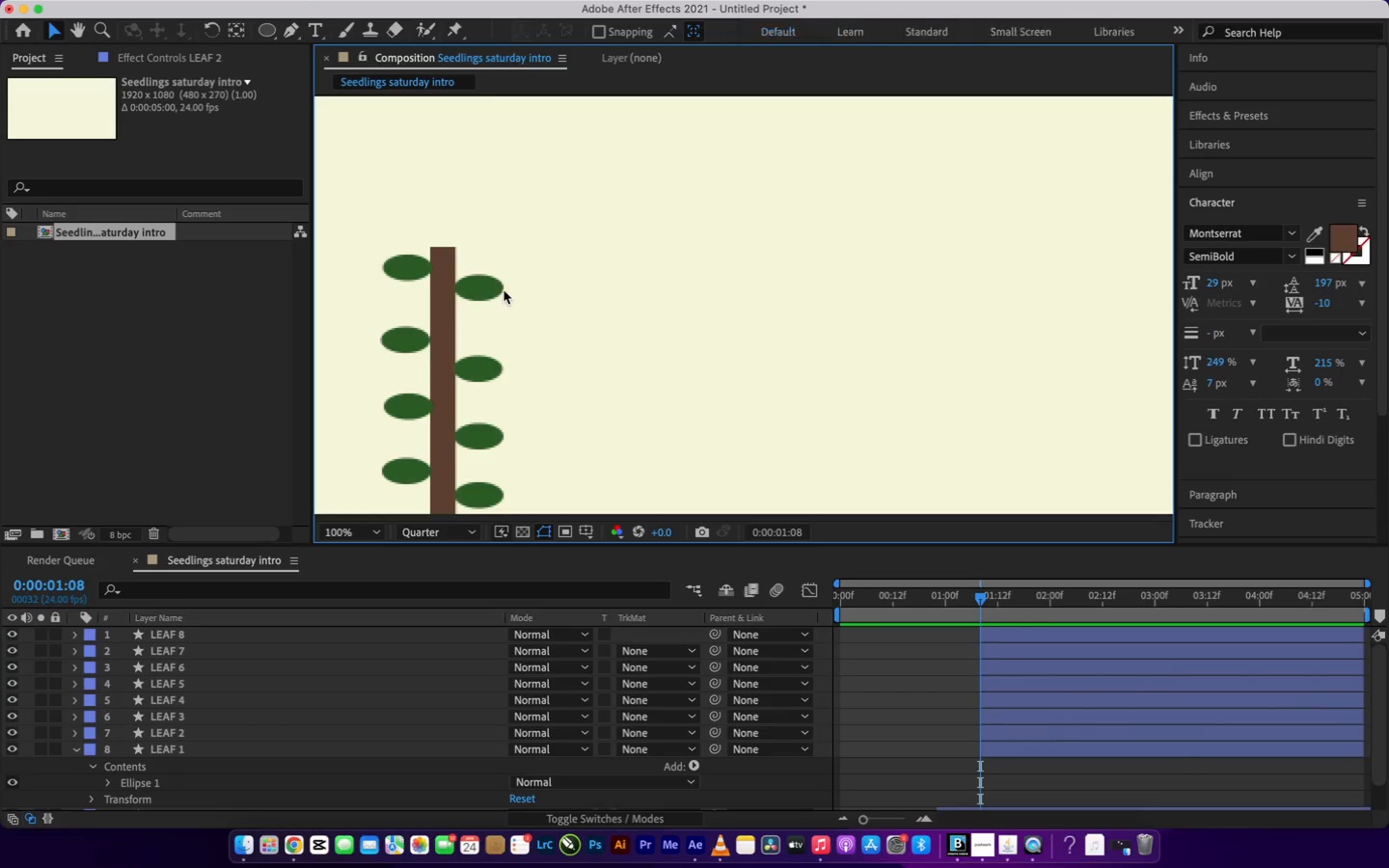 
left_click([454, 285])
 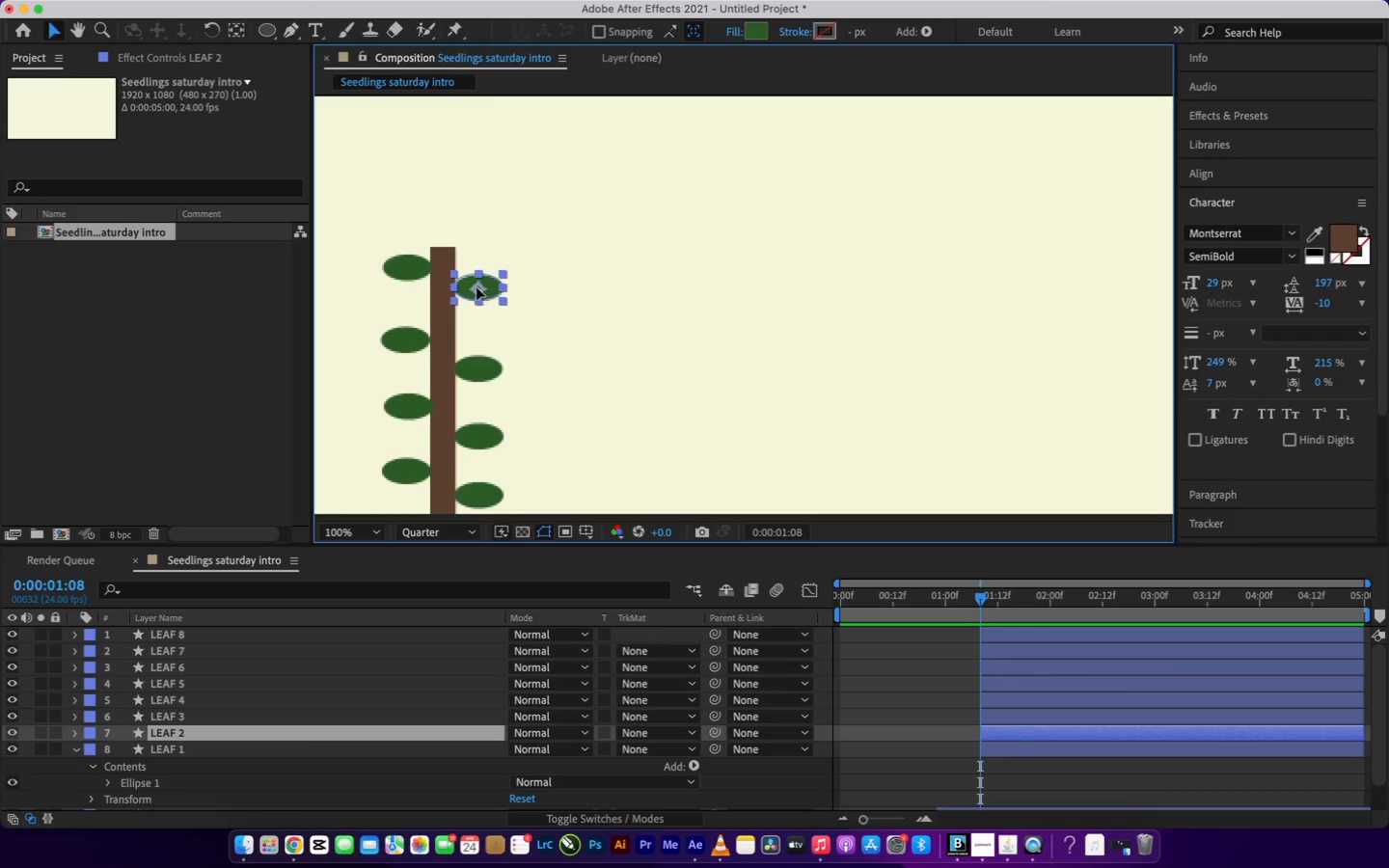 
left_click_drag(start_coordinate=[477, 287], to_coordinate=[479, 303])
 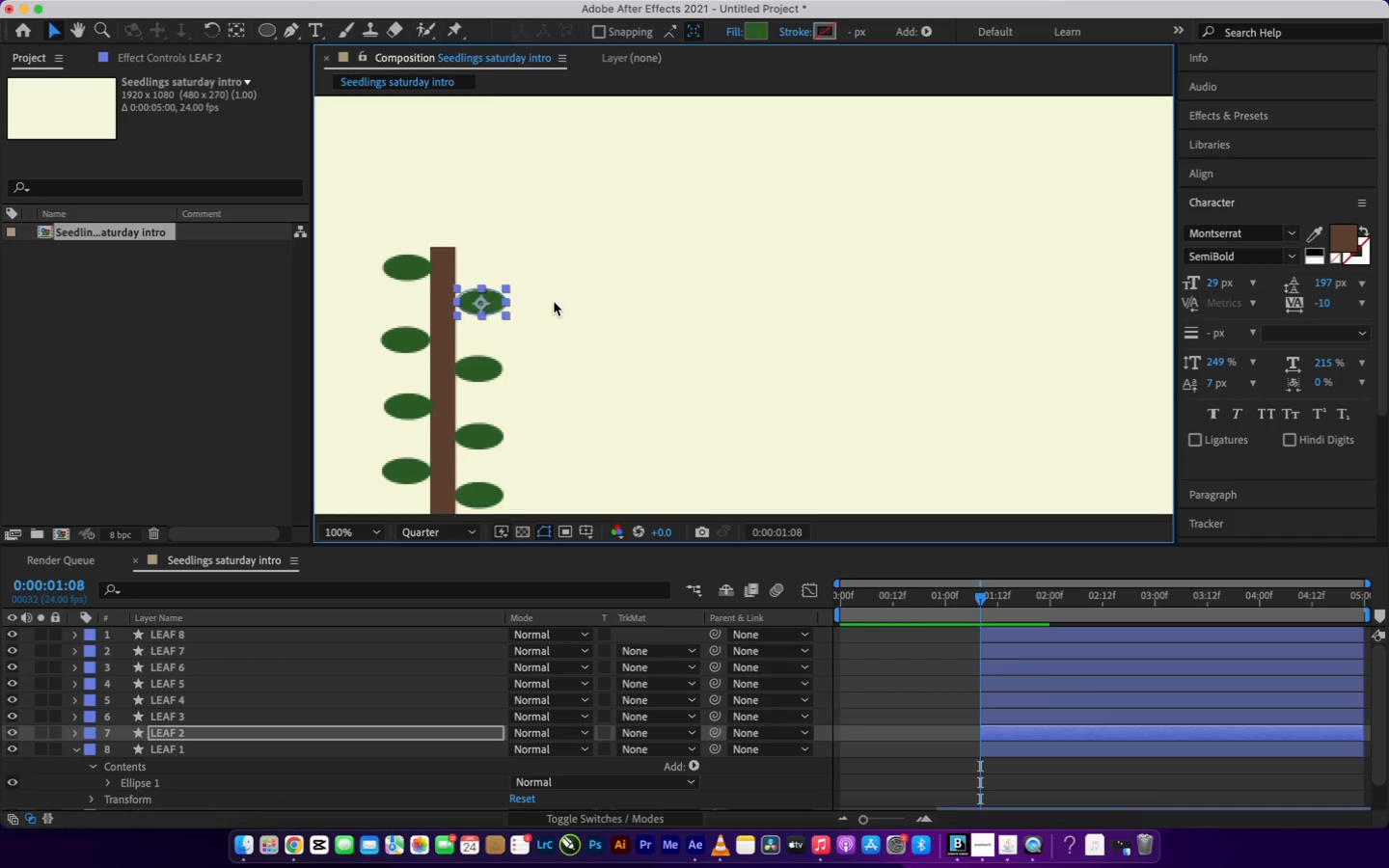 
left_click([554, 302])
 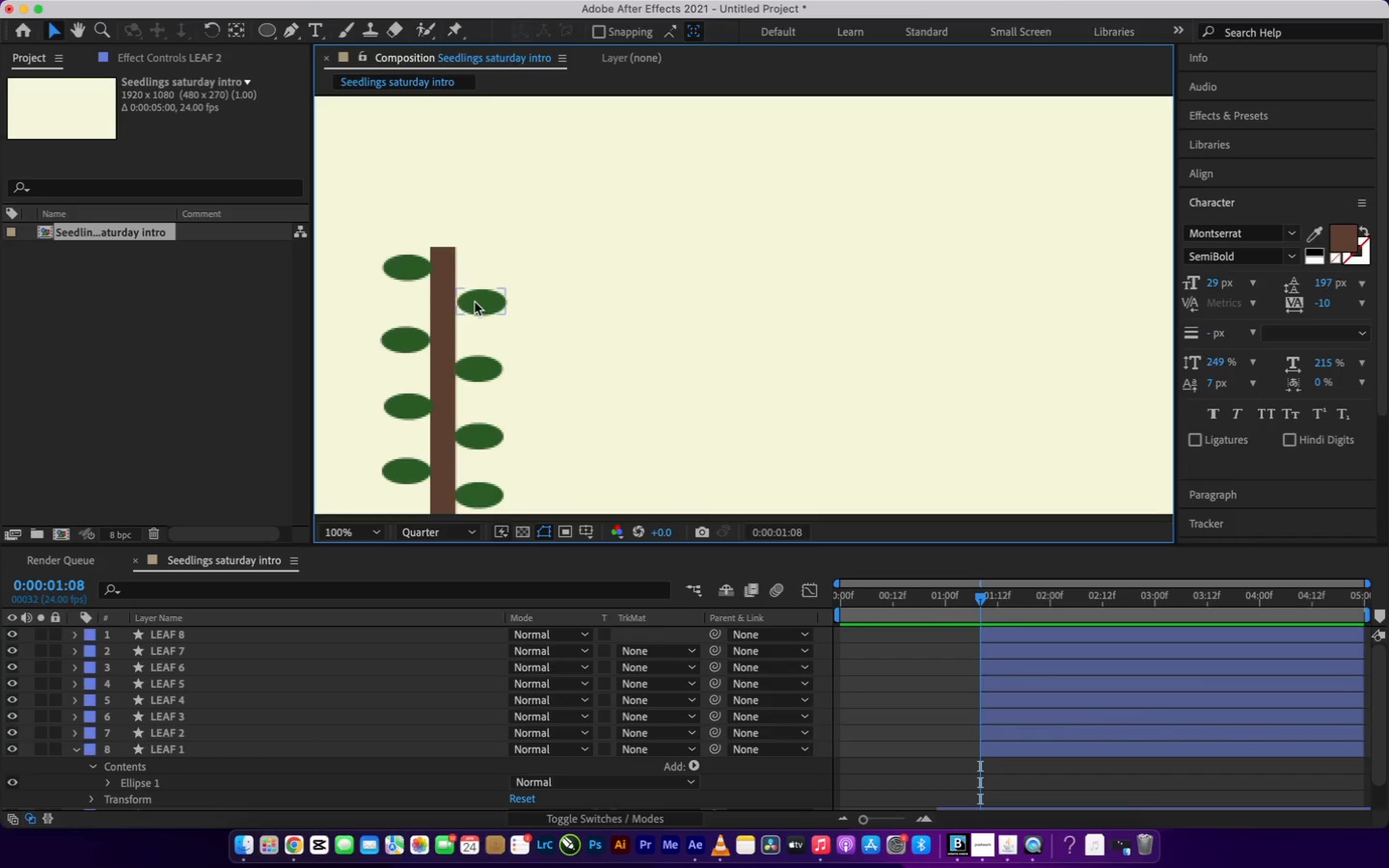 
left_click([467, 291])
 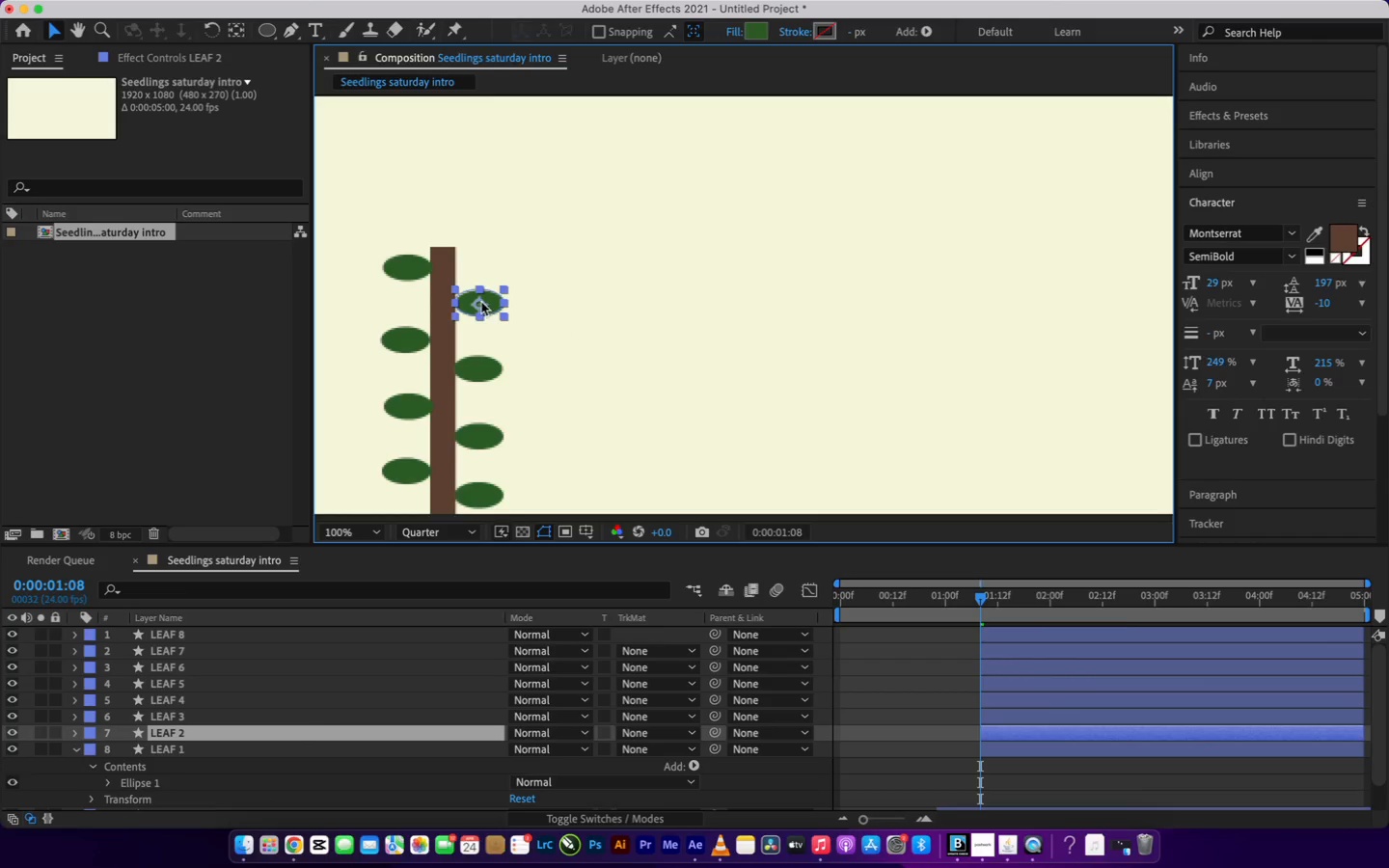 
left_click([593, 295])
 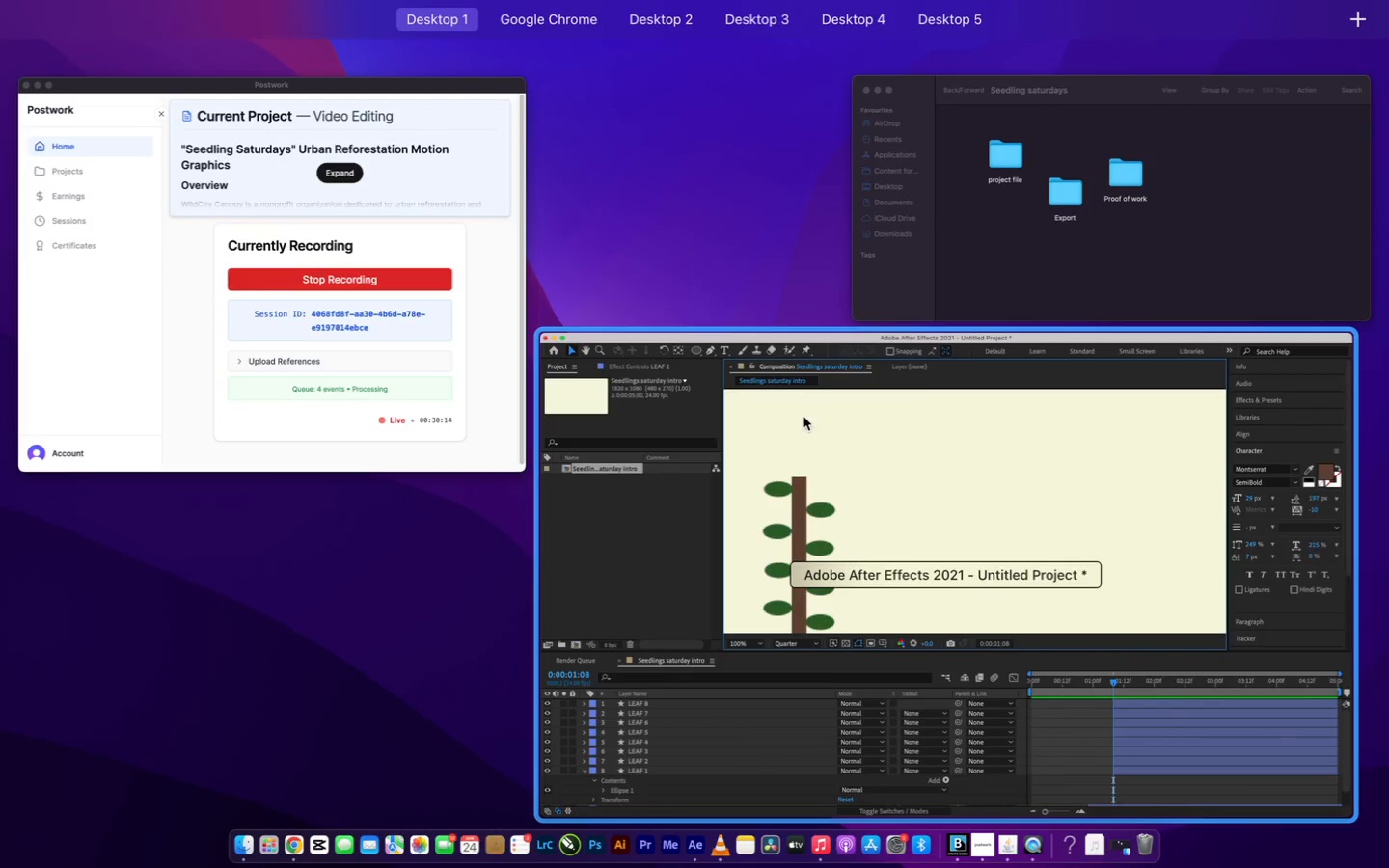 
left_click([862, 470])
 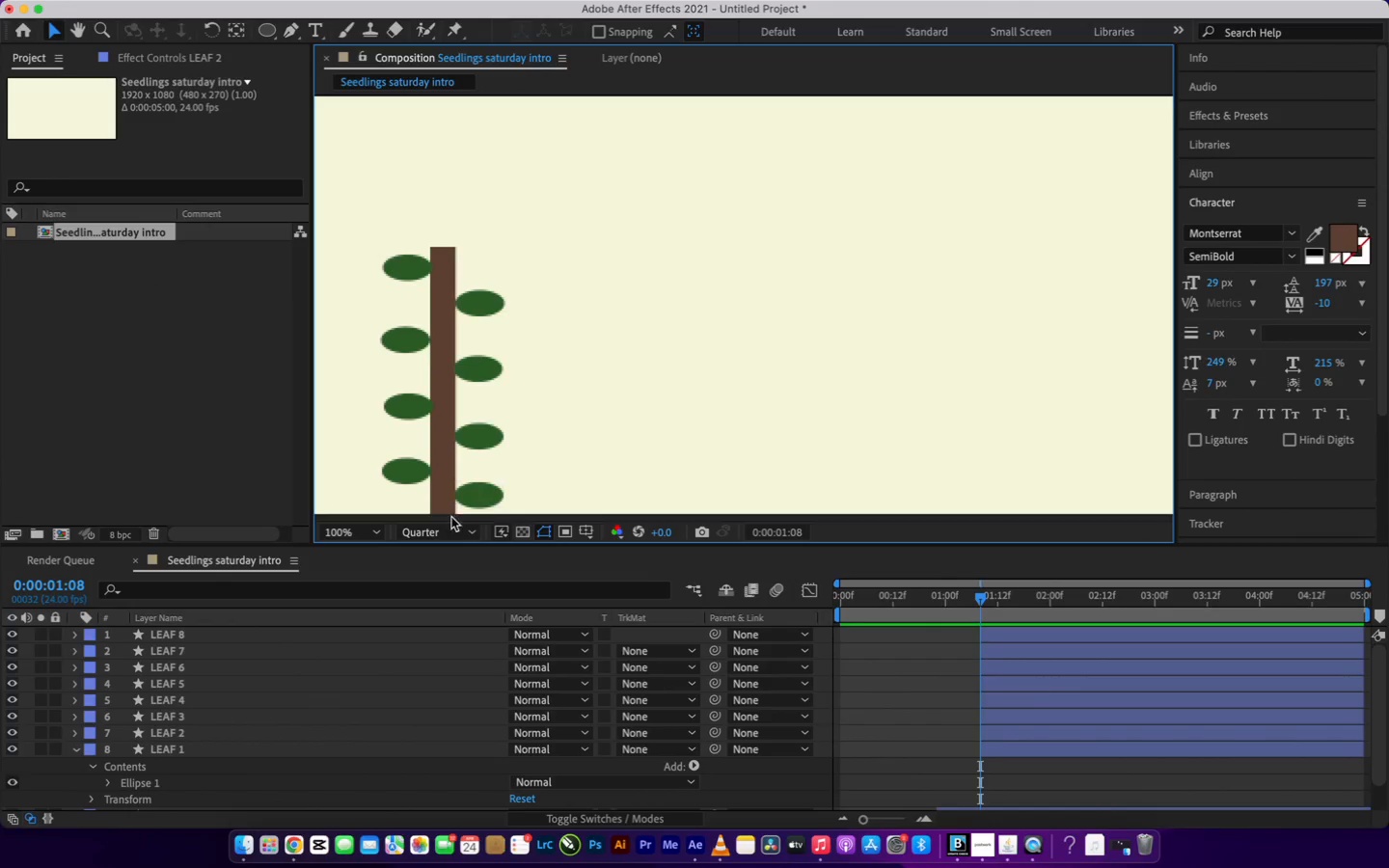 
scroll: coordinate [415, 668], scroll_direction: down, amount: 7.0
 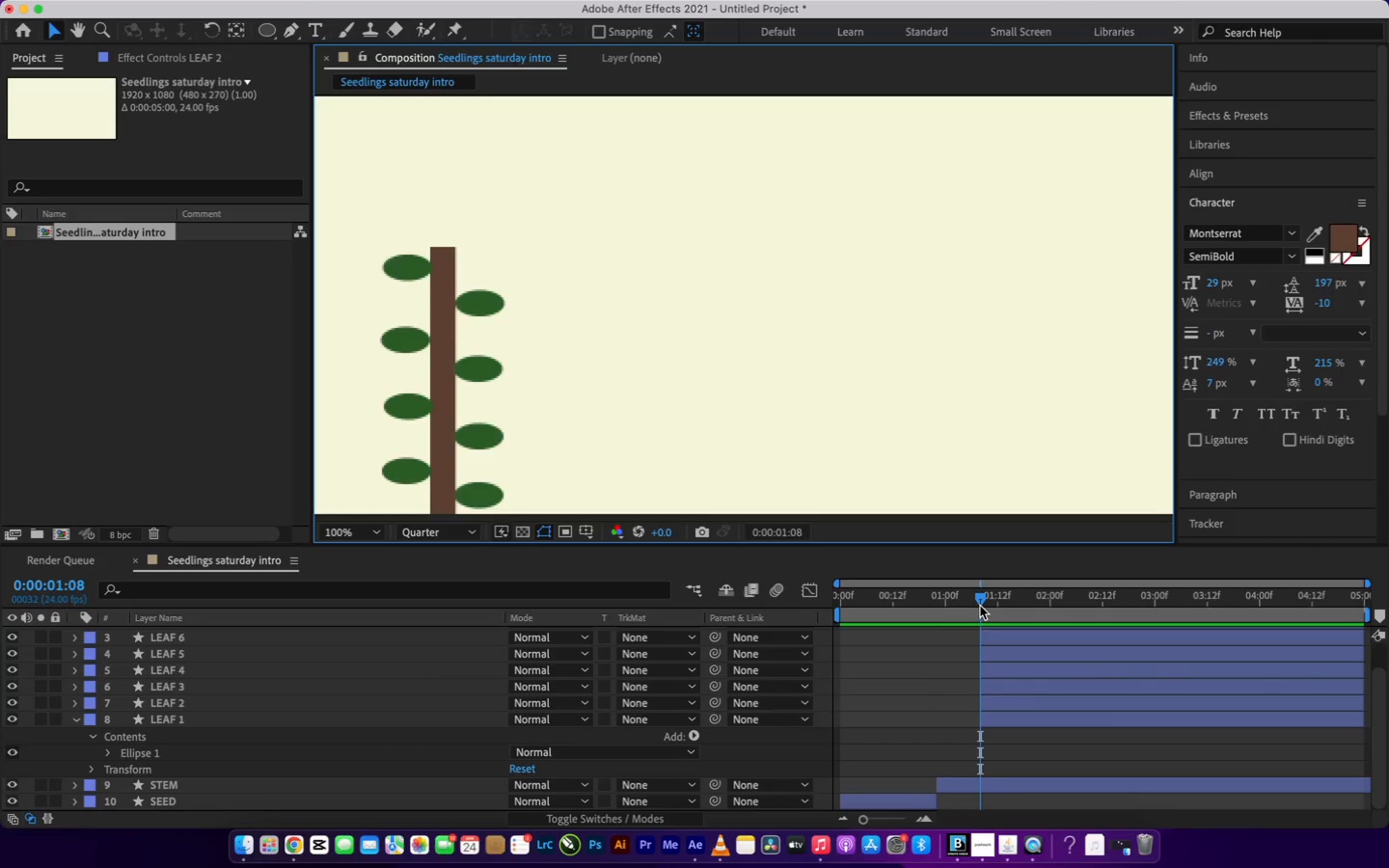 
left_click_drag(start_coordinate=[980, 605], to_coordinate=[822, 585])
 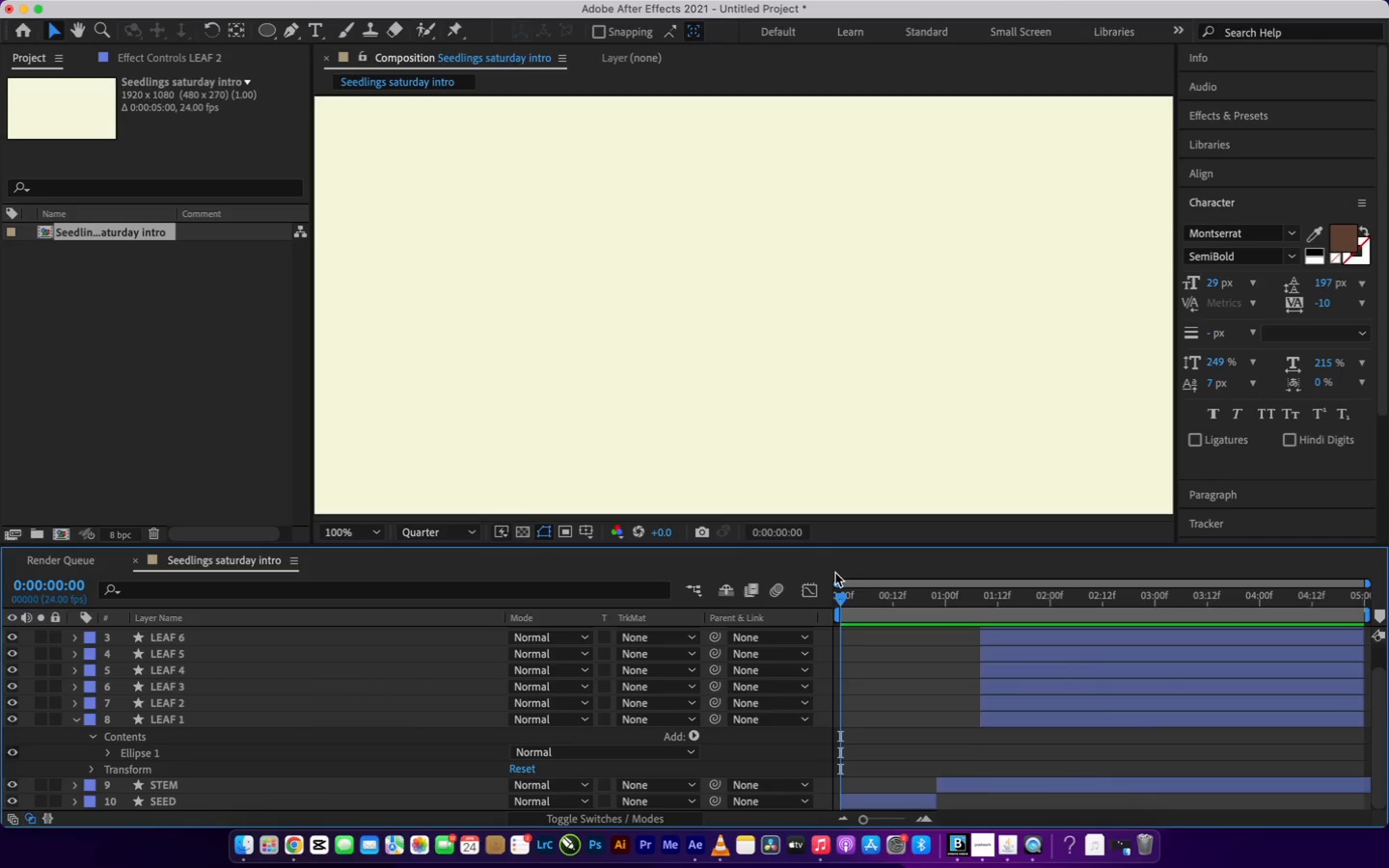 
key(Space)
 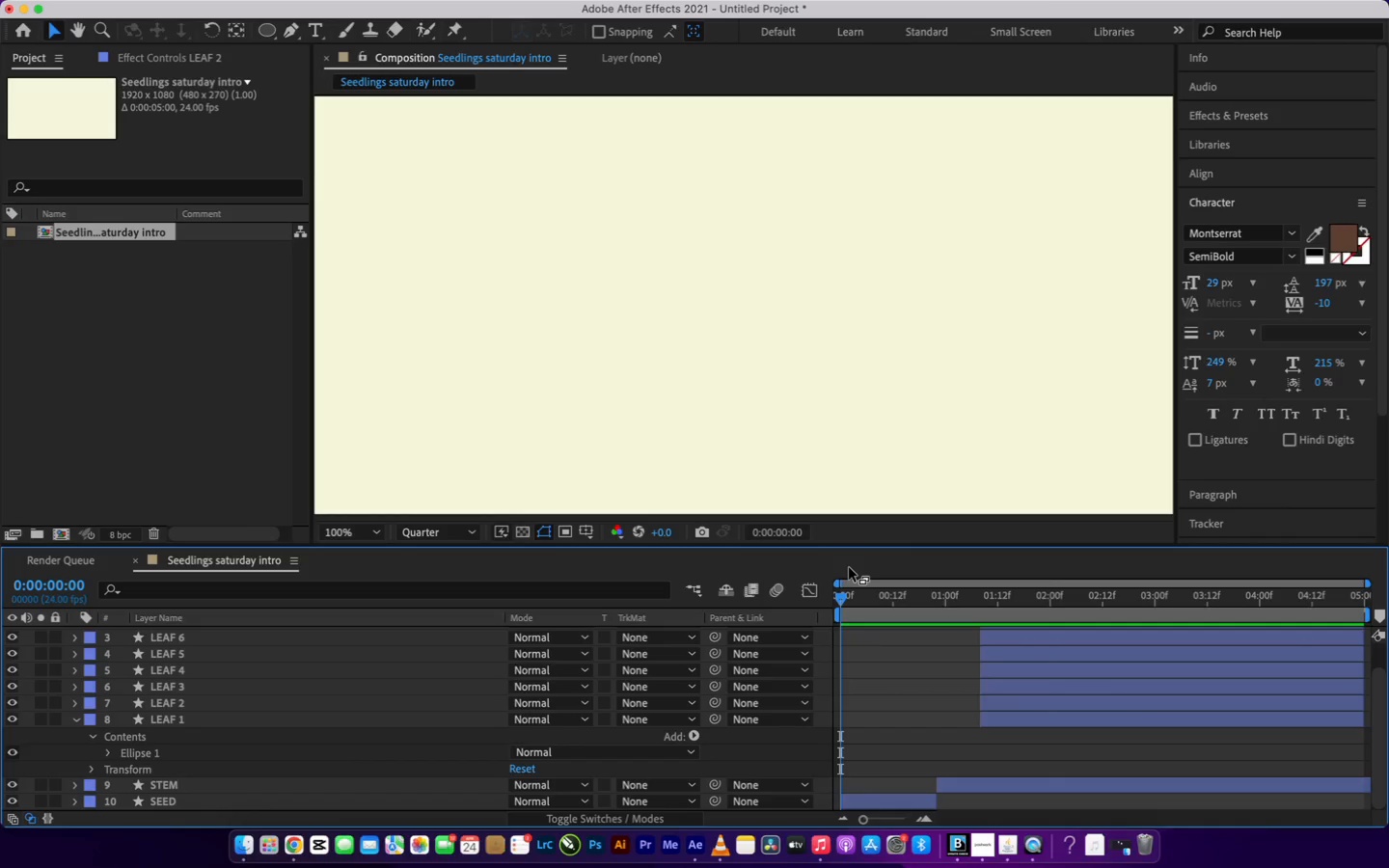 
key(Space)
 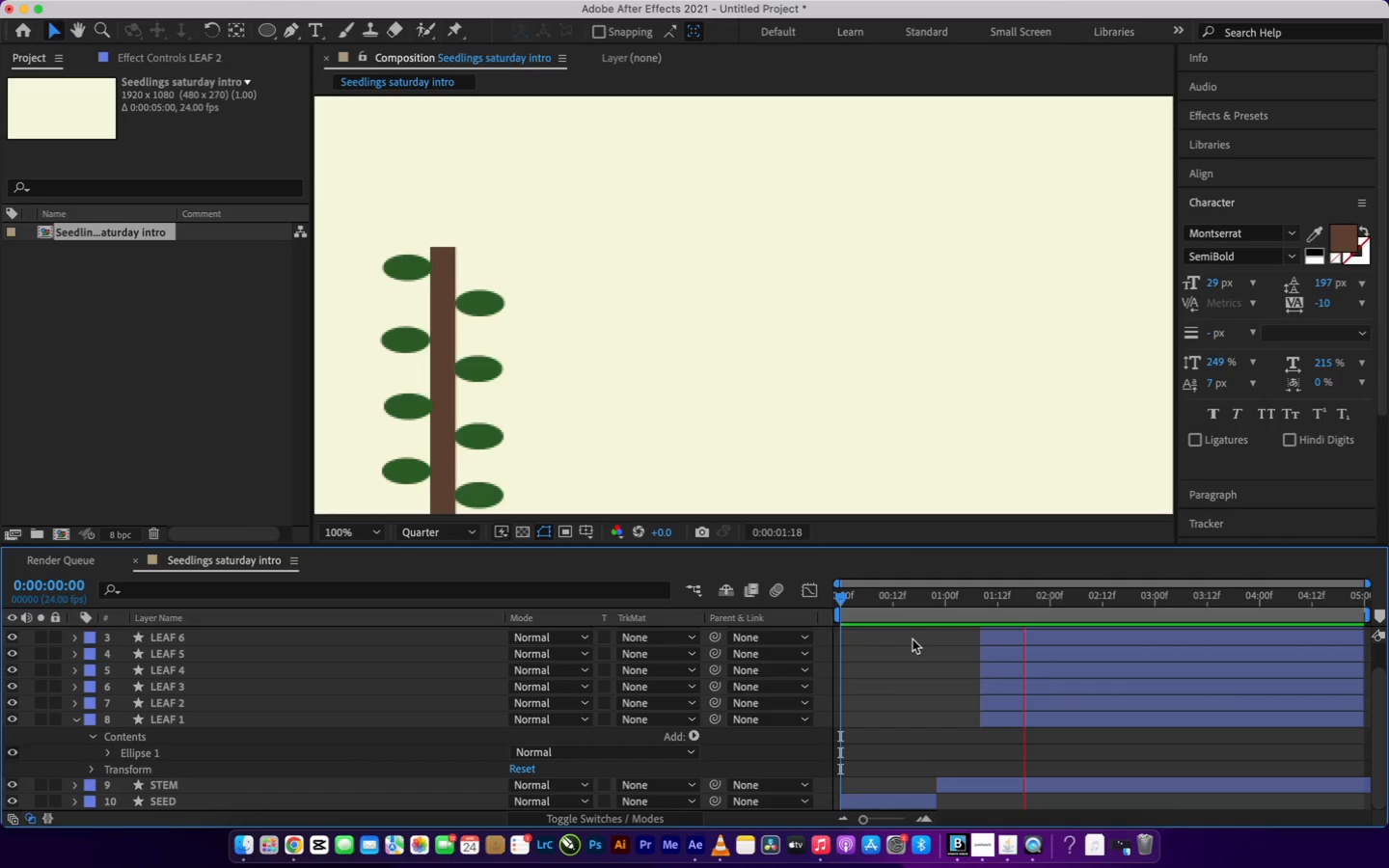 
key(Space)
 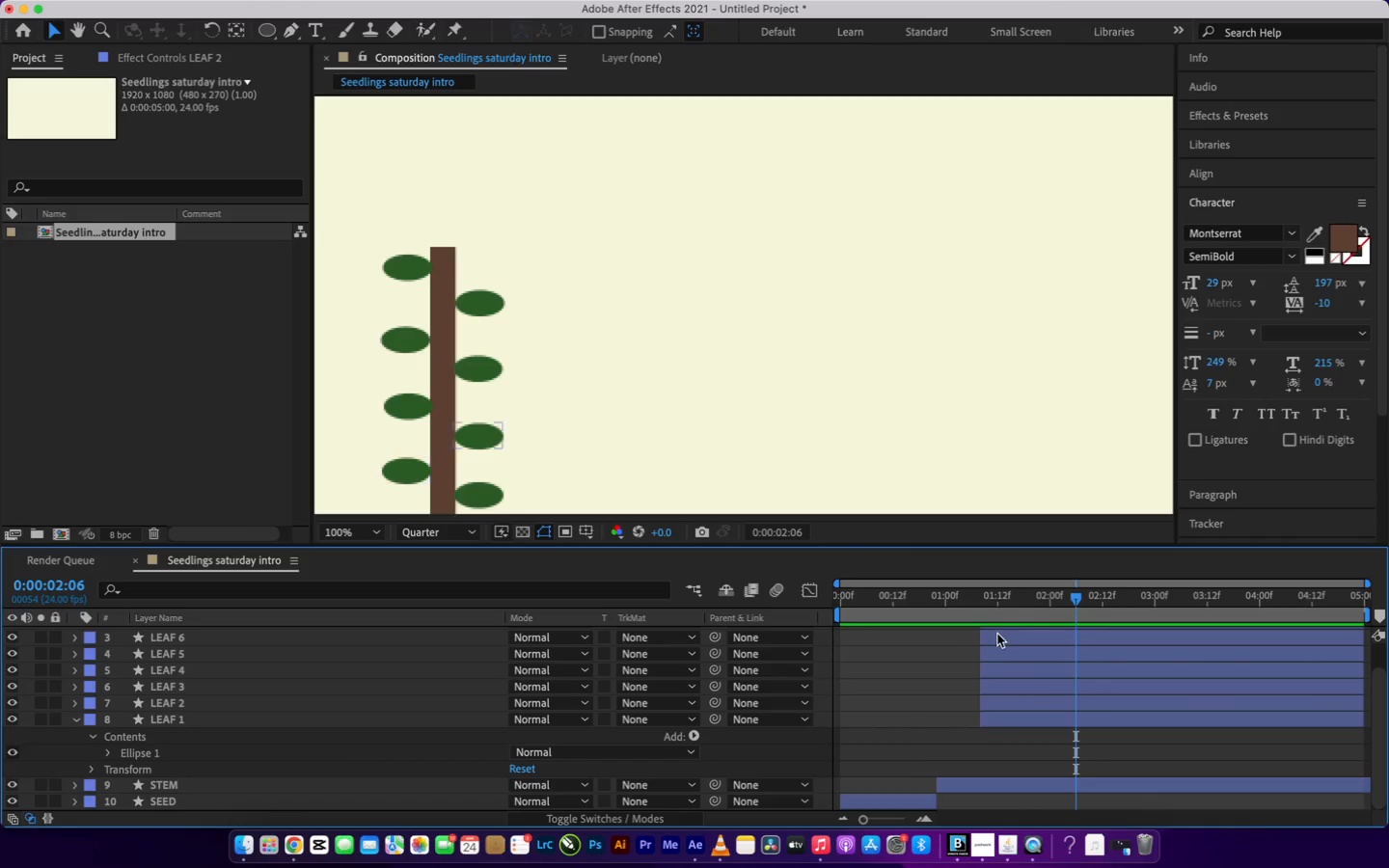 
left_click([995, 639])
 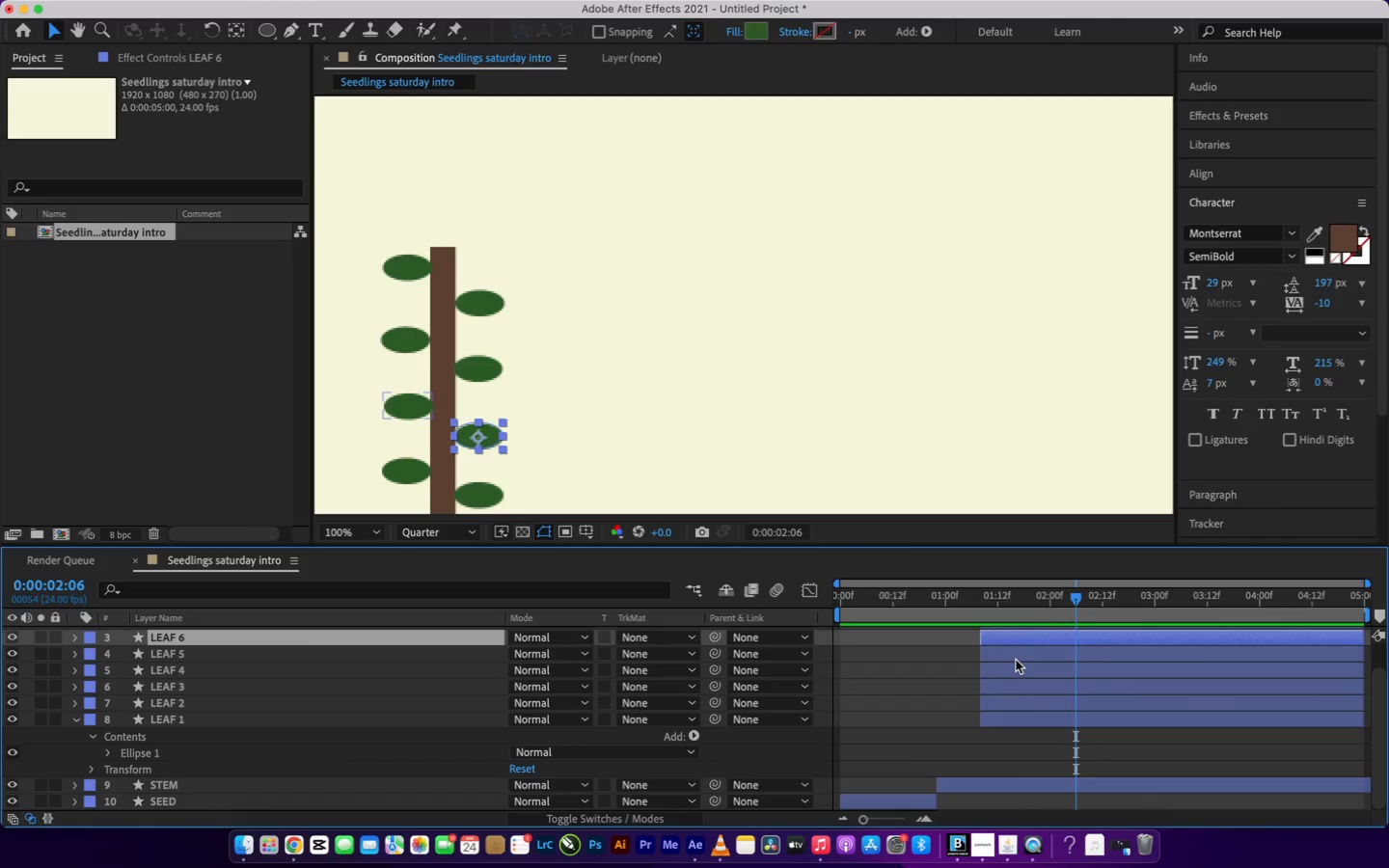 
left_click([1016, 655])
 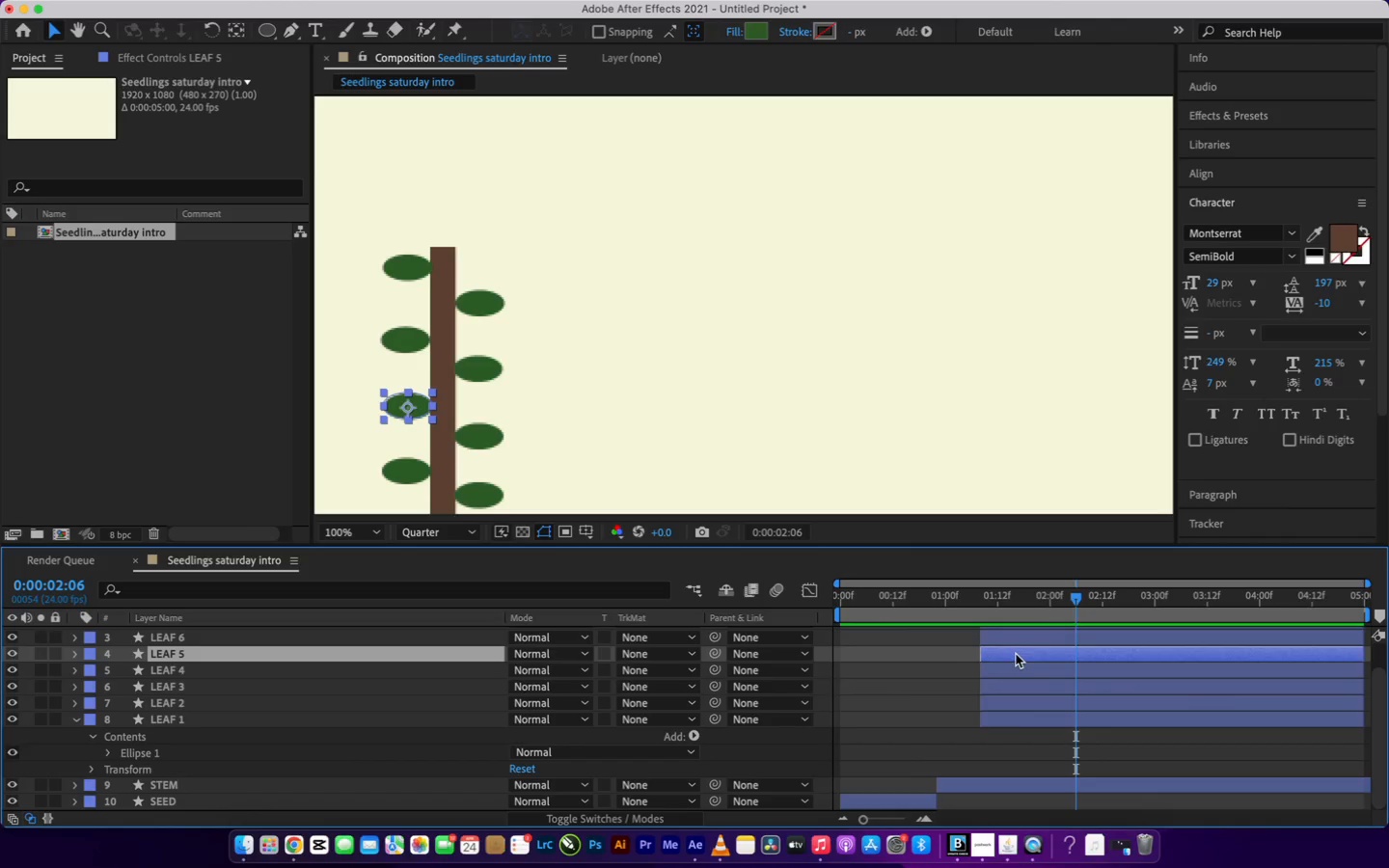 
left_click_drag(start_coordinate=[1015, 654], to_coordinate=[1068, 659])
 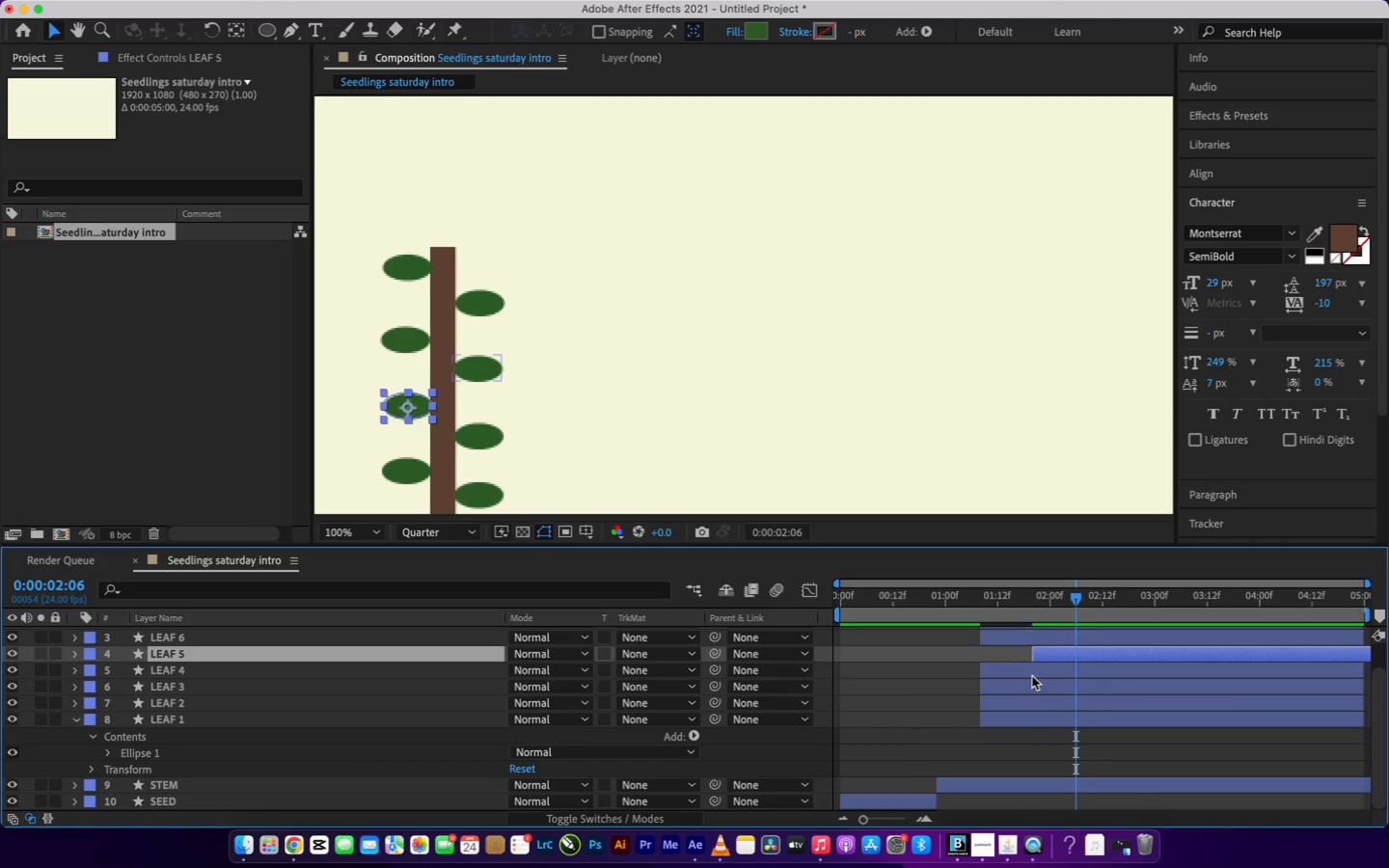 
left_click([1032, 676])
 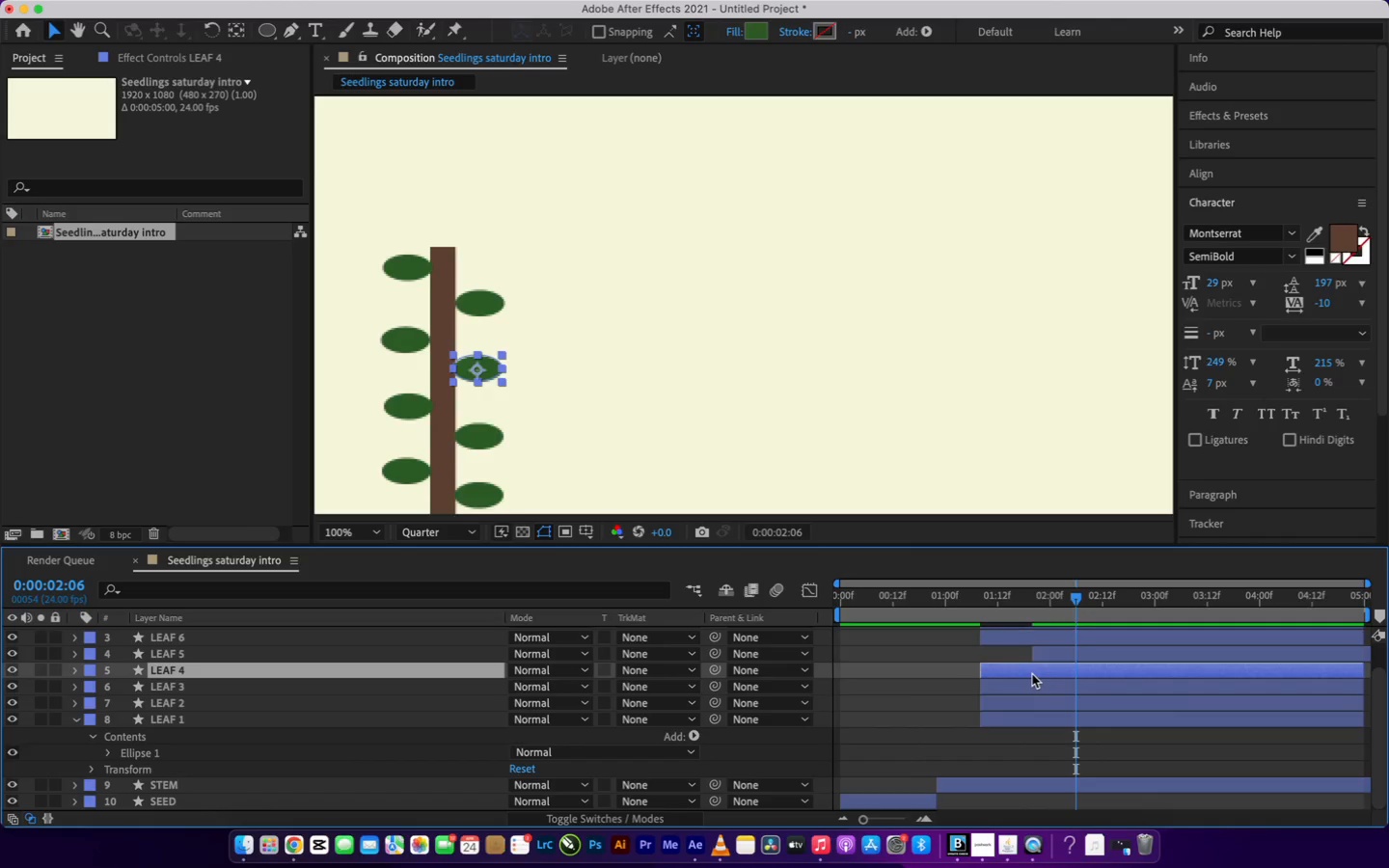 
left_click_drag(start_coordinate=[1031, 674], to_coordinate=[1126, 675])
 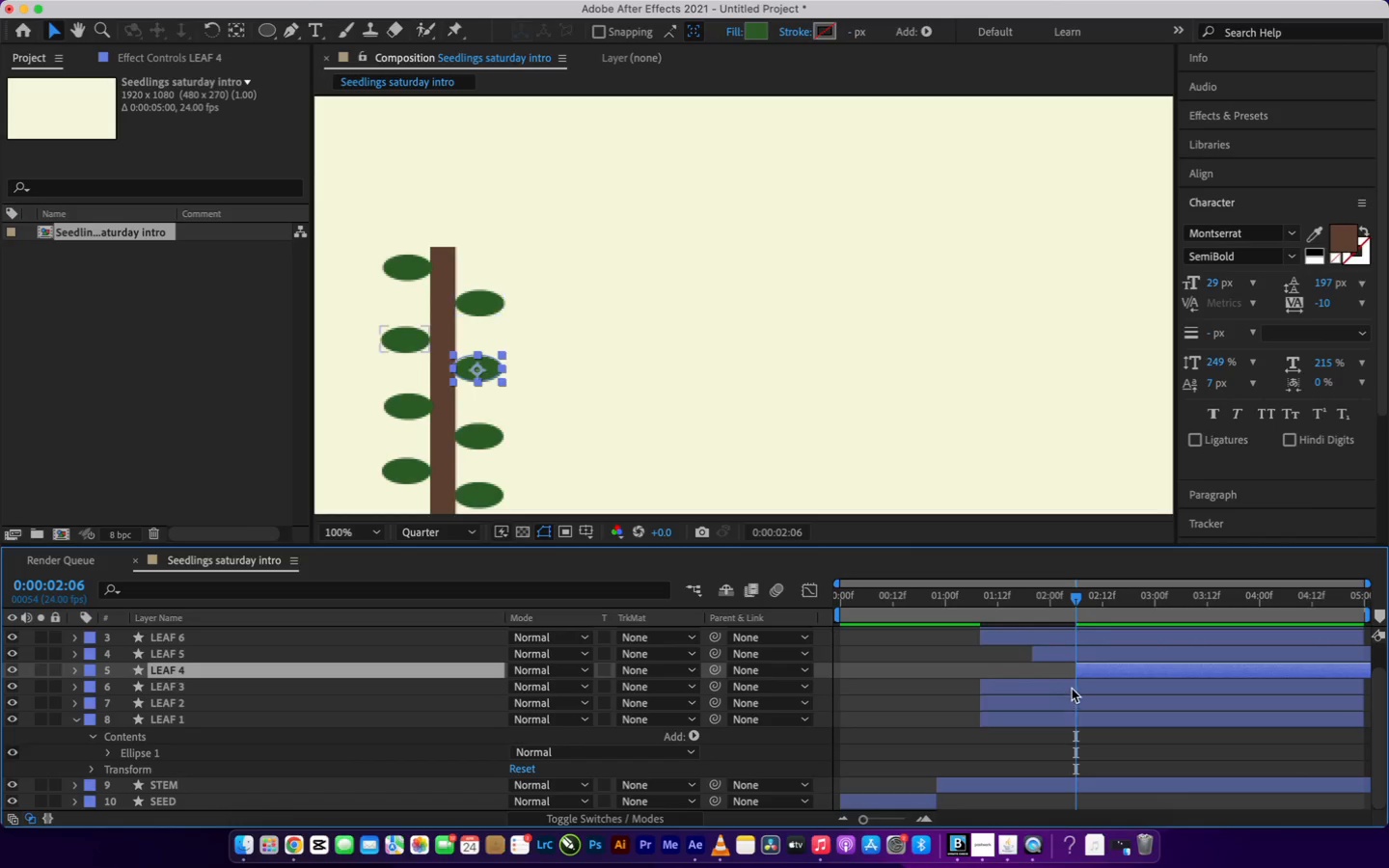 
left_click([1072, 689])
 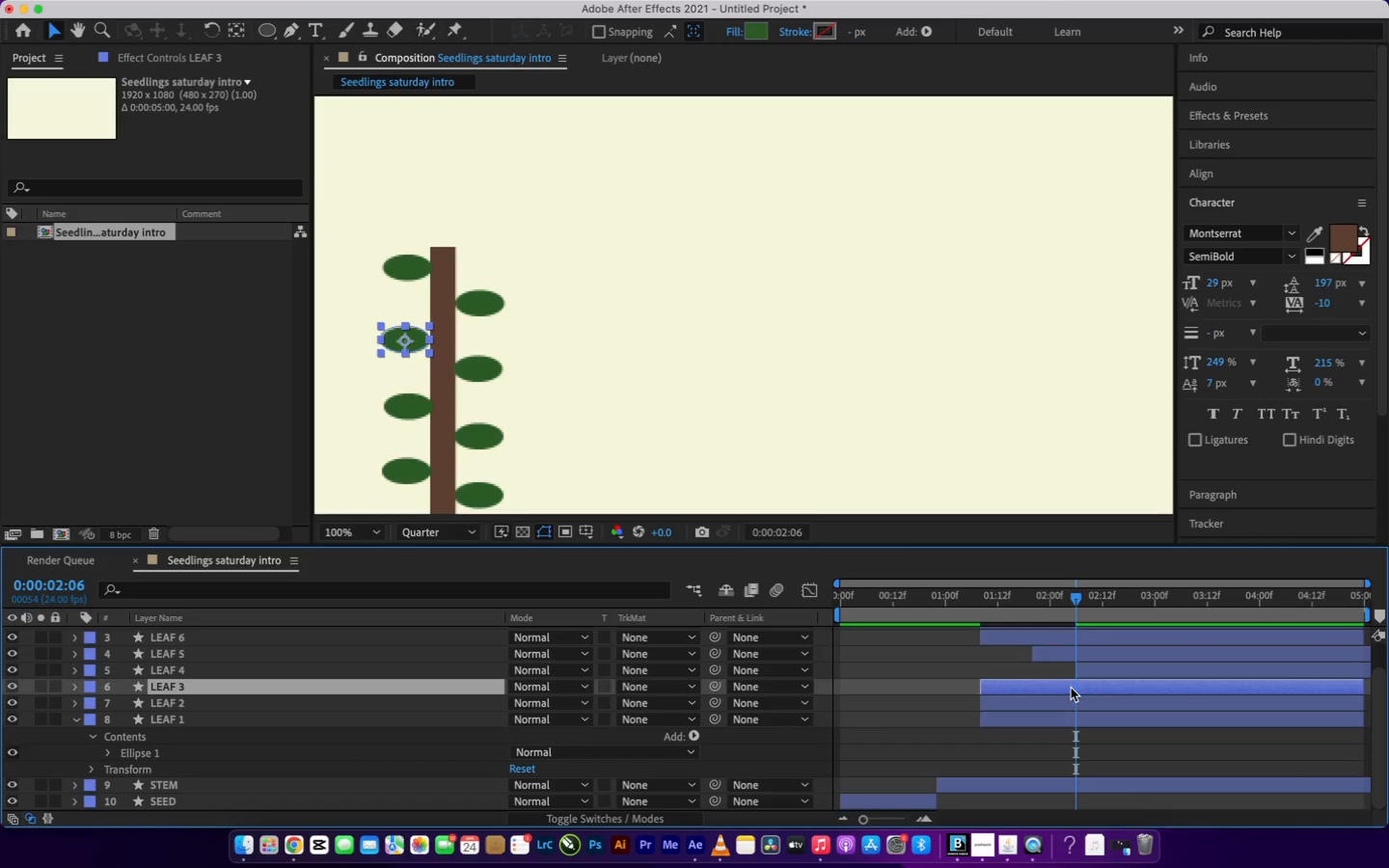 
left_click_drag(start_coordinate=[1071, 688], to_coordinate=[1196, 694])
 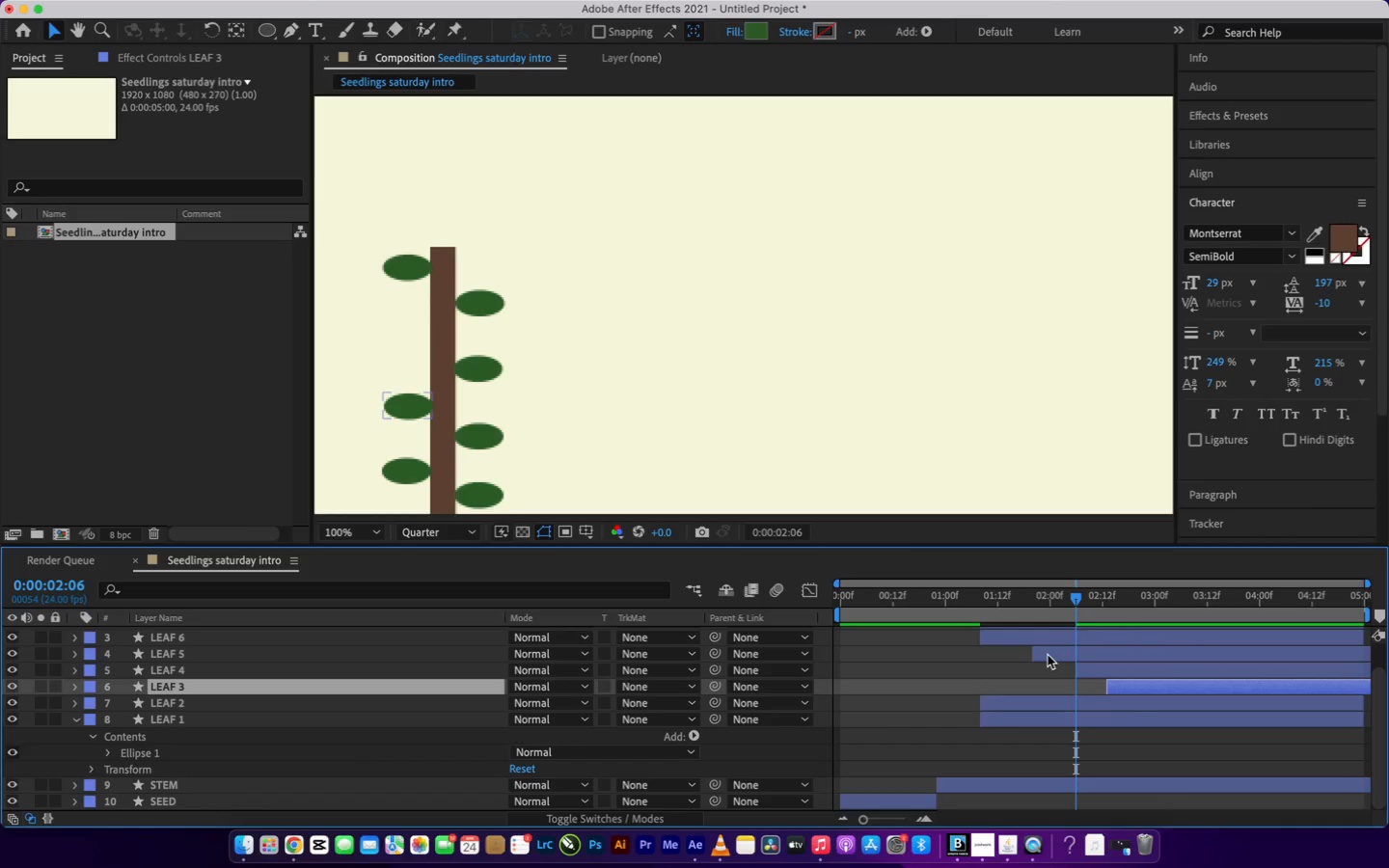 
left_click([1049, 653])
 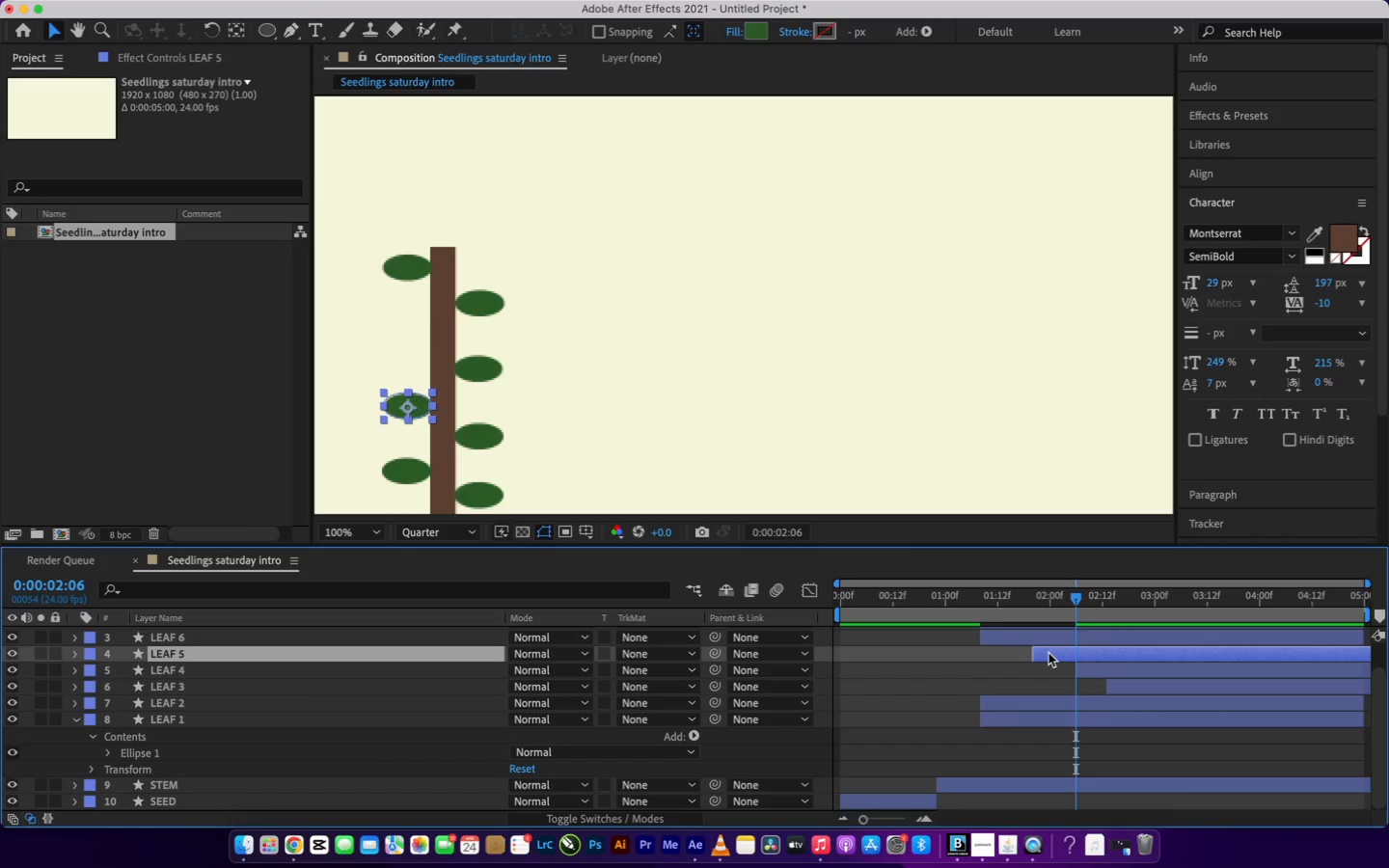 
left_click_drag(start_coordinate=[1049, 653], to_coordinate=[1033, 651])
 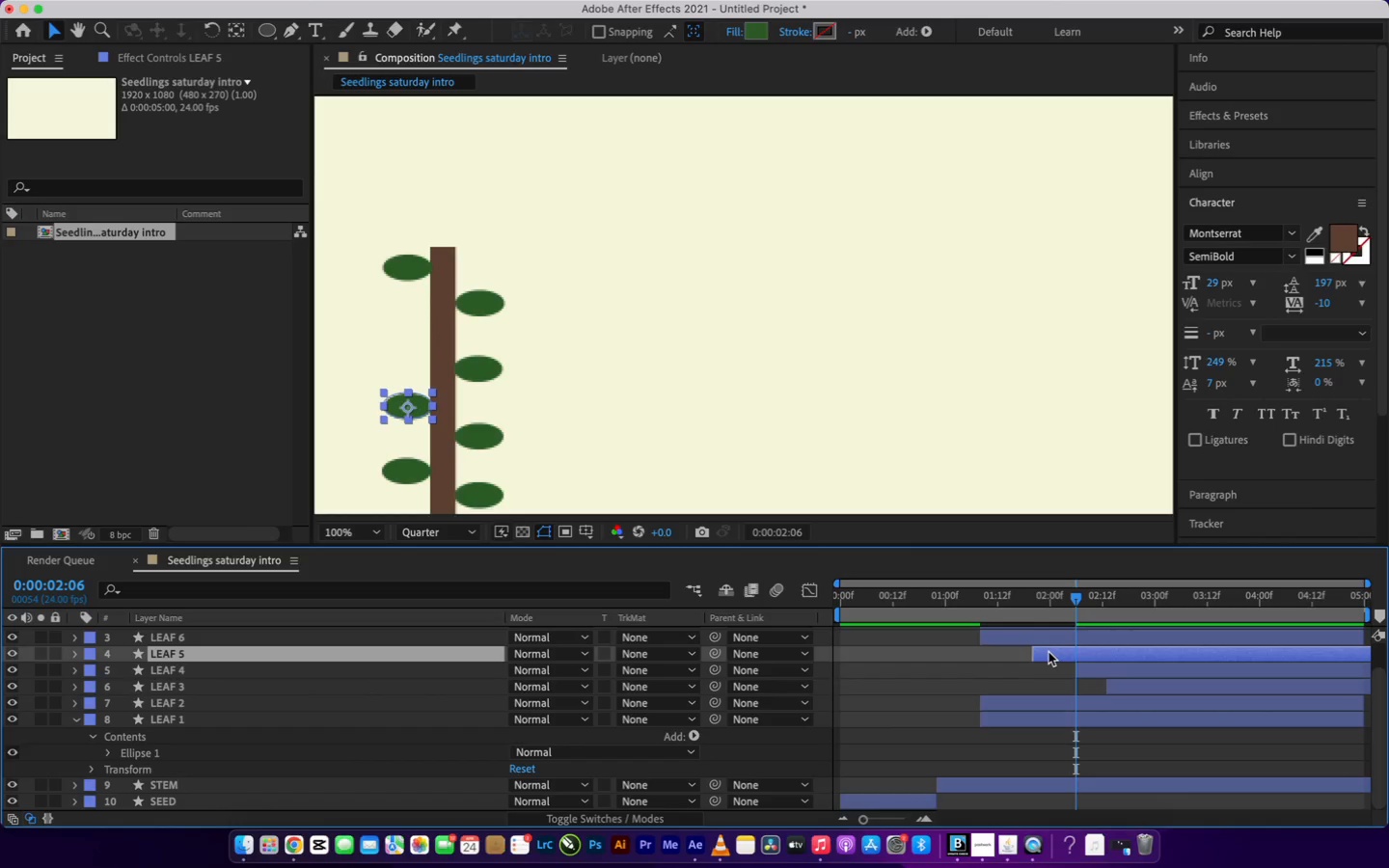 
left_click_drag(start_coordinate=[1049, 652], to_coordinate=[1037, 652])
 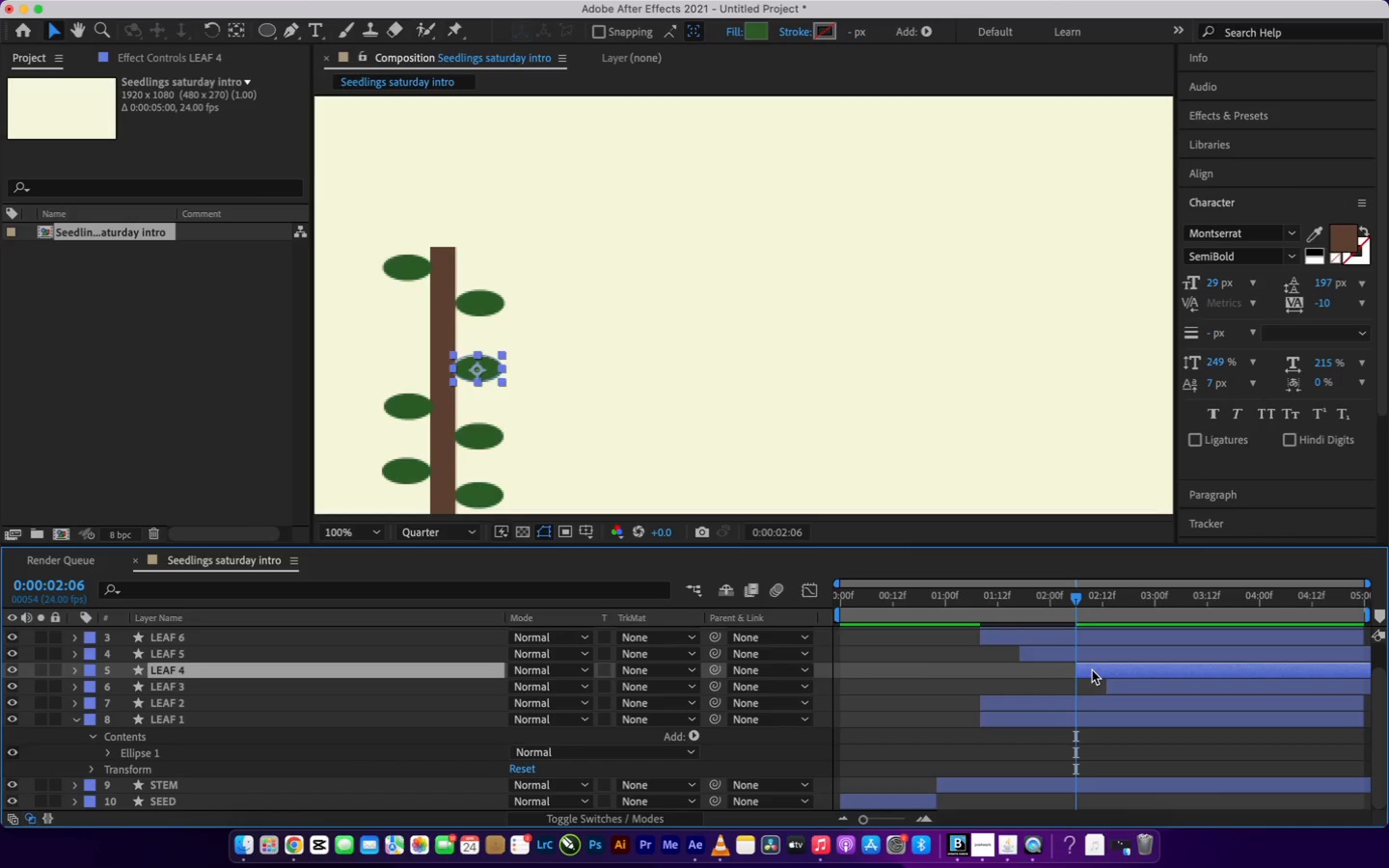 
left_click_drag(start_coordinate=[1091, 670], to_coordinate=[1072, 669])
 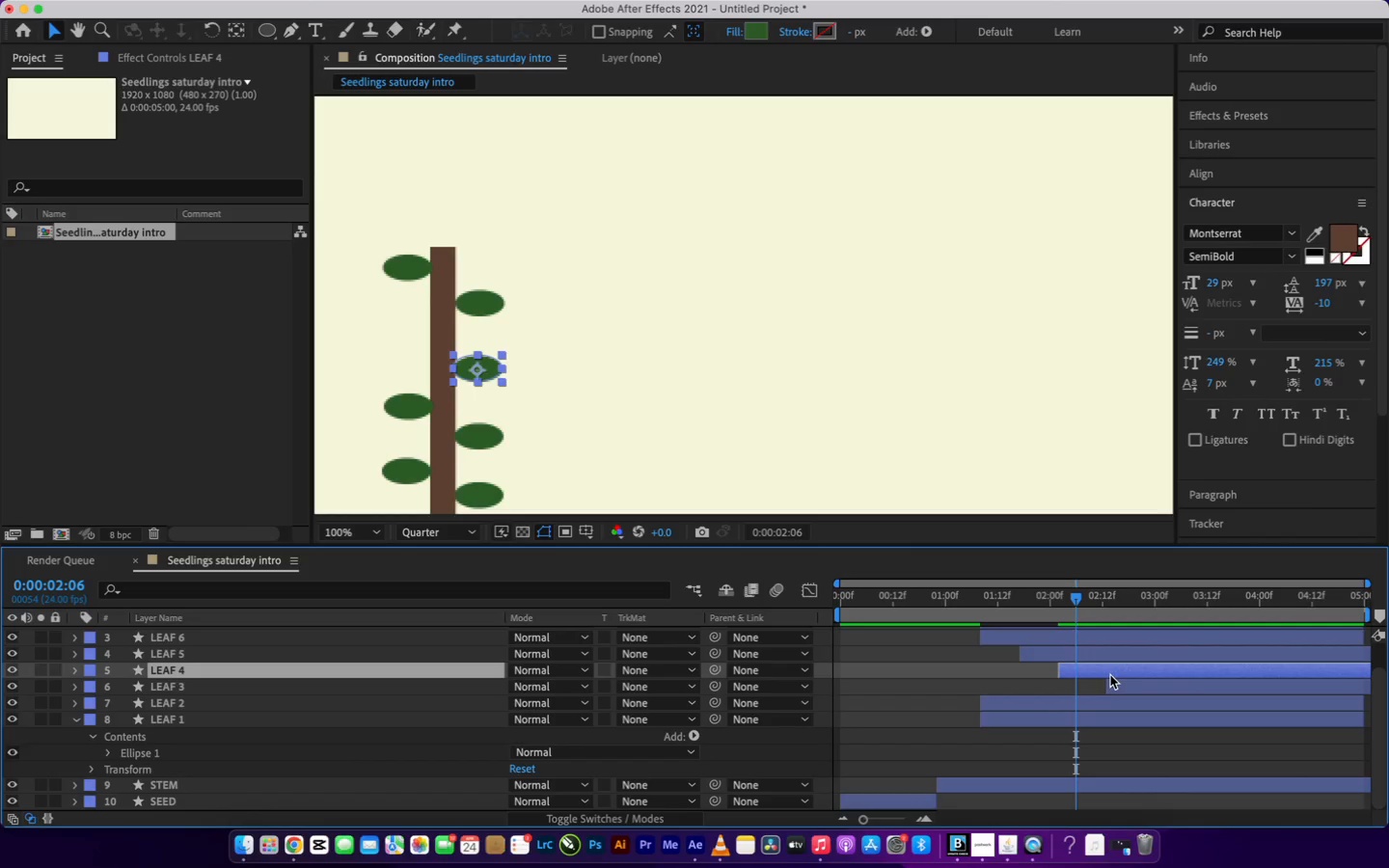 
left_click_drag(start_coordinate=[1109, 674], to_coordinate=[1103, 674])
 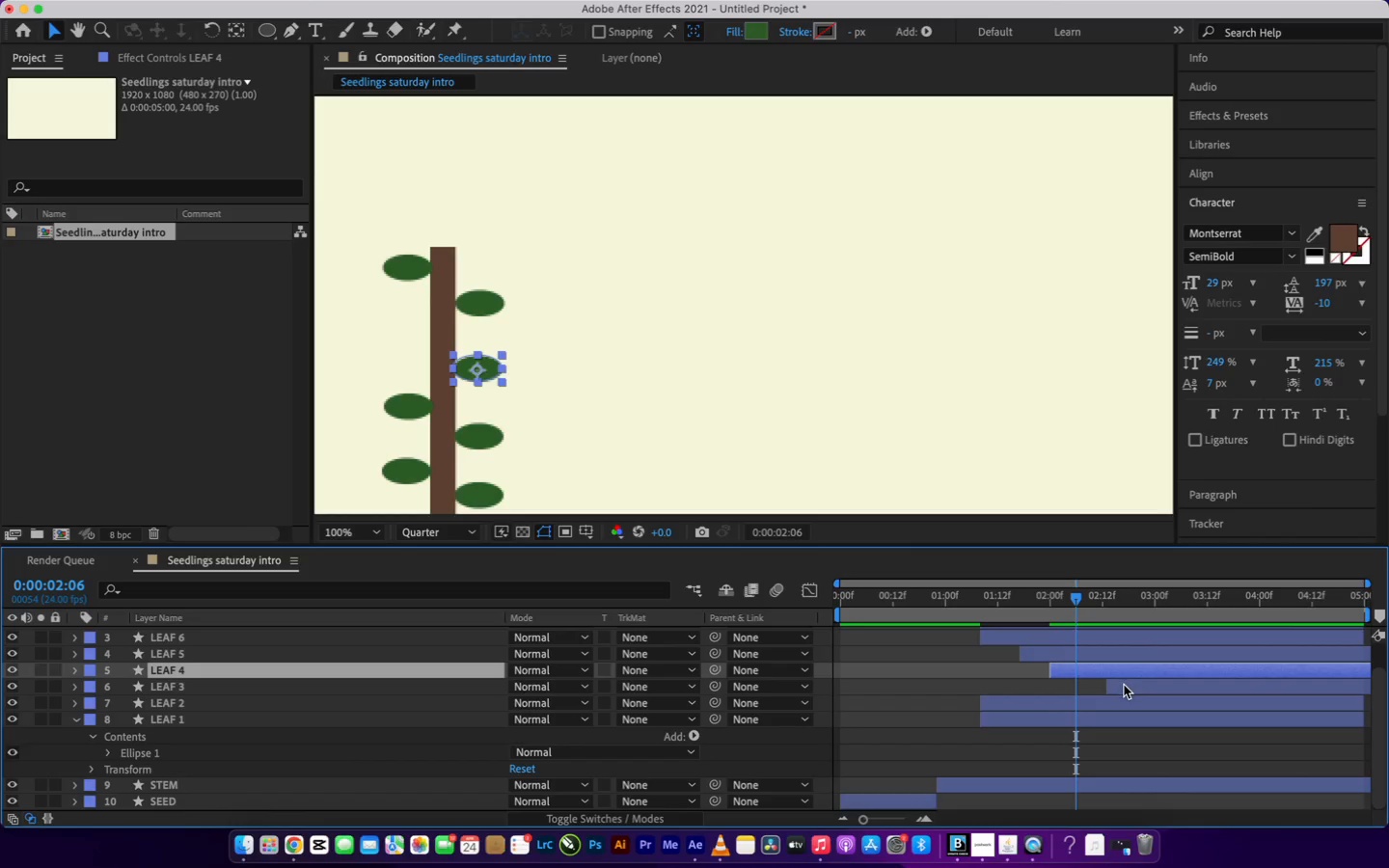 
left_click([1125, 687])
 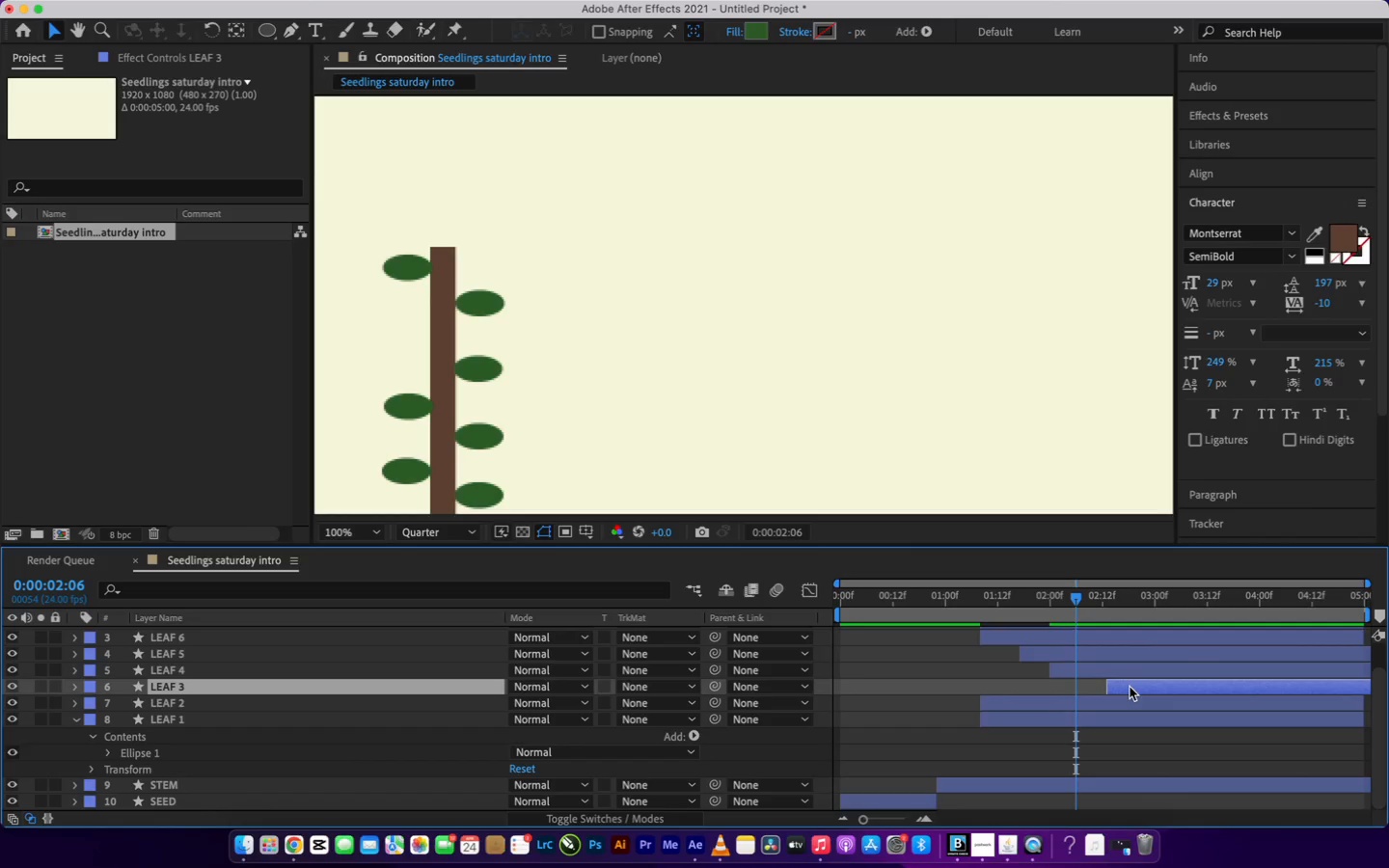 
left_click_drag(start_coordinate=[1130, 687], to_coordinate=[1104, 686])
 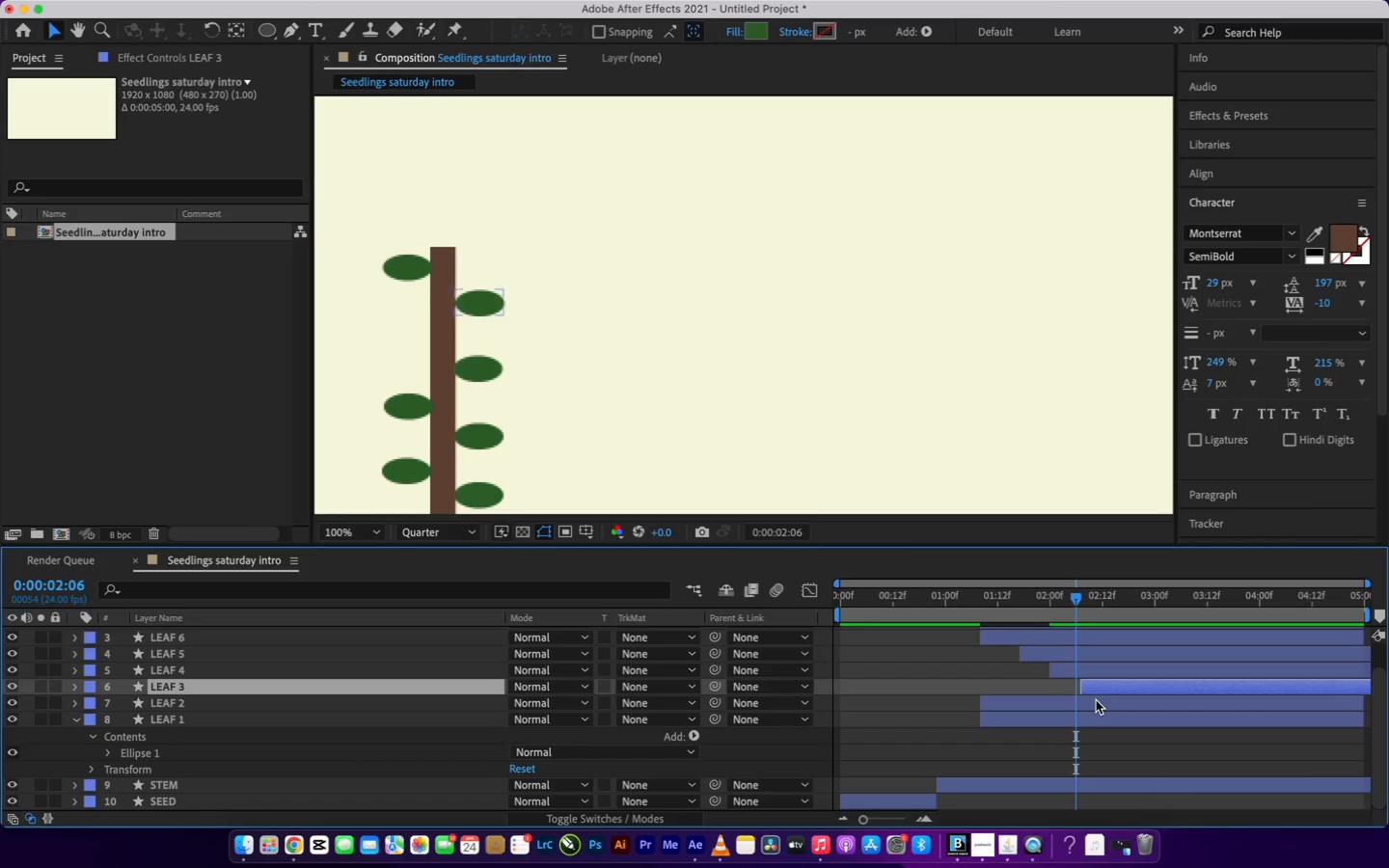 
left_click([1096, 699])
 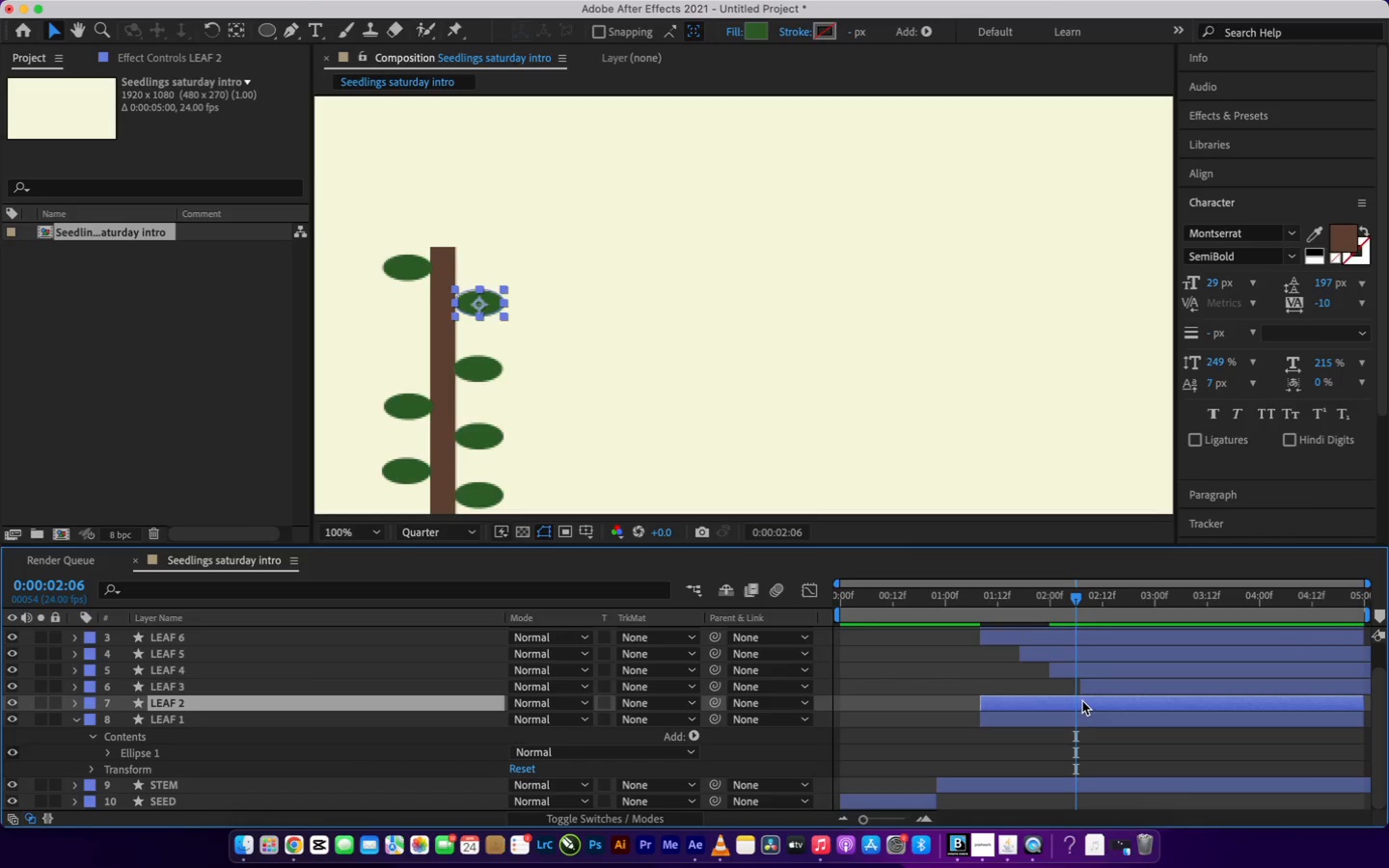 
left_click_drag(start_coordinate=[1082, 701], to_coordinate=[1206, 707])
 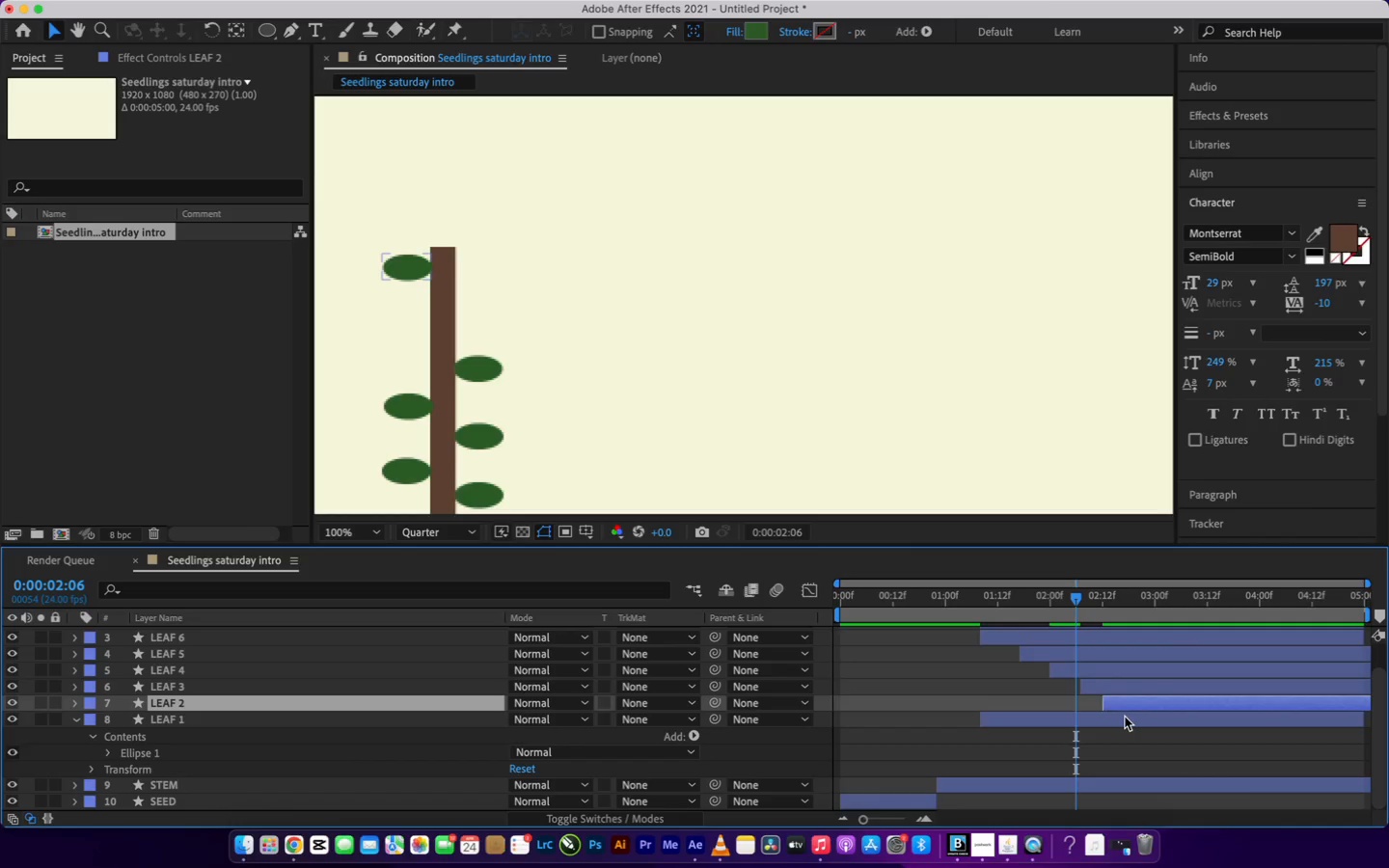 
left_click([1125, 717])
 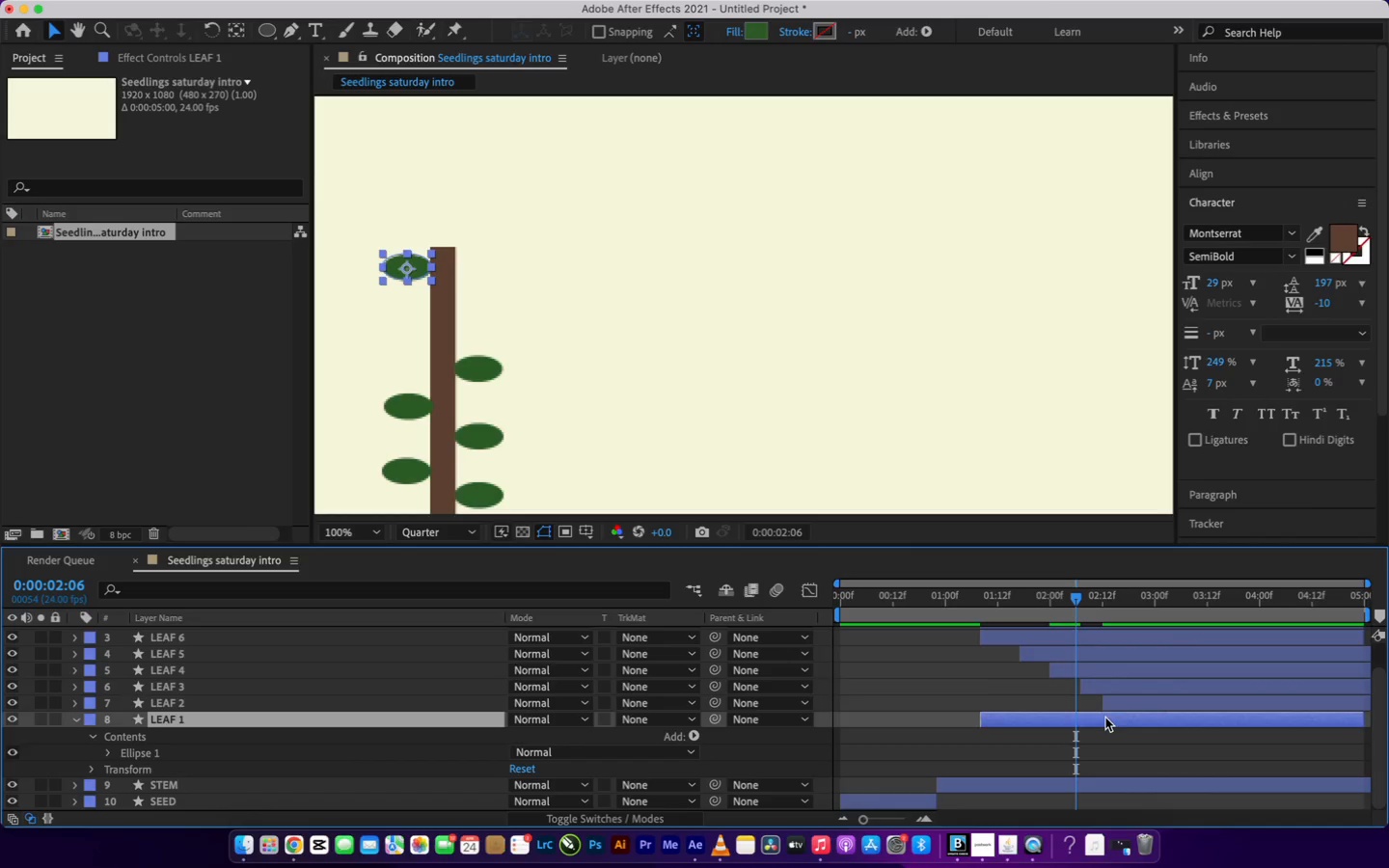 
left_click_drag(start_coordinate=[1105, 718], to_coordinate=[1253, 720])
 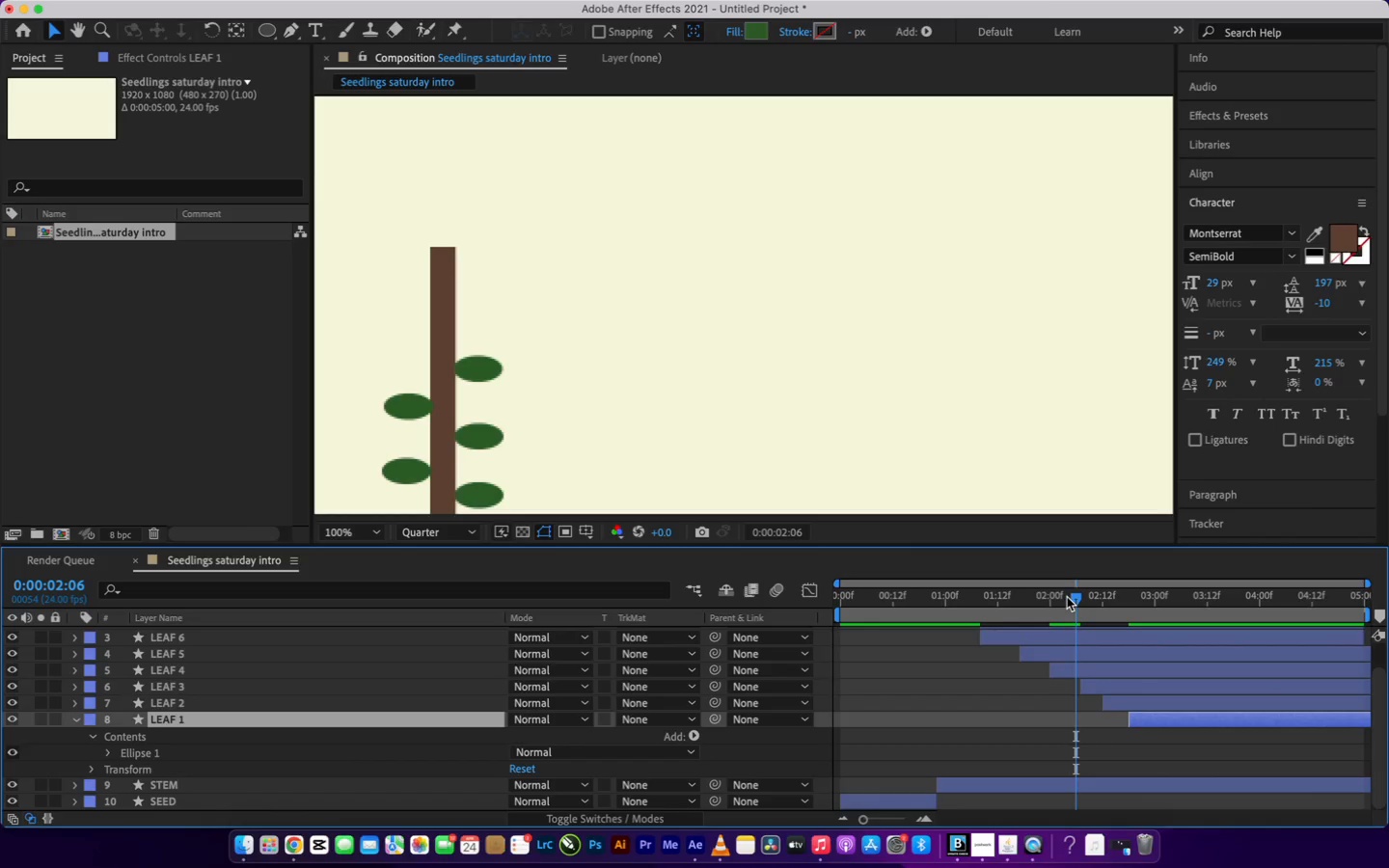 
left_click_drag(start_coordinate=[1067, 597], to_coordinate=[986, 644])
 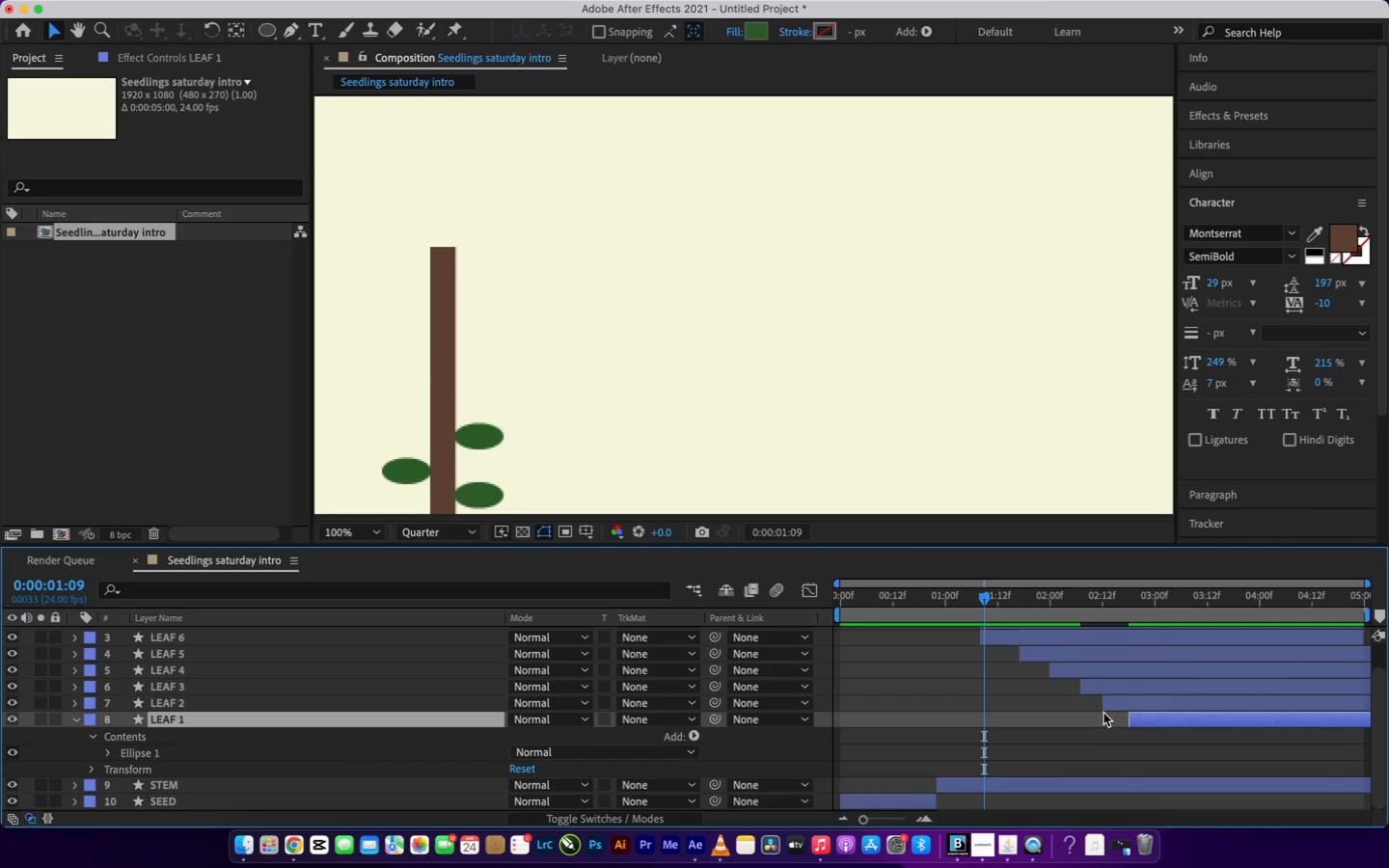 
scroll: coordinate [1104, 710], scroll_direction: up, amount: 11.0
 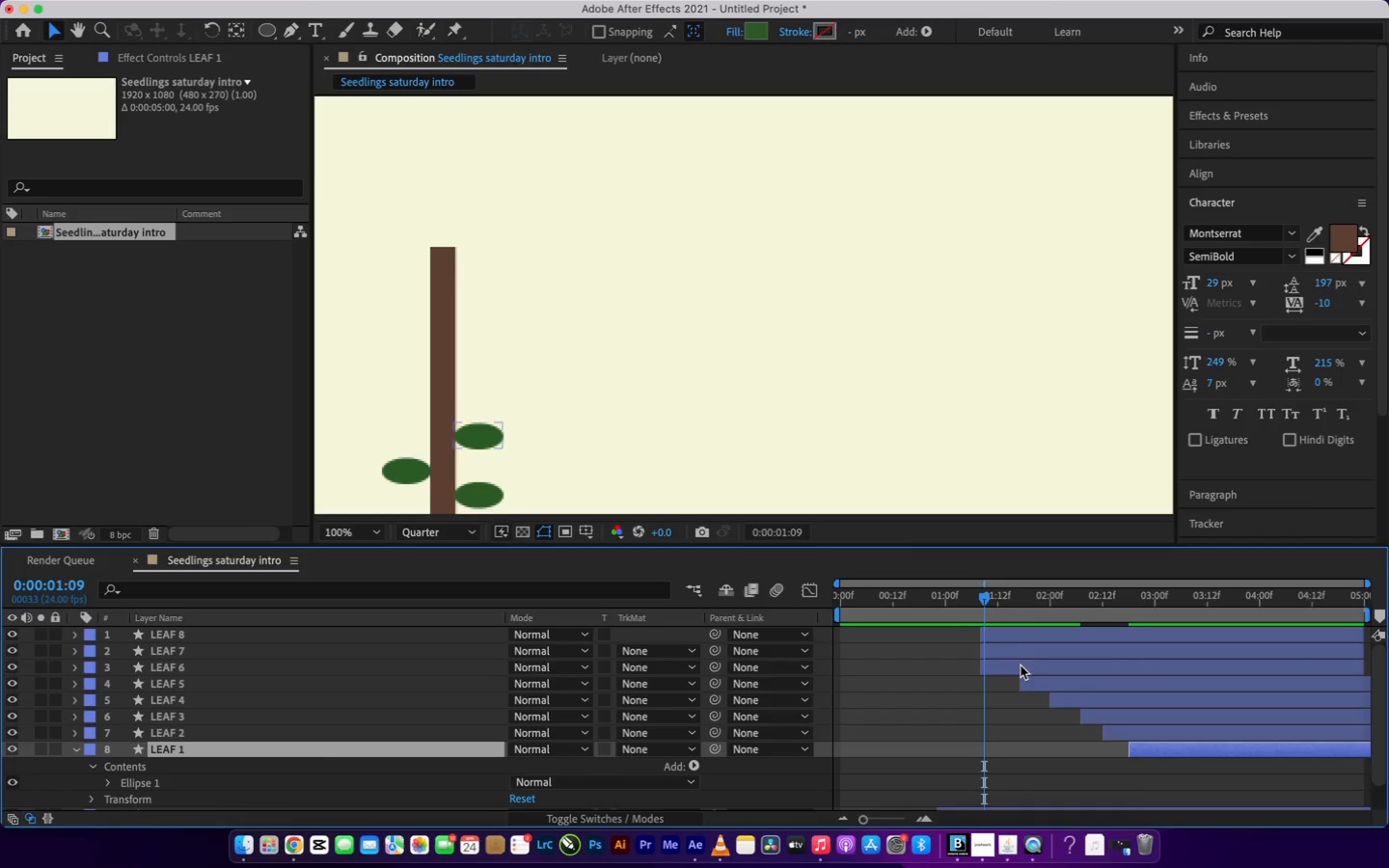 
left_click([1012, 632])
 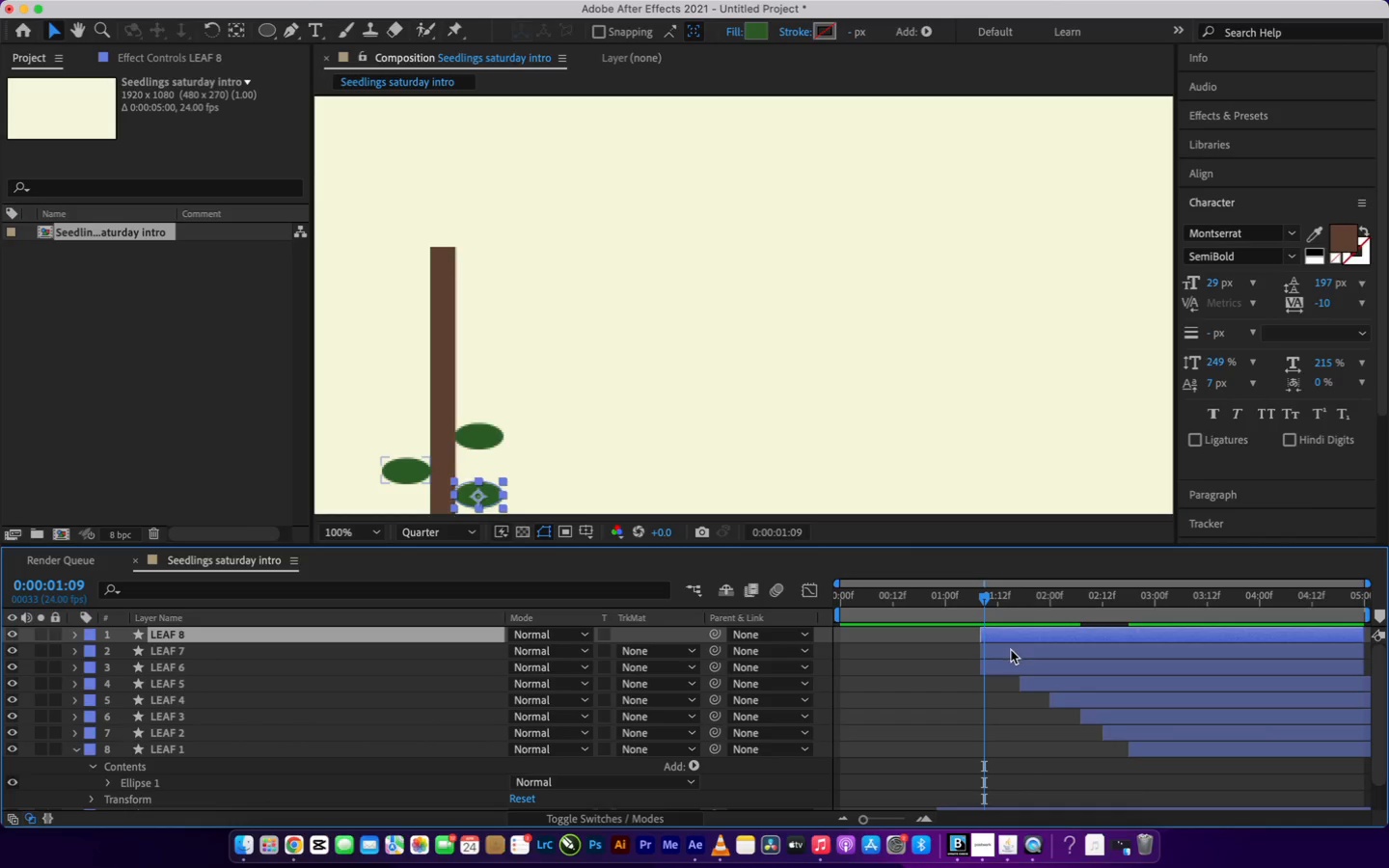 
left_click([1012, 650])
 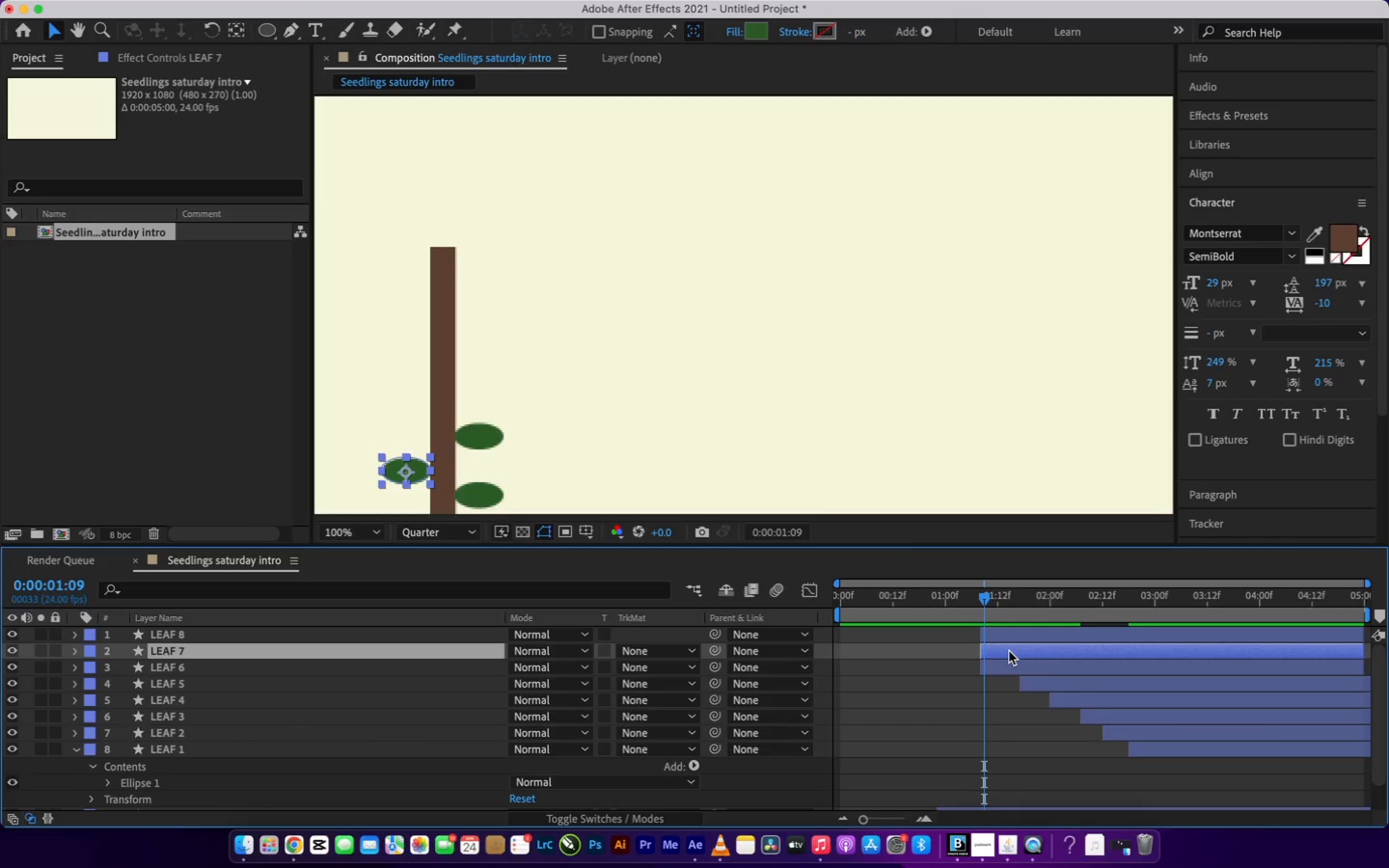 
left_click_drag(start_coordinate=[1009, 651], to_coordinate=[1057, 661])
 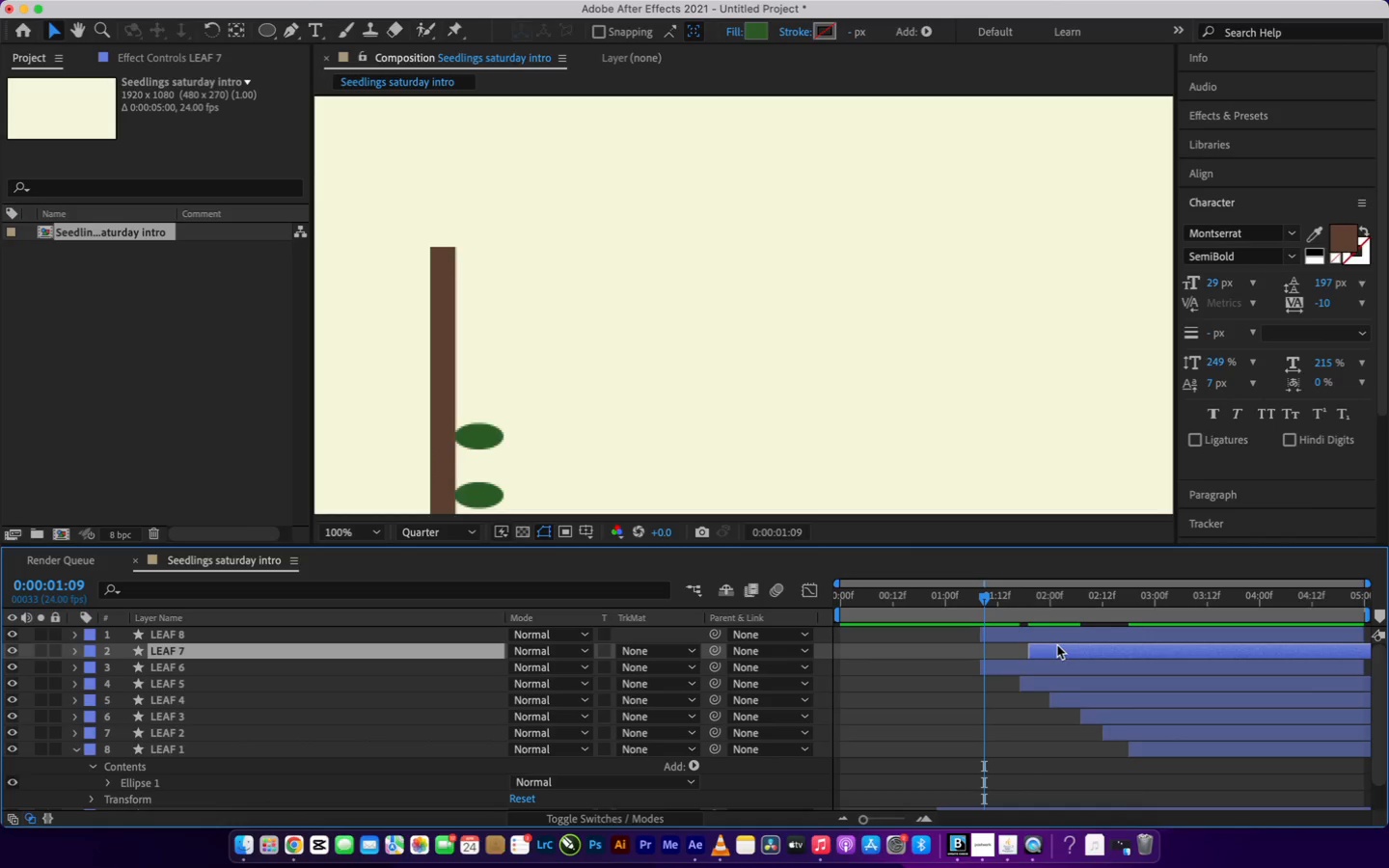 
left_click_drag(start_coordinate=[1056, 647], to_coordinate=[1041, 647])
 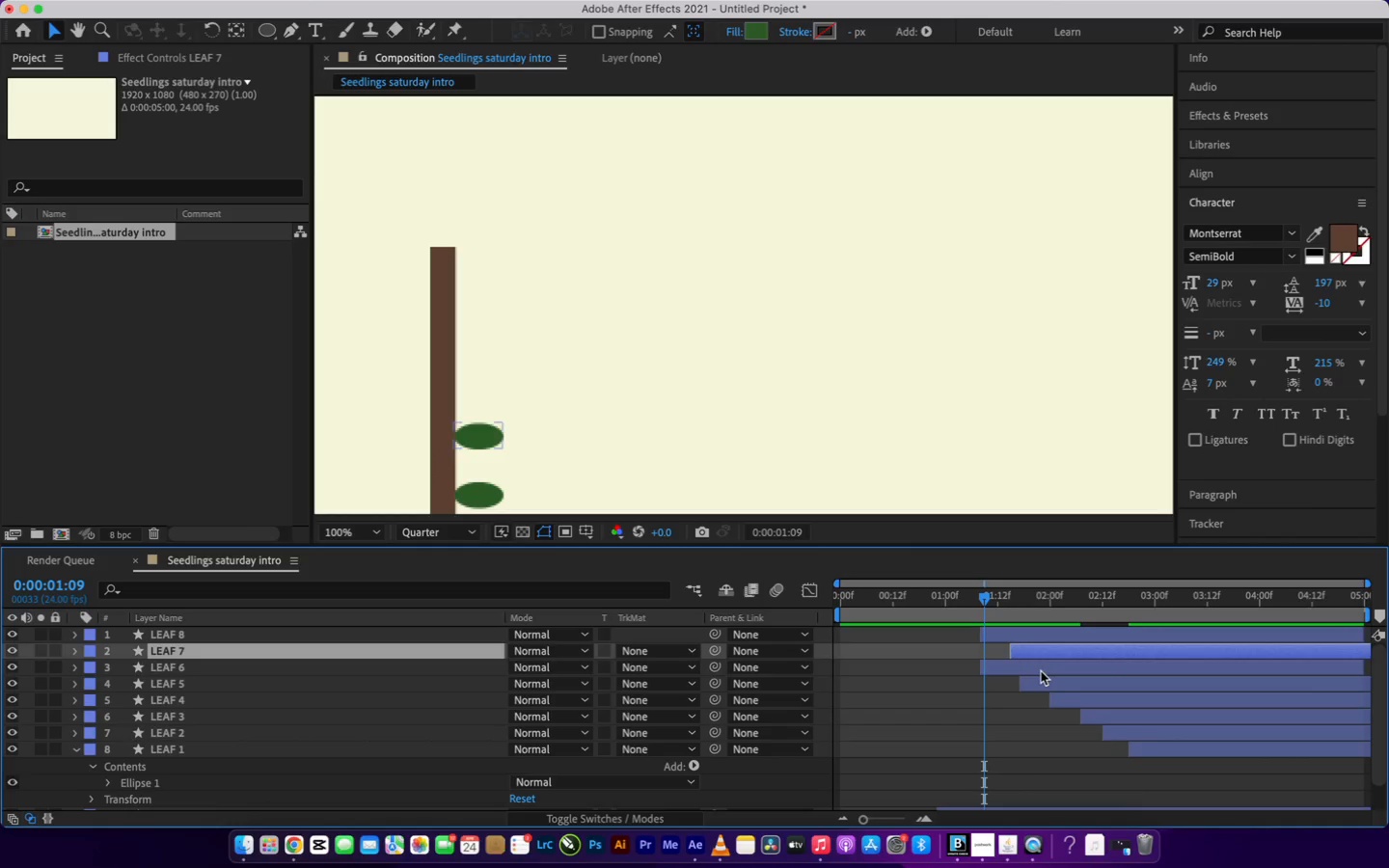 
left_click_drag(start_coordinate=[1041, 671], to_coordinate=[1096, 668])
 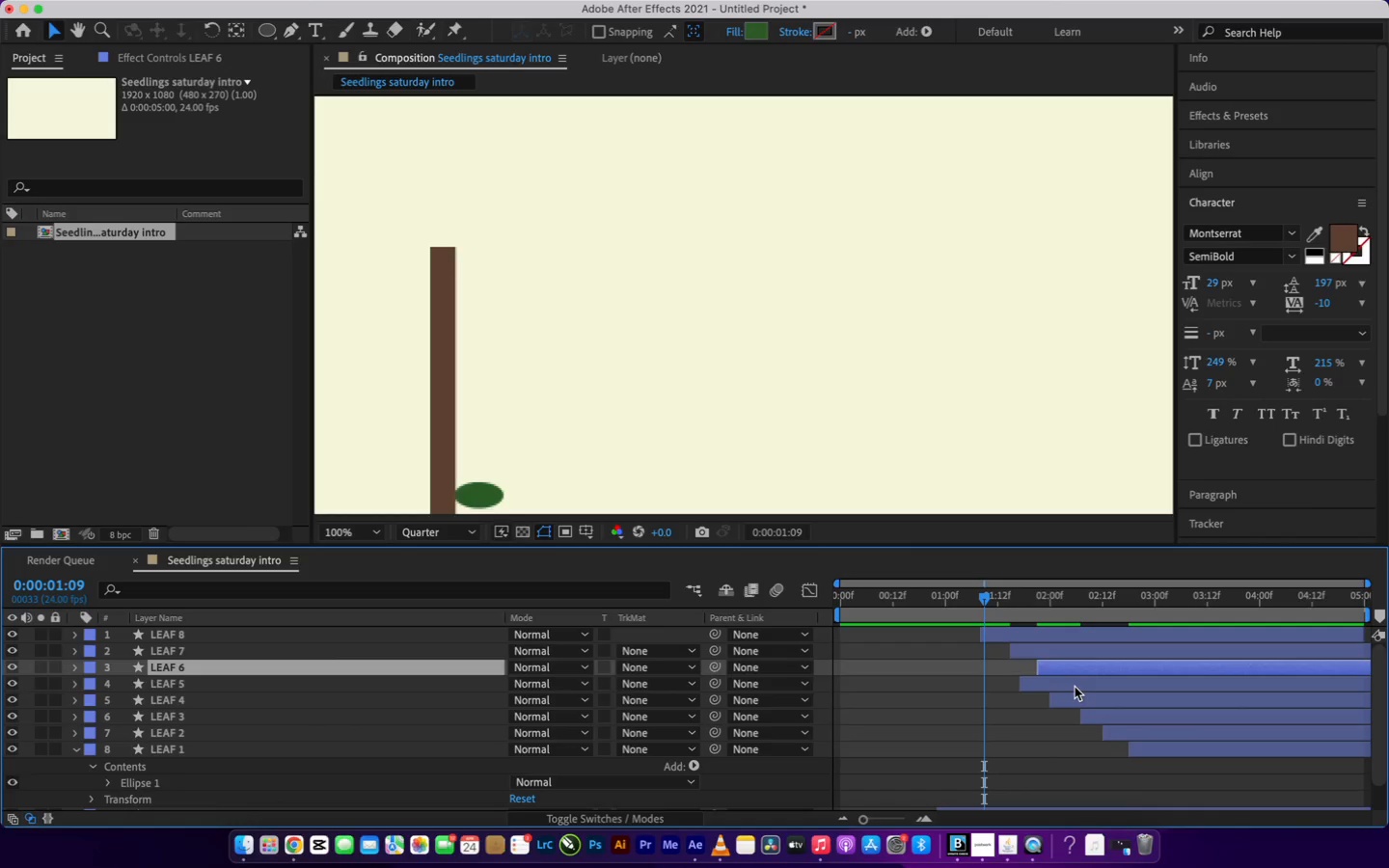 
left_click([1075, 687])
 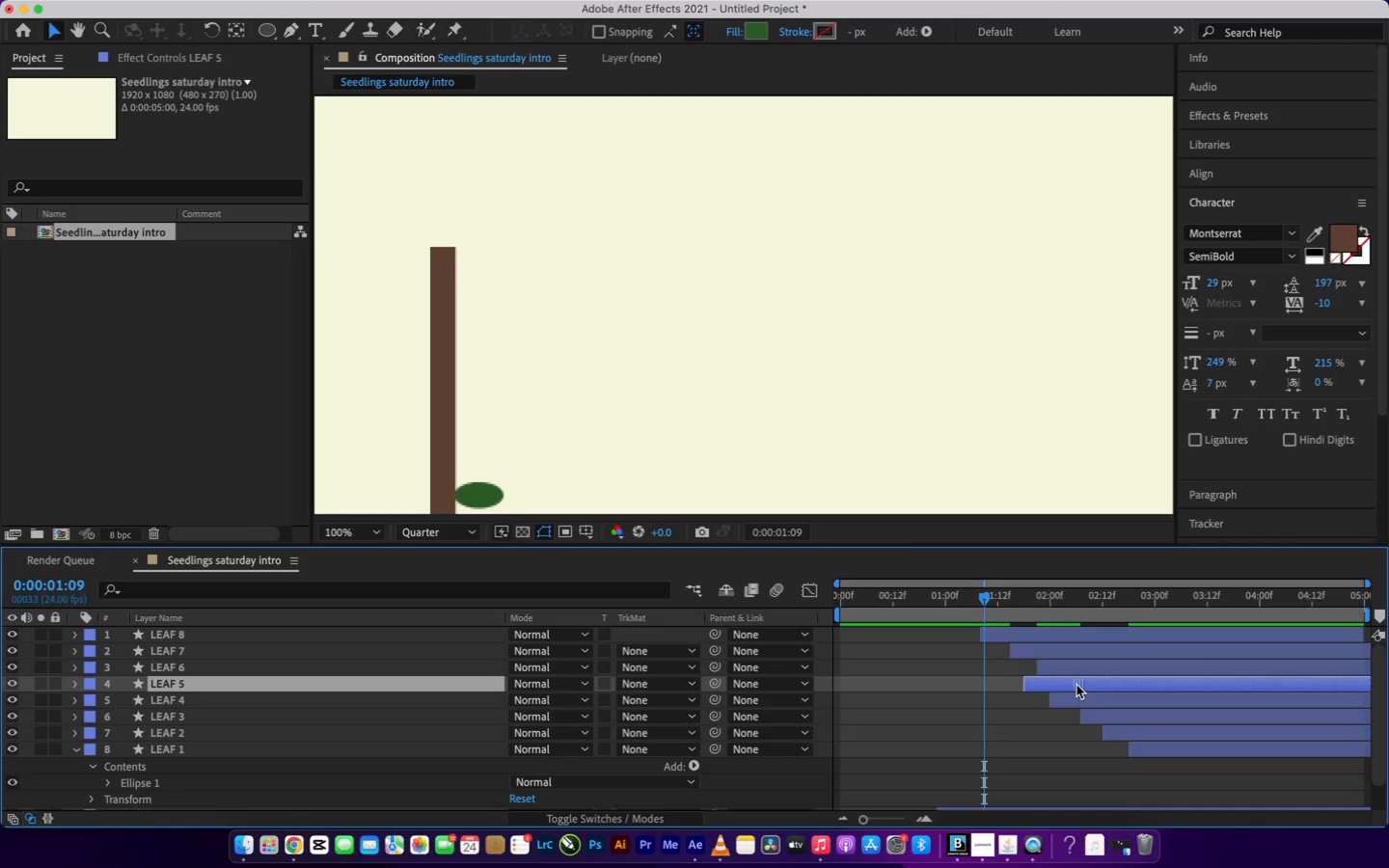 
left_click_drag(start_coordinate=[1073, 686], to_coordinate=[1126, 688])
 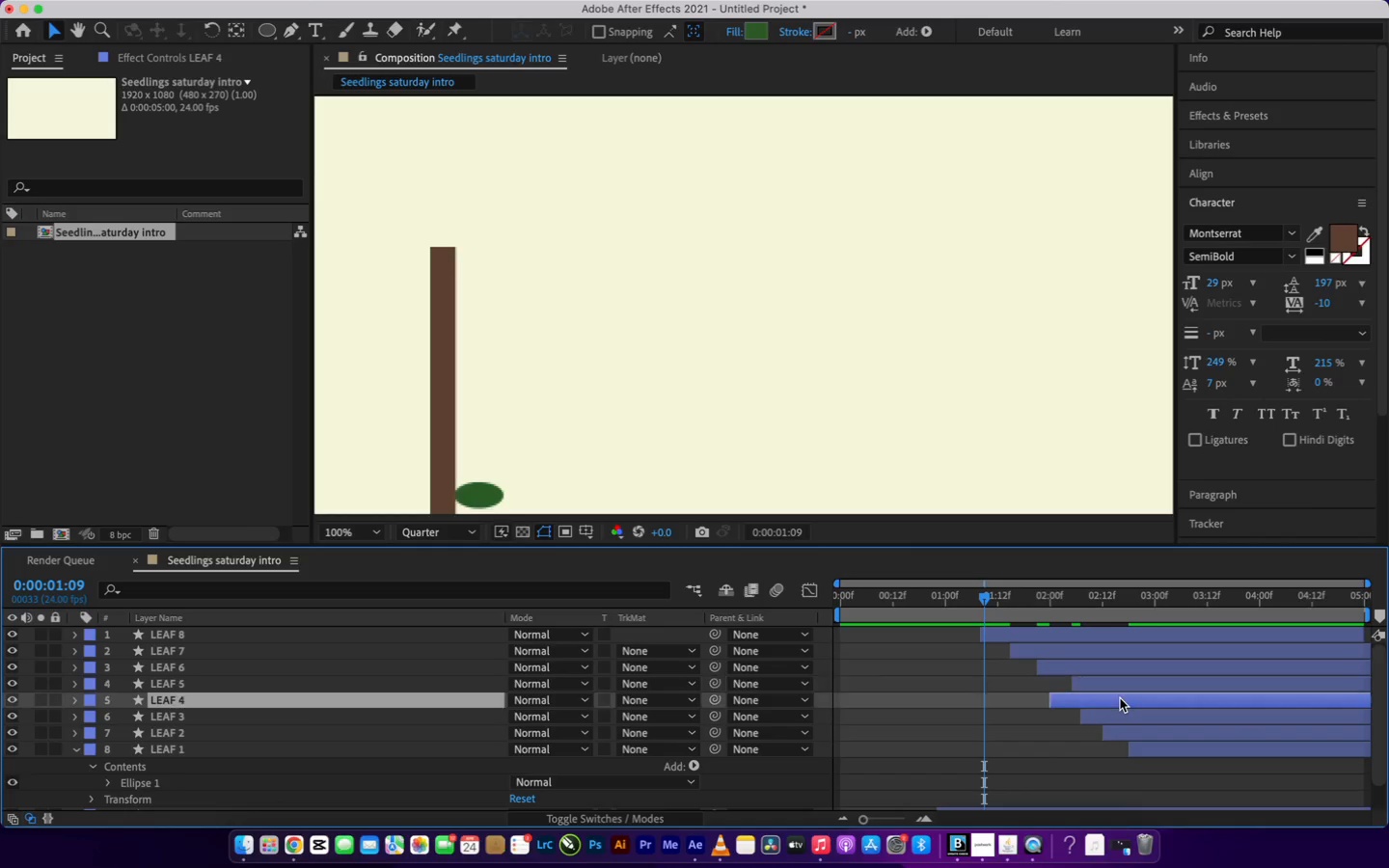 
left_click([1120, 698])
 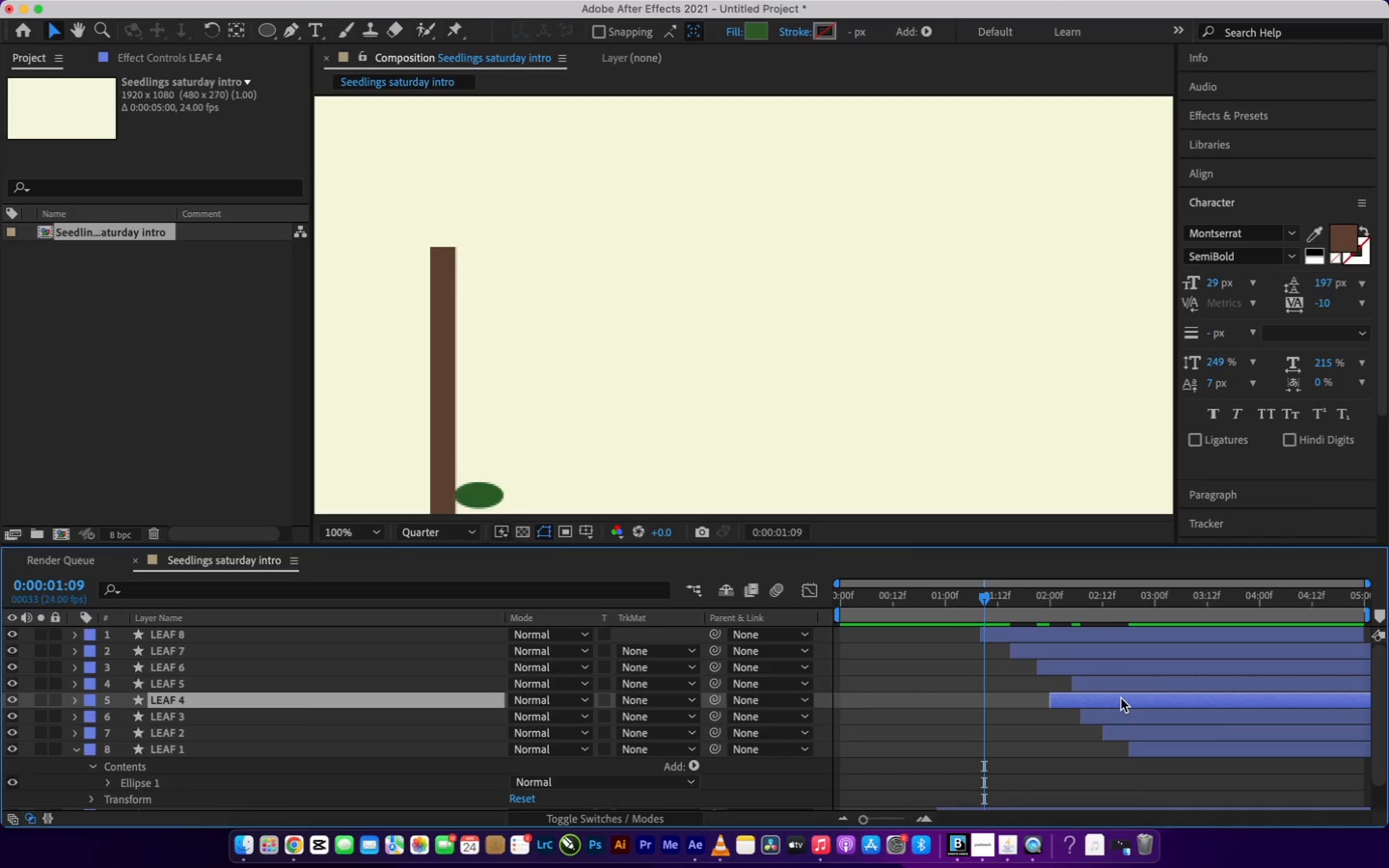 
left_click_drag(start_coordinate=[1121, 698], to_coordinate=[1153, 701])
 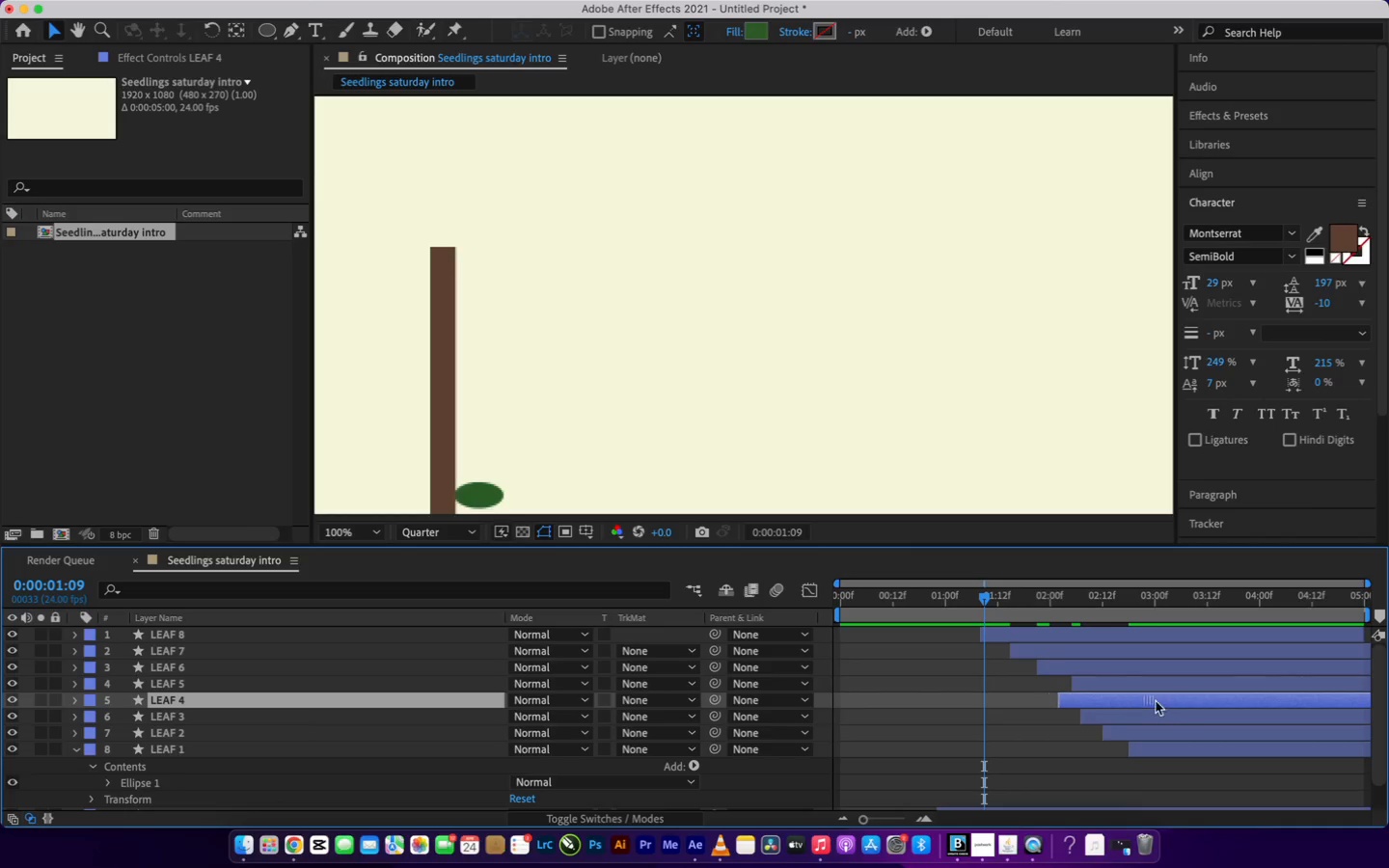 
left_click_drag(start_coordinate=[1139, 701], to_coordinate=[1195, 701])
 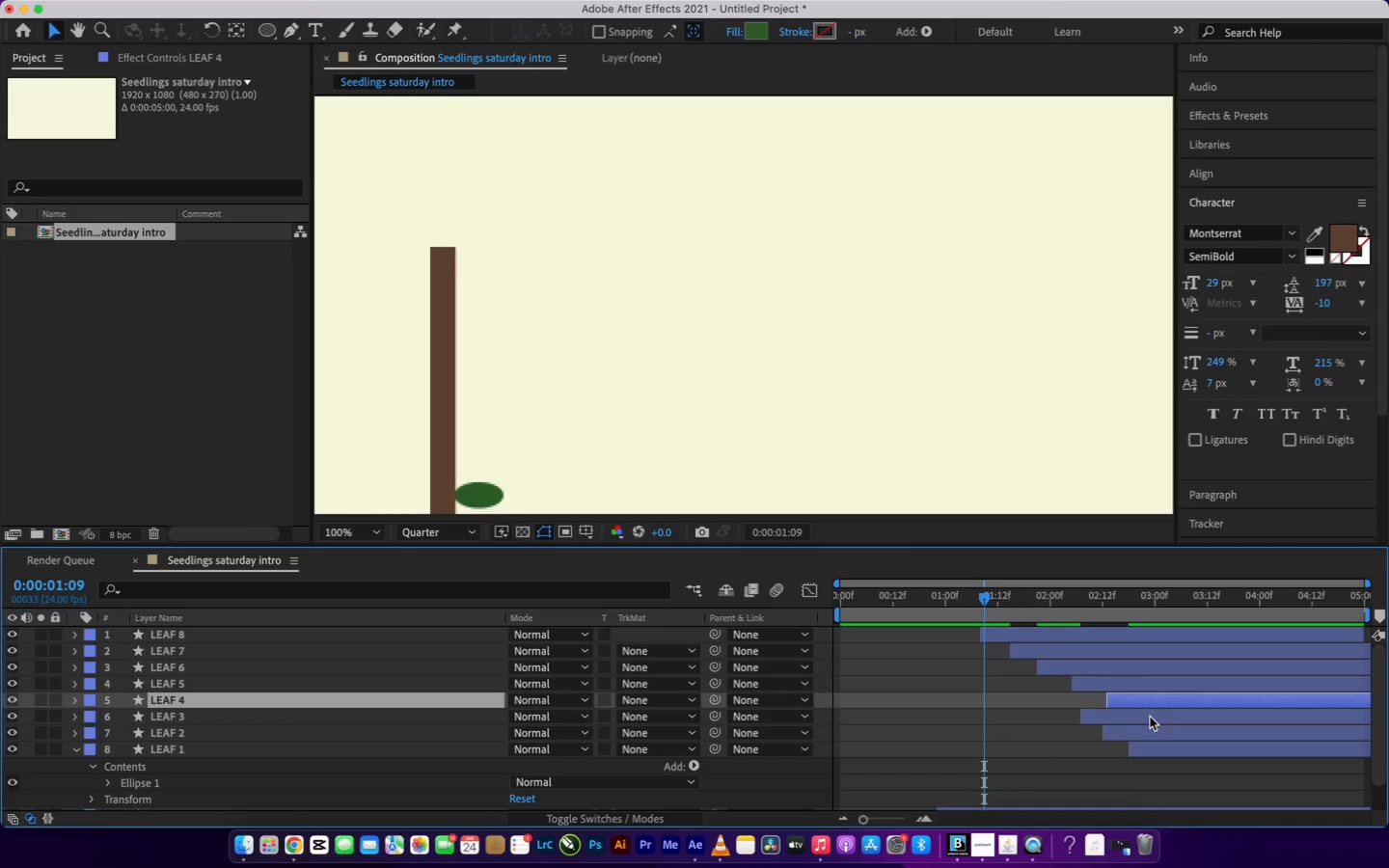 
left_click([1150, 717])
 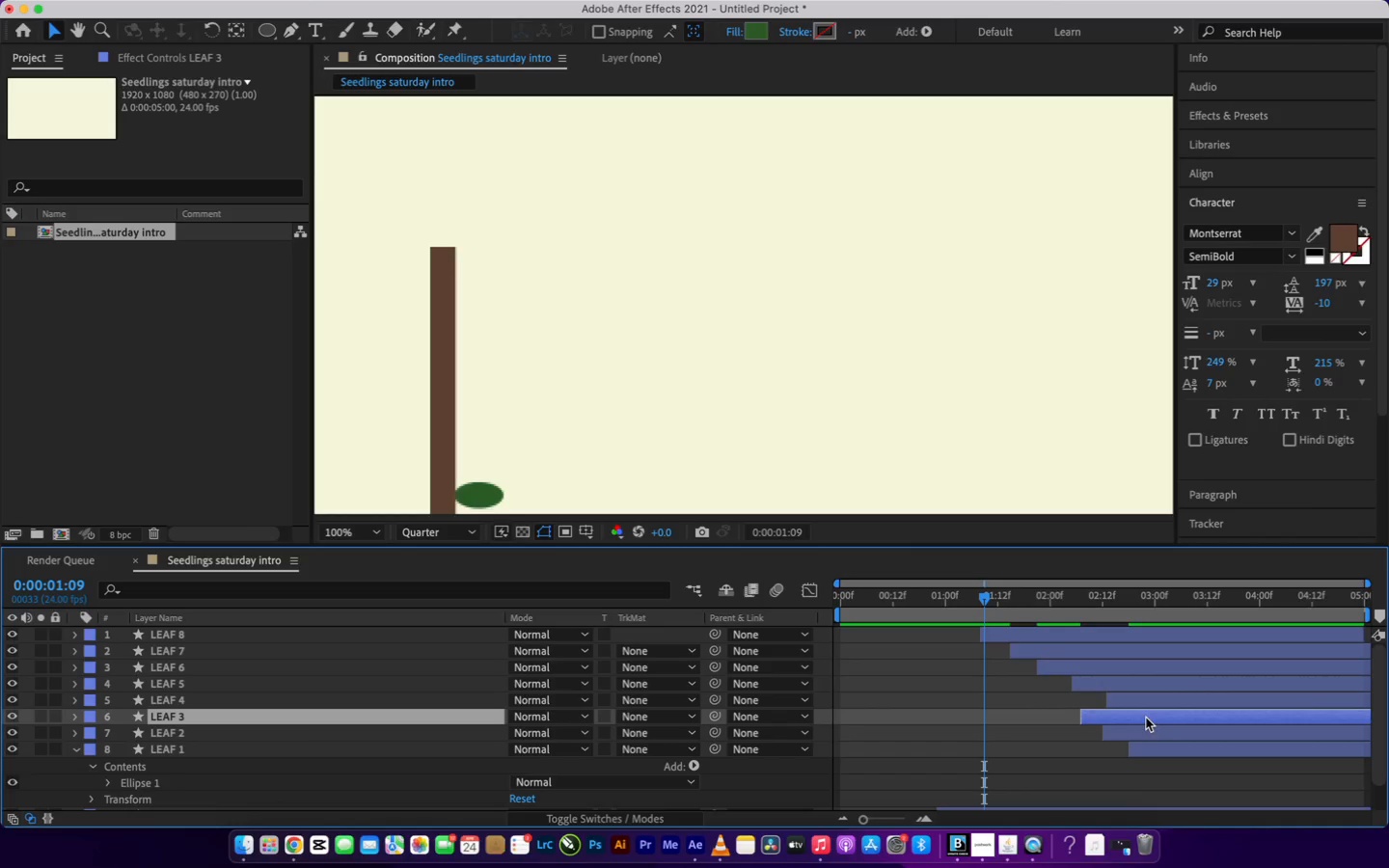 
left_click_drag(start_coordinate=[1146, 718], to_coordinate=[1208, 722])
 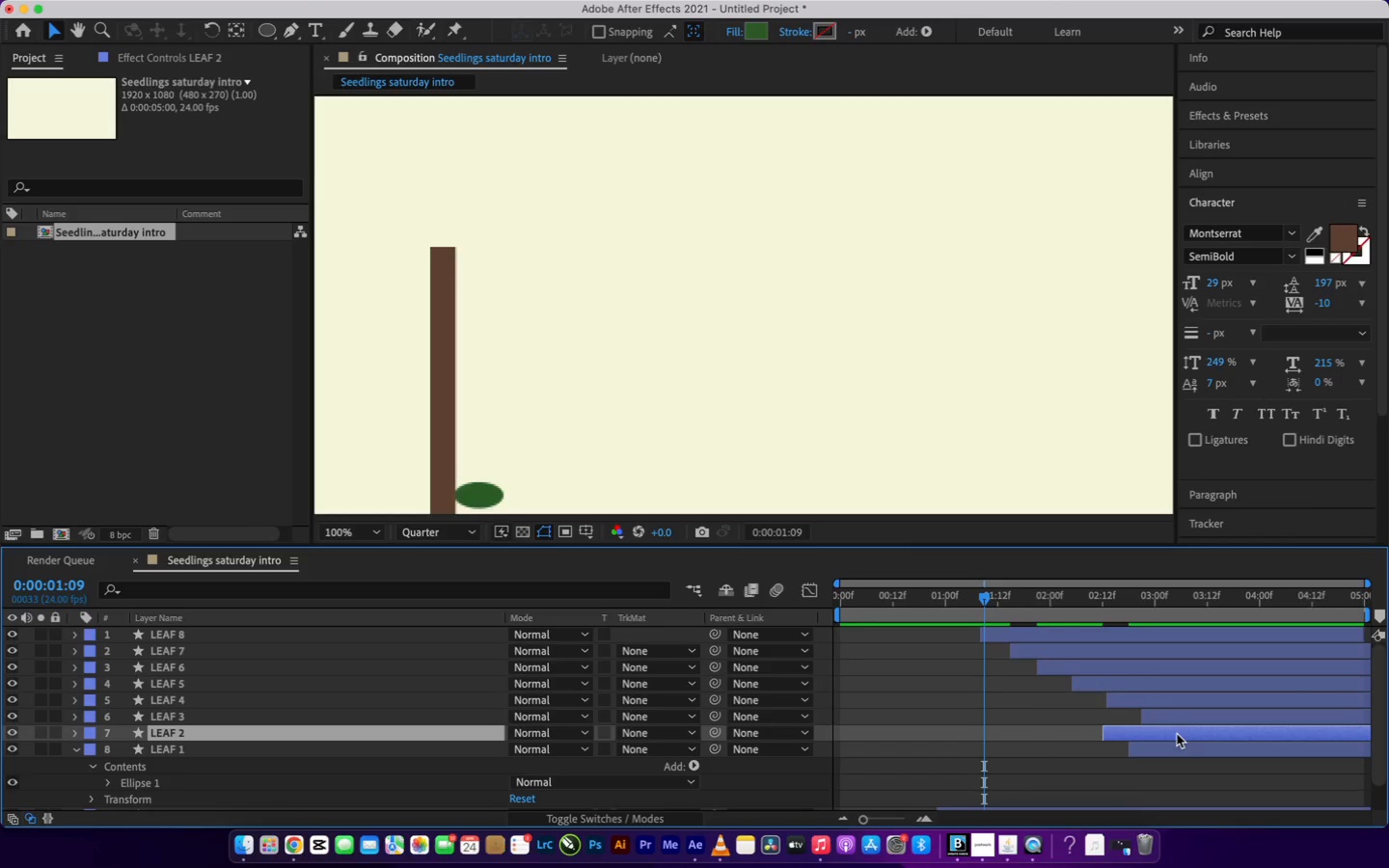 
left_click_drag(start_coordinate=[1177, 734], to_coordinate=[1244, 738])
 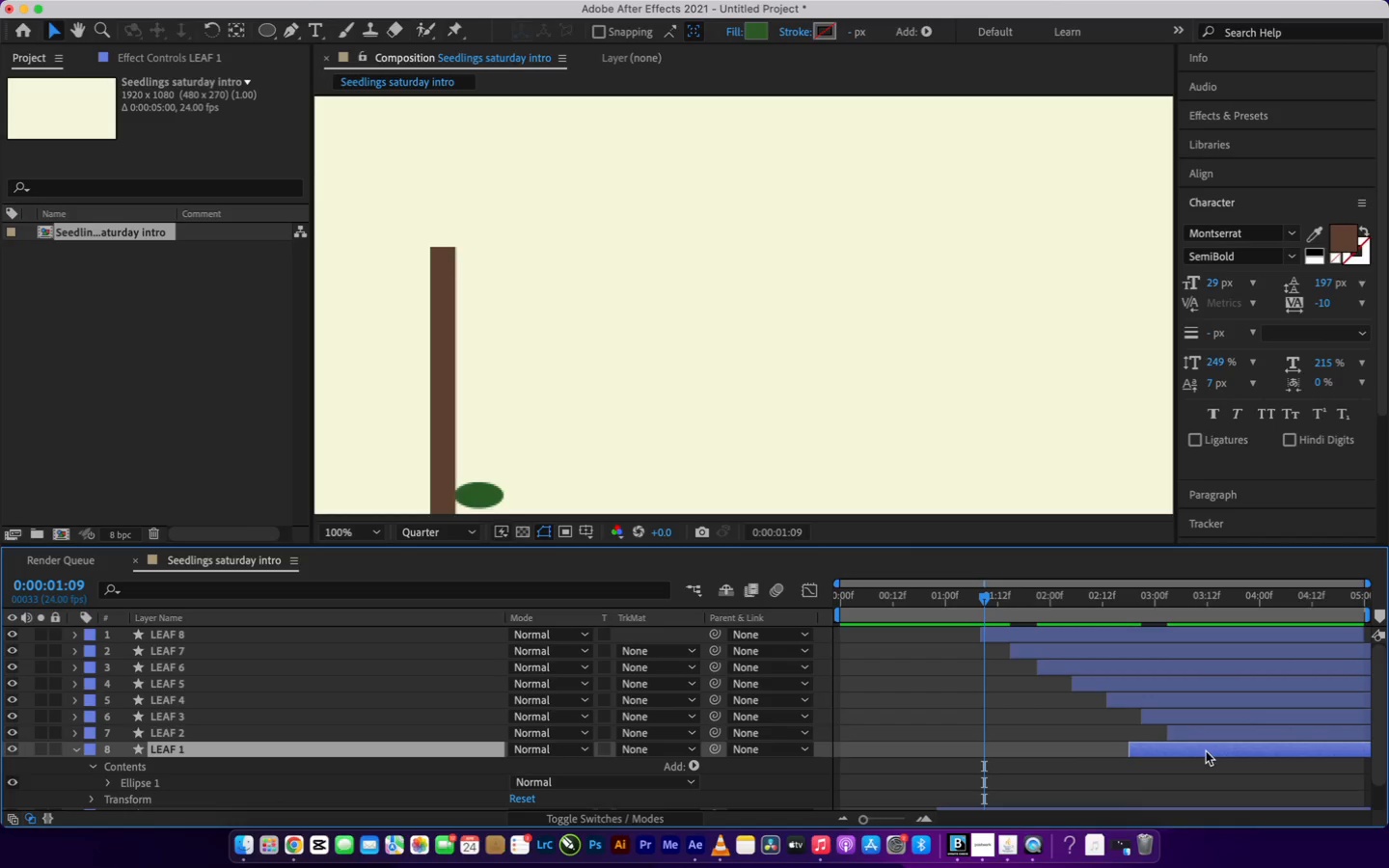 
left_click_drag(start_coordinate=[1198, 751], to_coordinate=[1270, 755])
 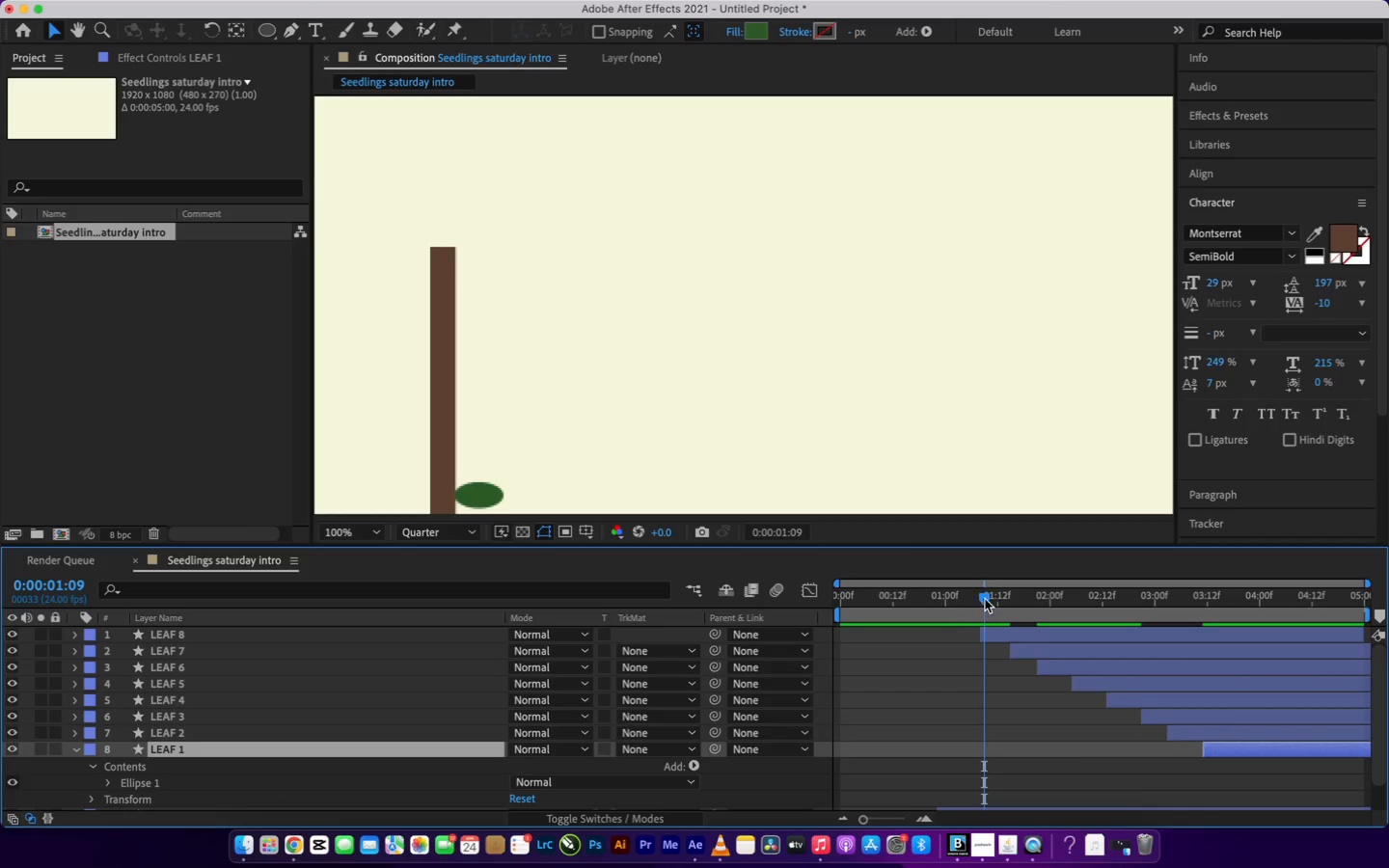 
left_click_drag(start_coordinate=[985, 596], to_coordinate=[967, 684])
 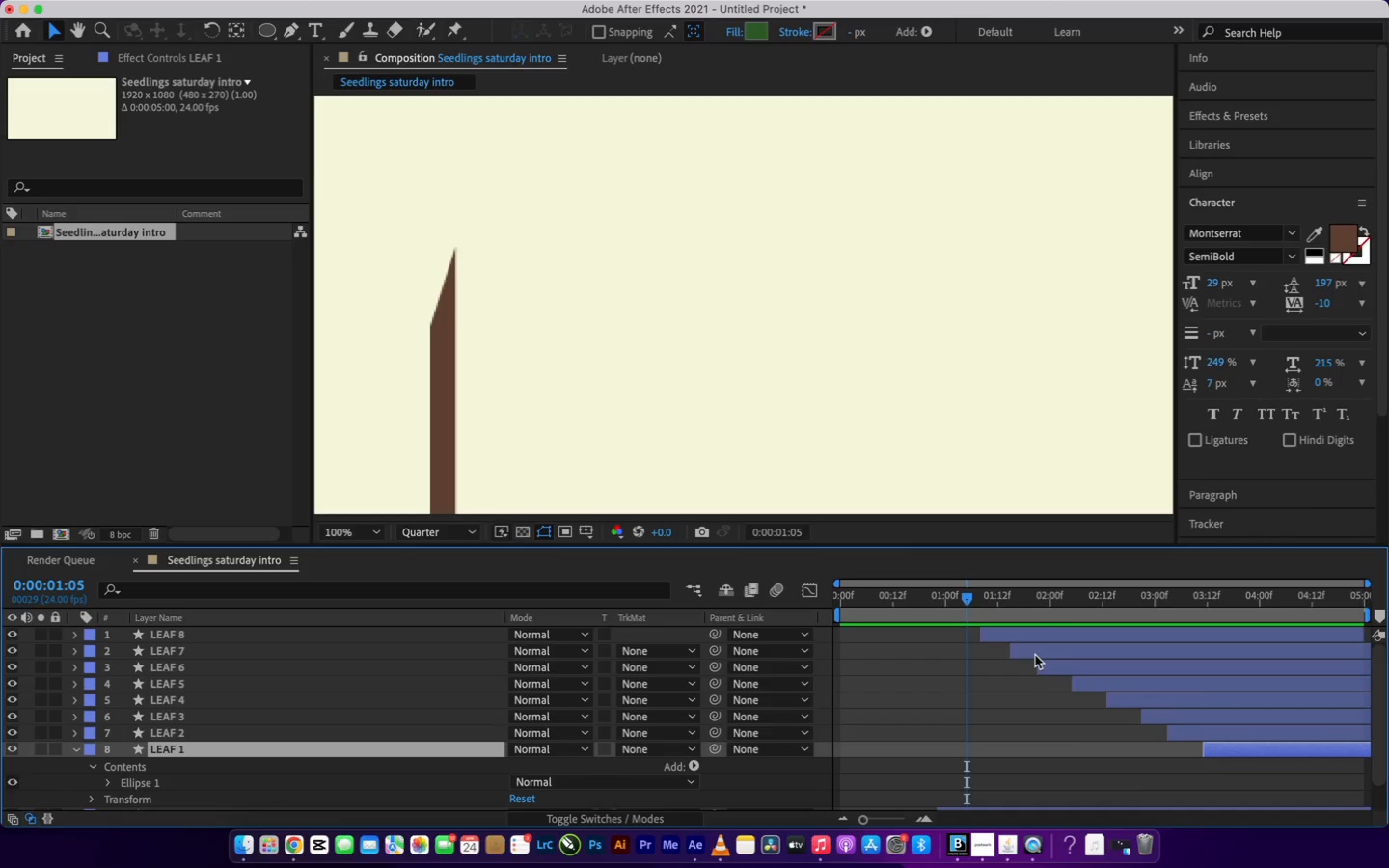 
left_click([1035, 654])
 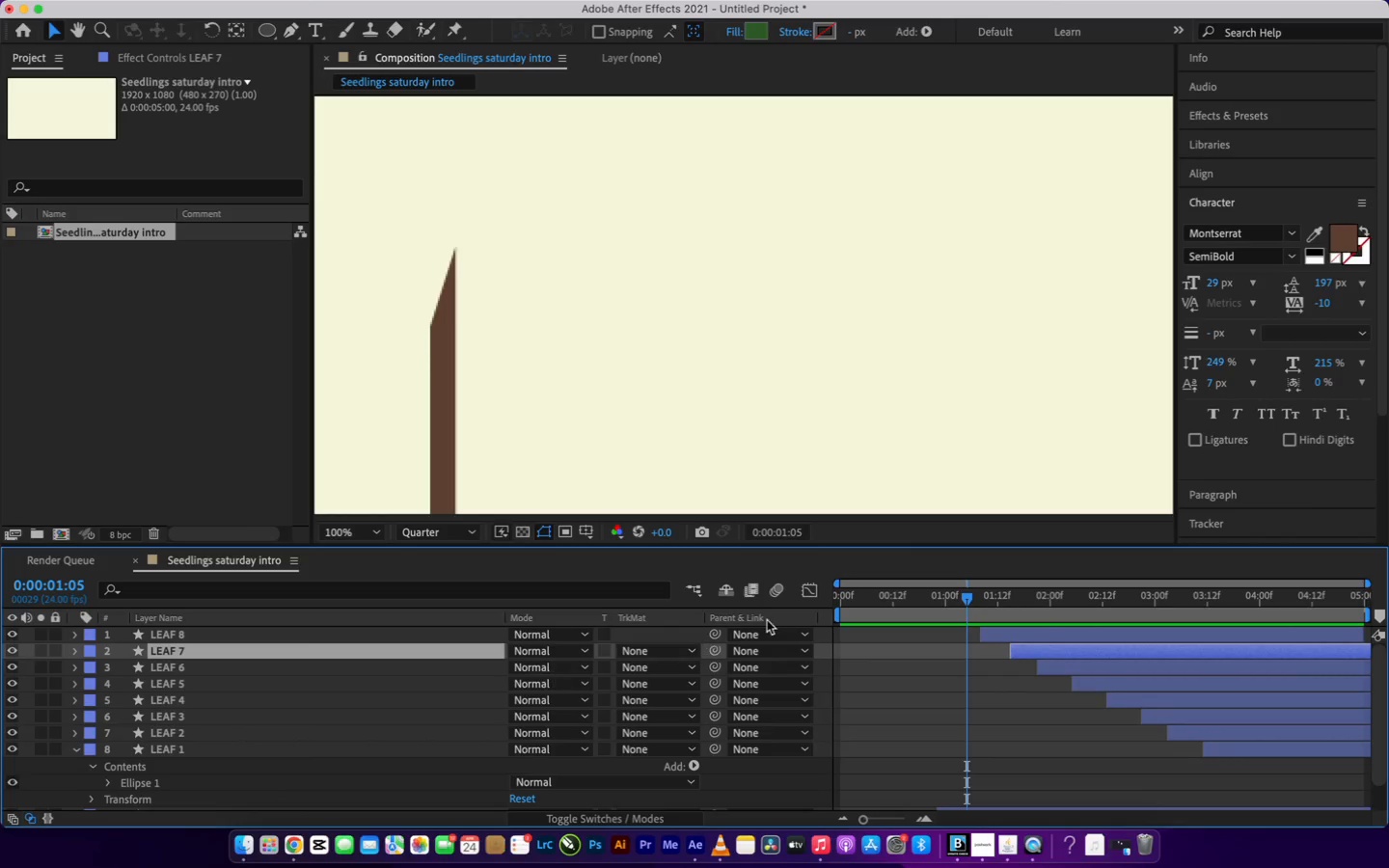 
left_click([1000, 637])
 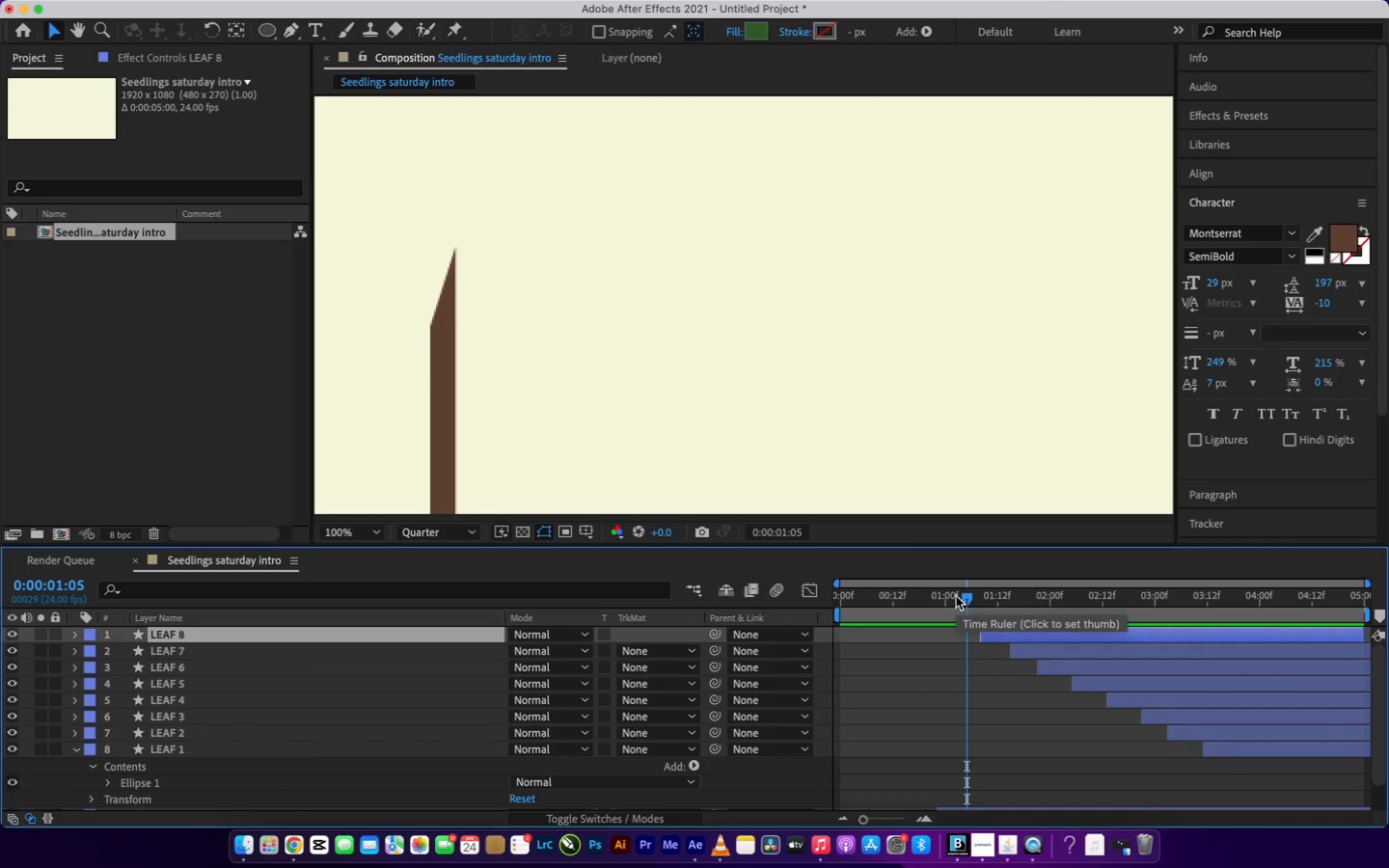 
left_click_drag(start_coordinate=[958, 596], to_coordinate=[982, 608])
 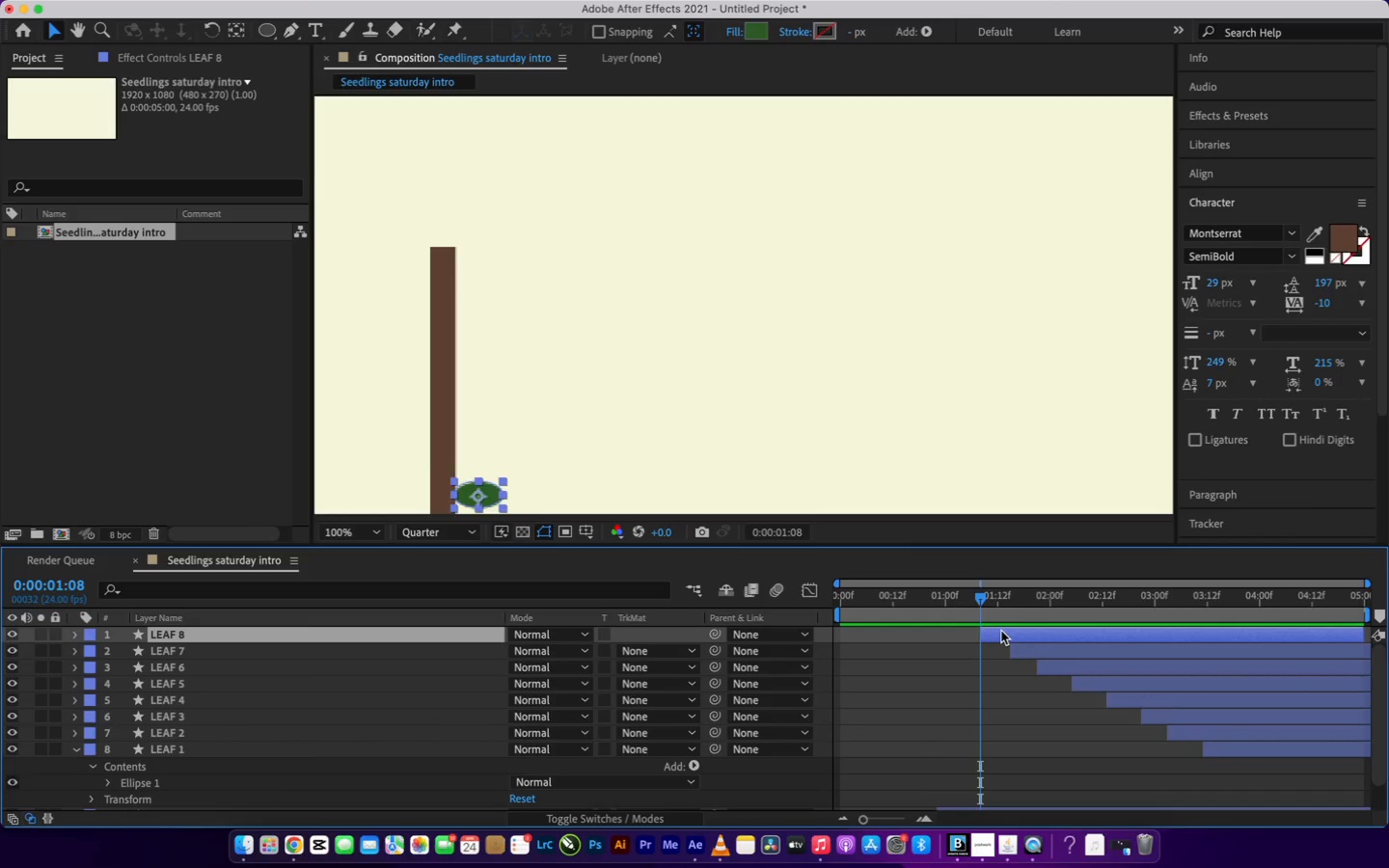 
left_click([1001, 631])
 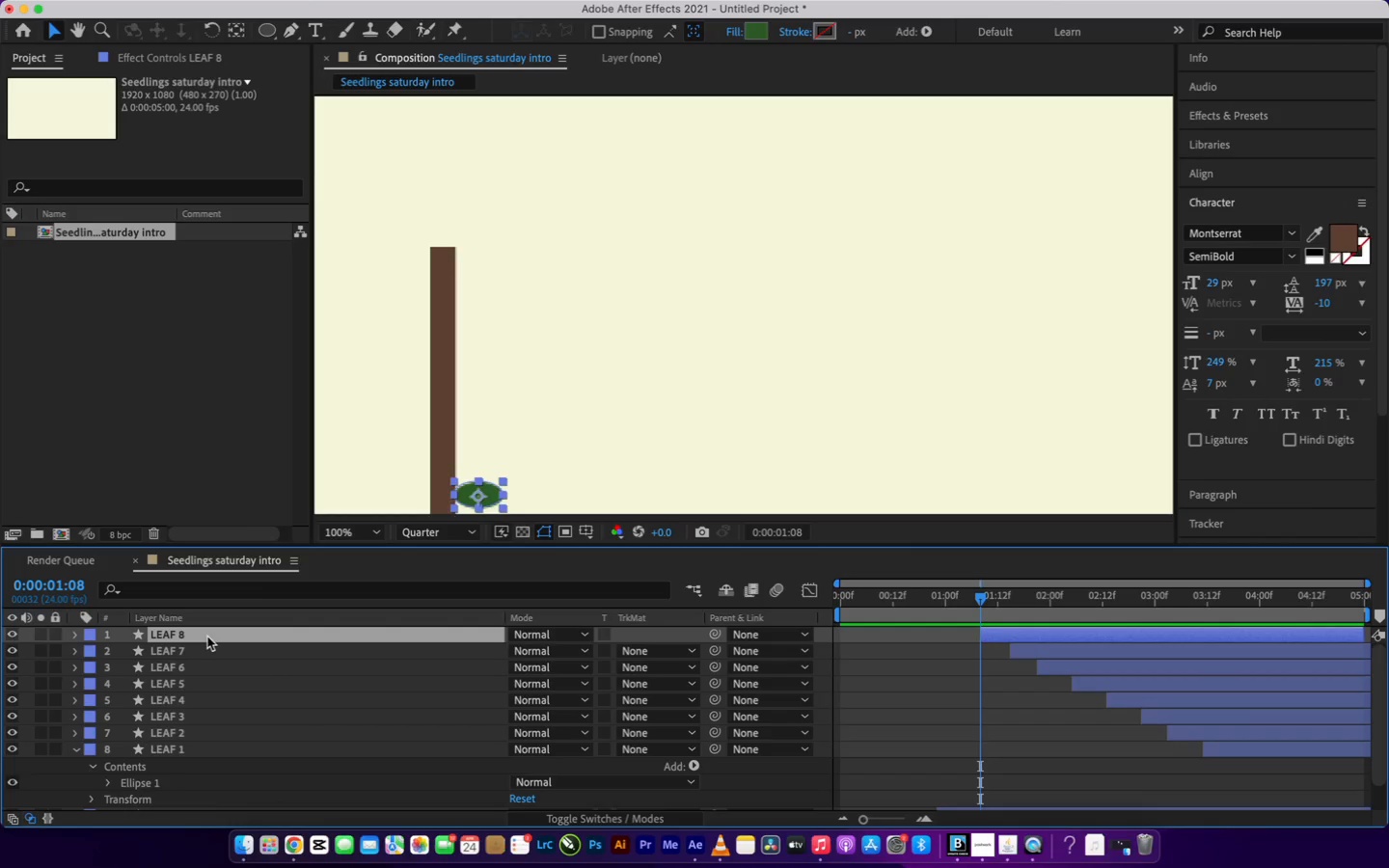 
left_click([209, 637])
 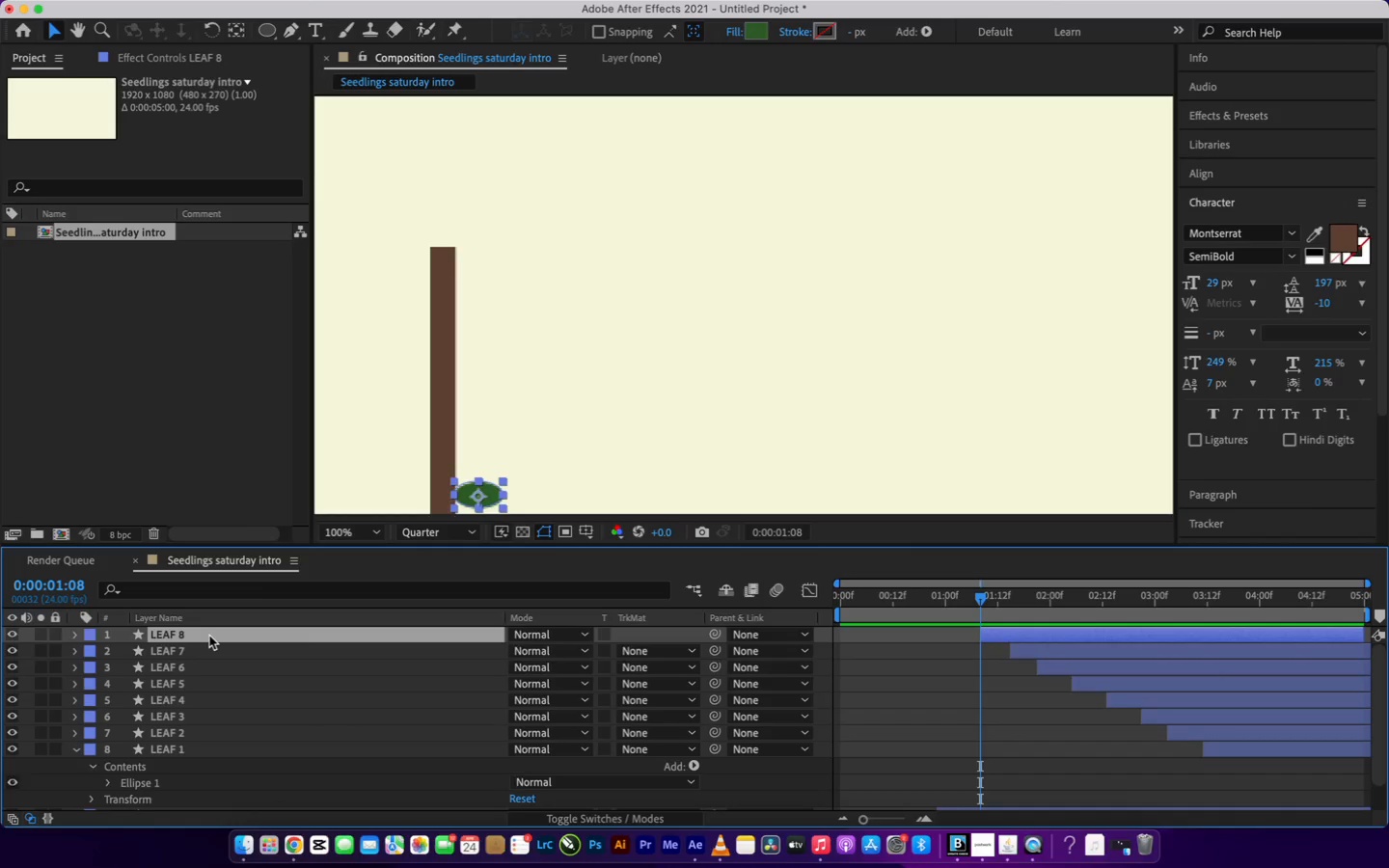 
key(R)
 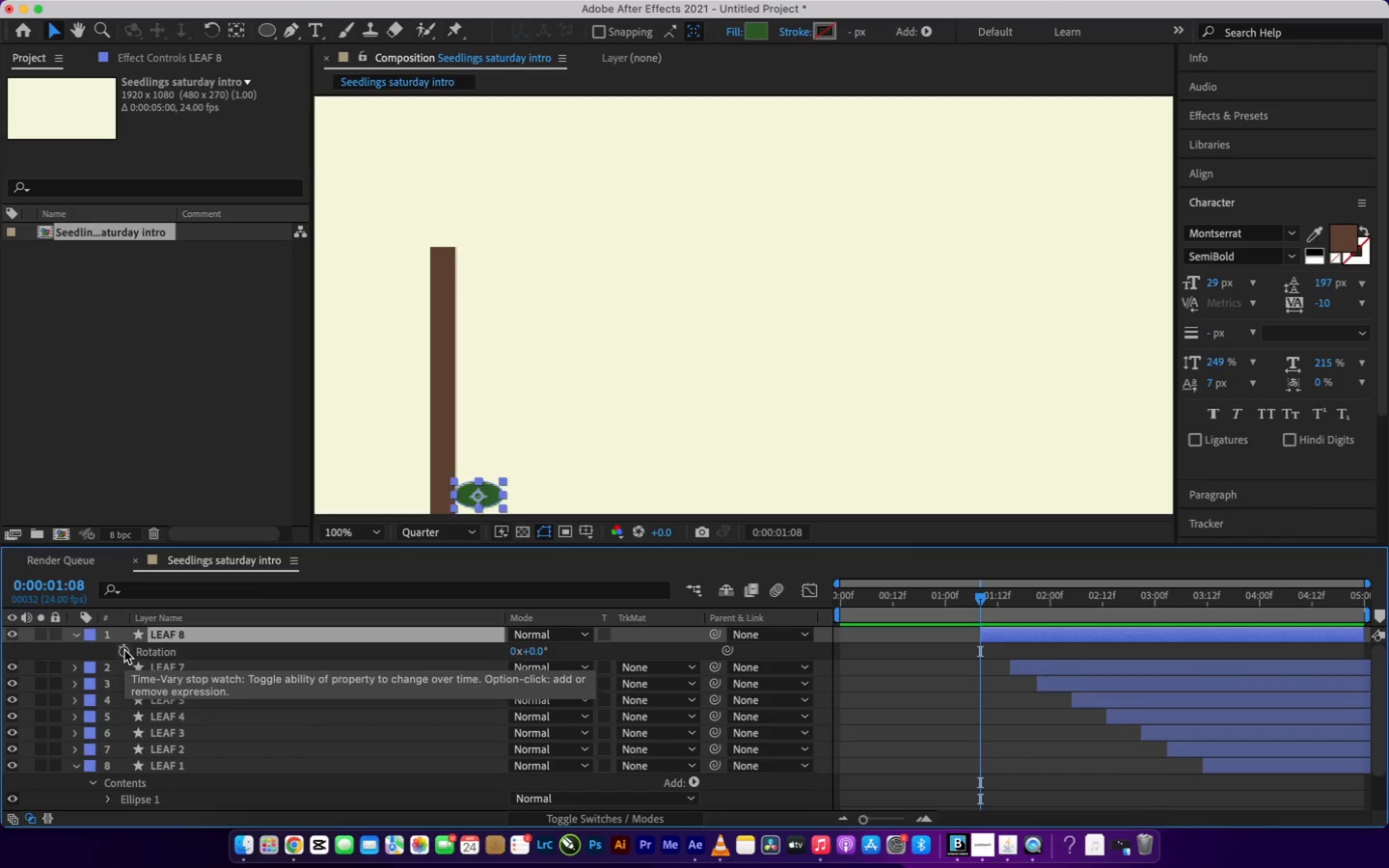 
left_click([124, 650])
 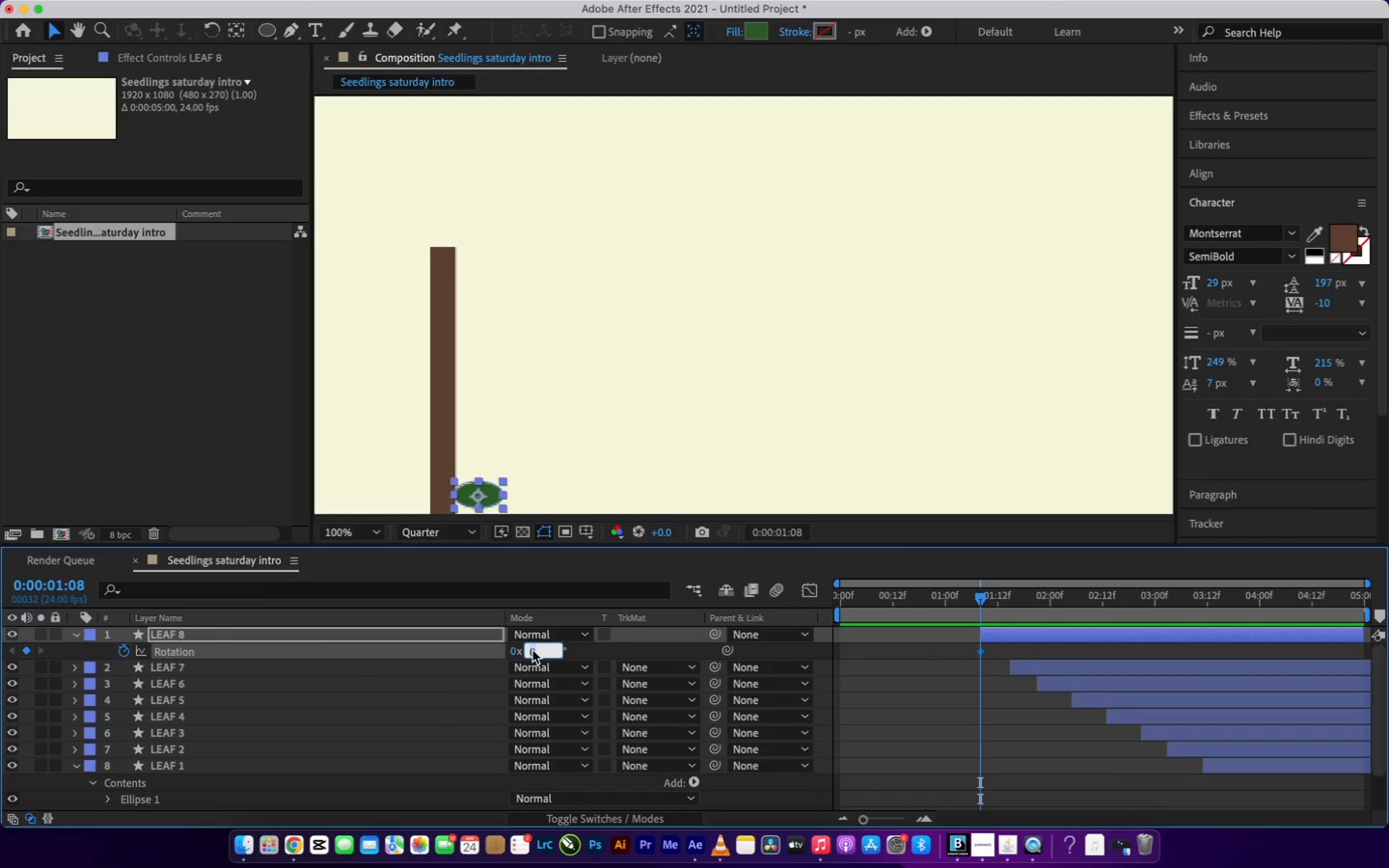 
type(10)
 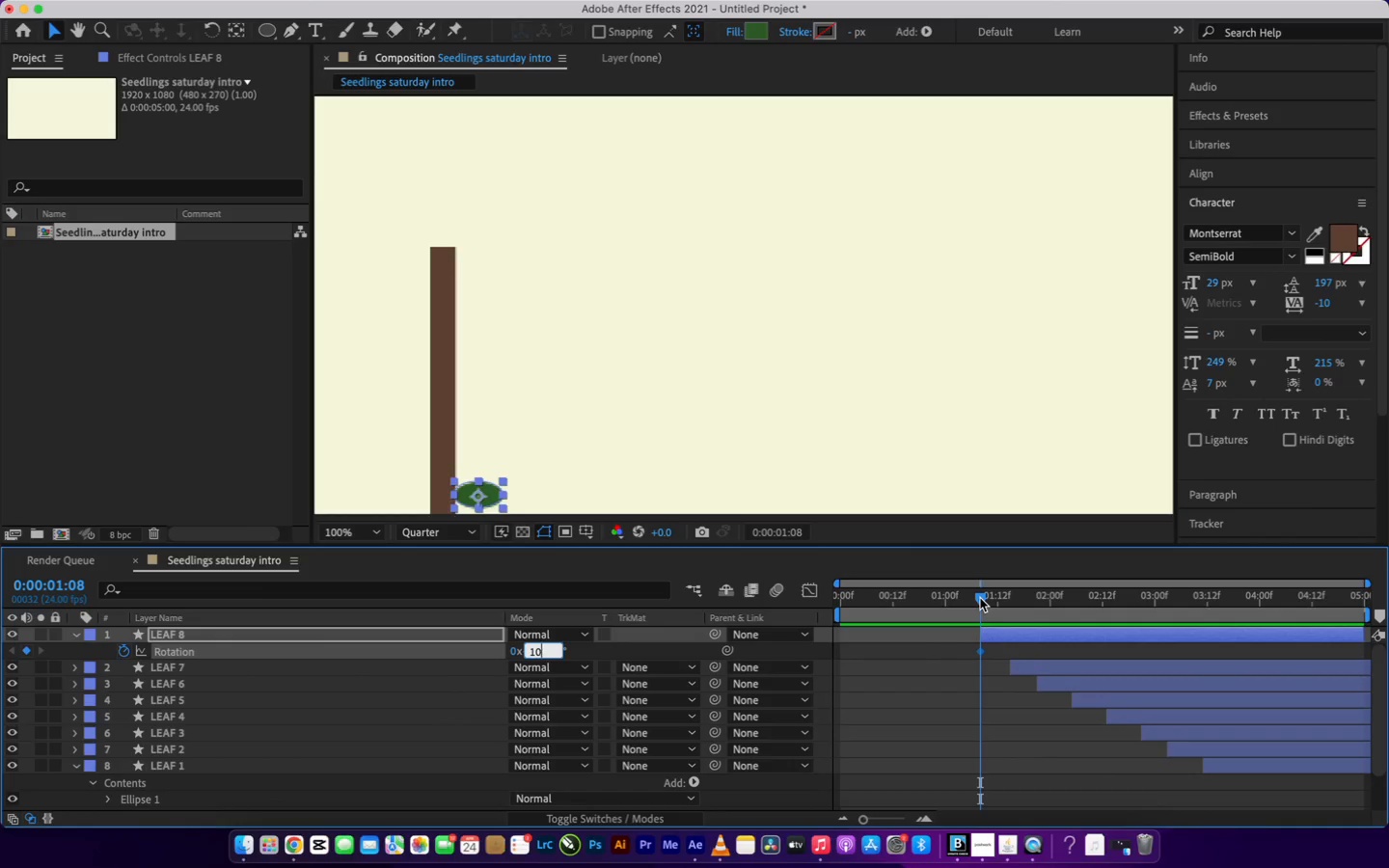 
left_click_drag(start_coordinate=[981, 598], to_coordinate=[1003, 610])
 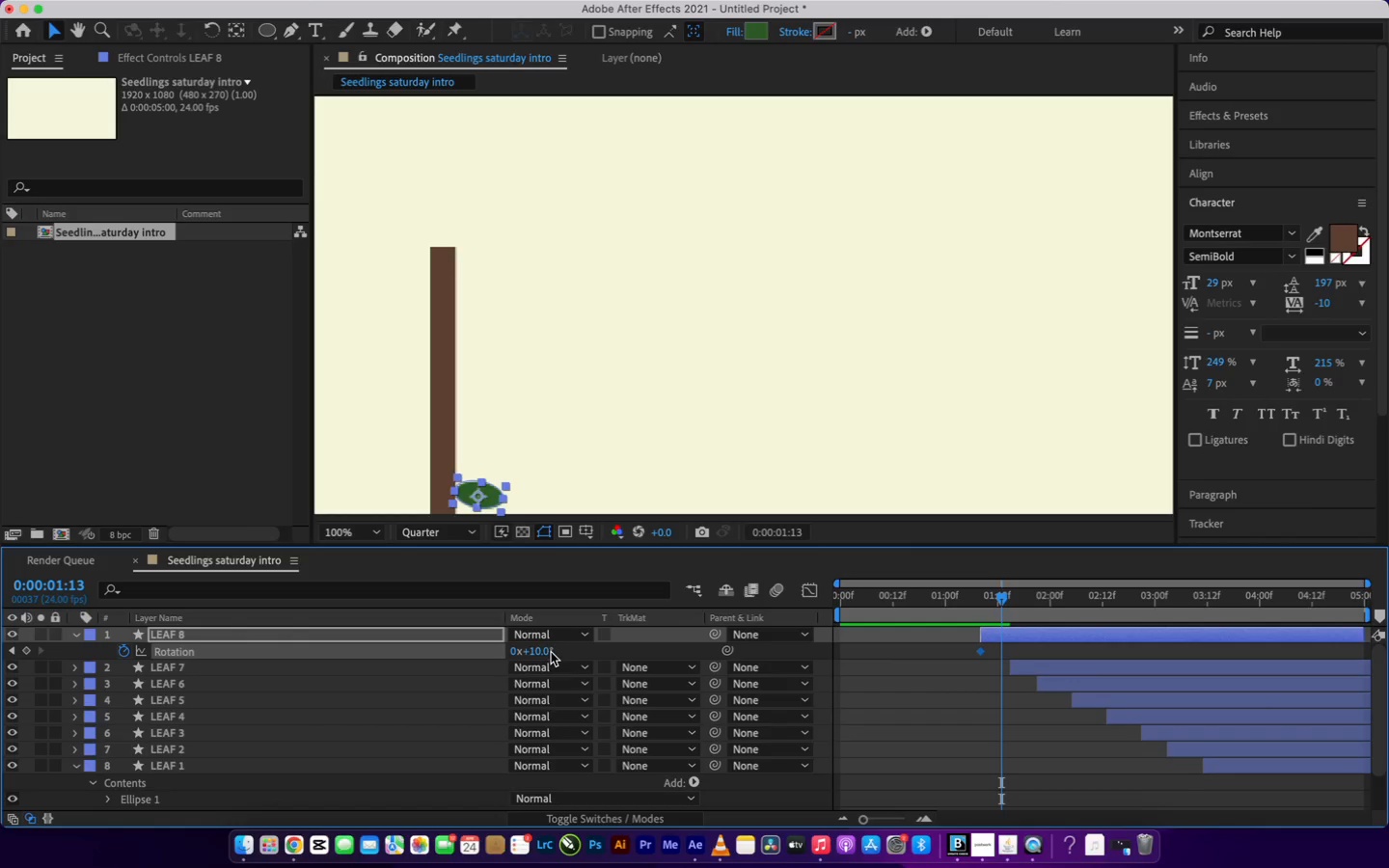 
left_click([537, 652])
 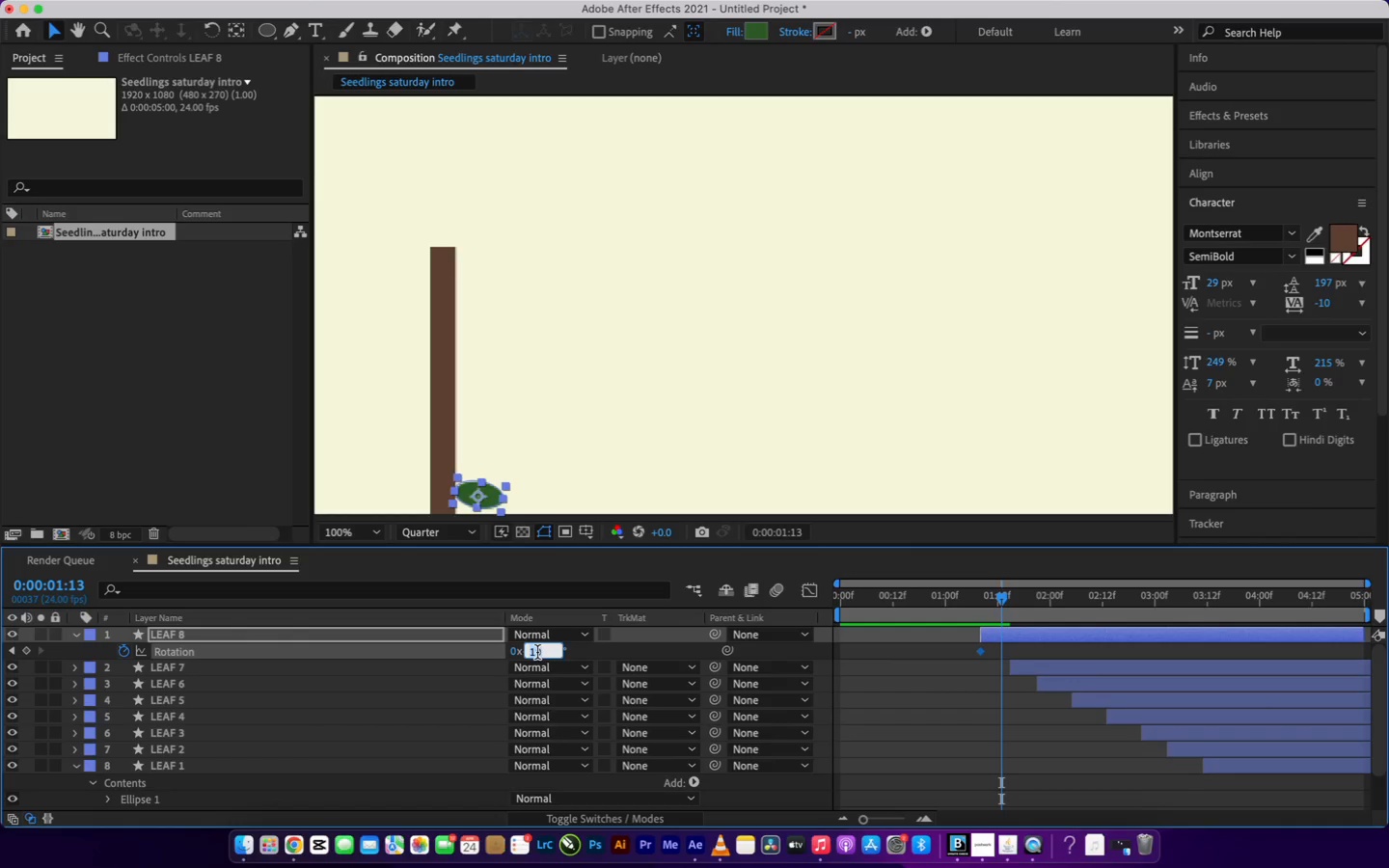 
type(-10)
 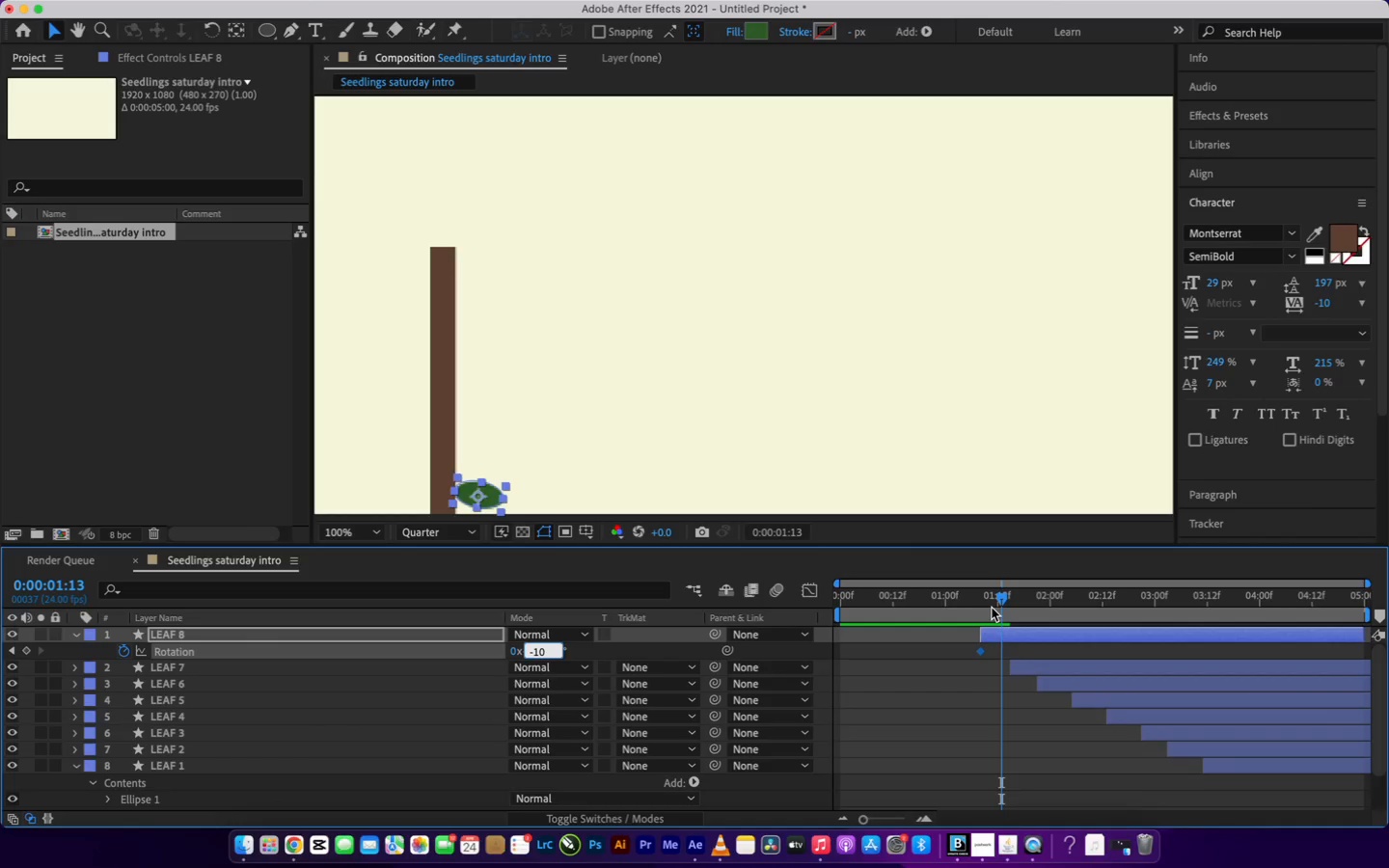 
left_click_drag(start_coordinate=[998, 596], to_coordinate=[1008, 608])
 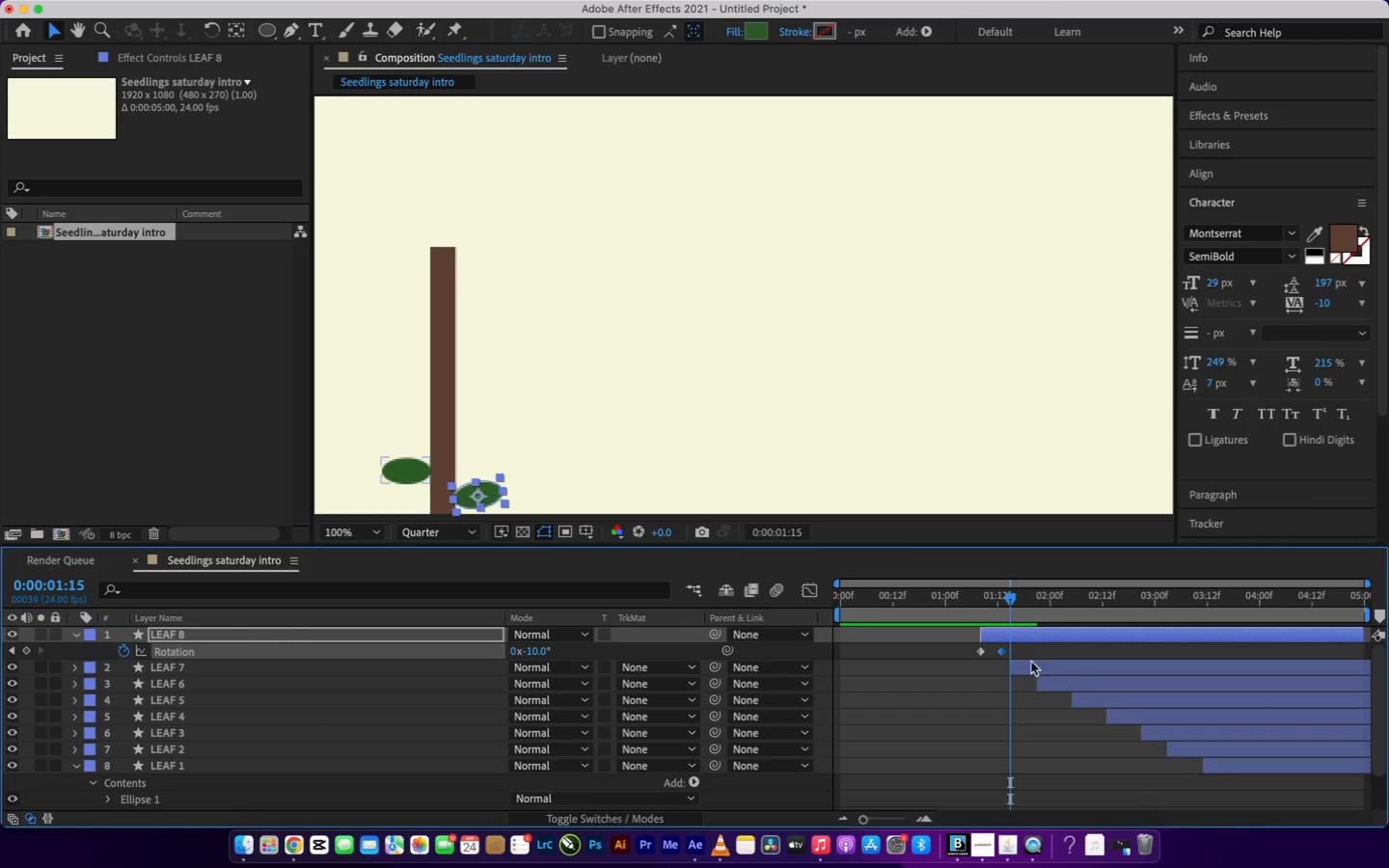 
left_click([1028, 665])
 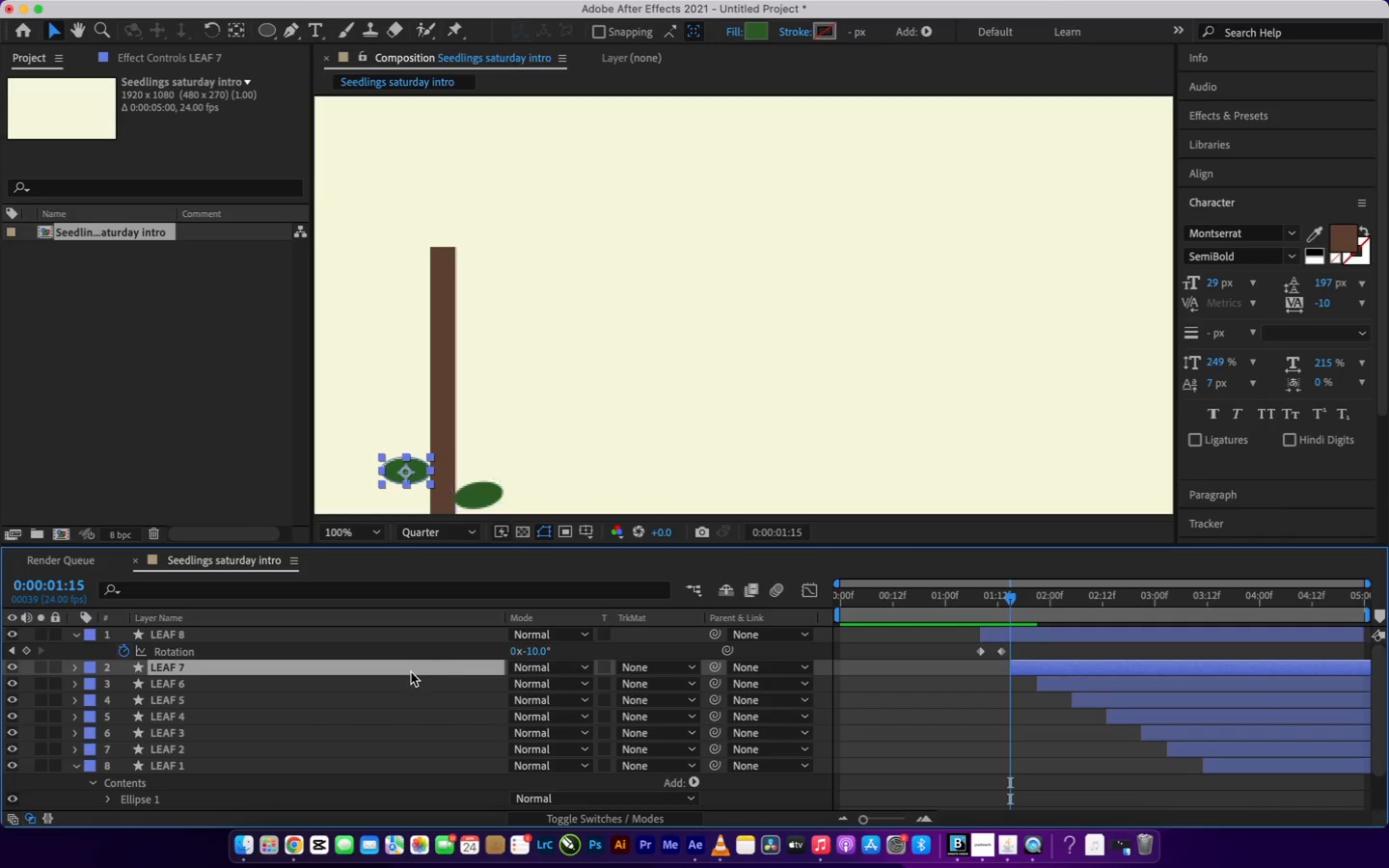 
left_click([410, 672])
 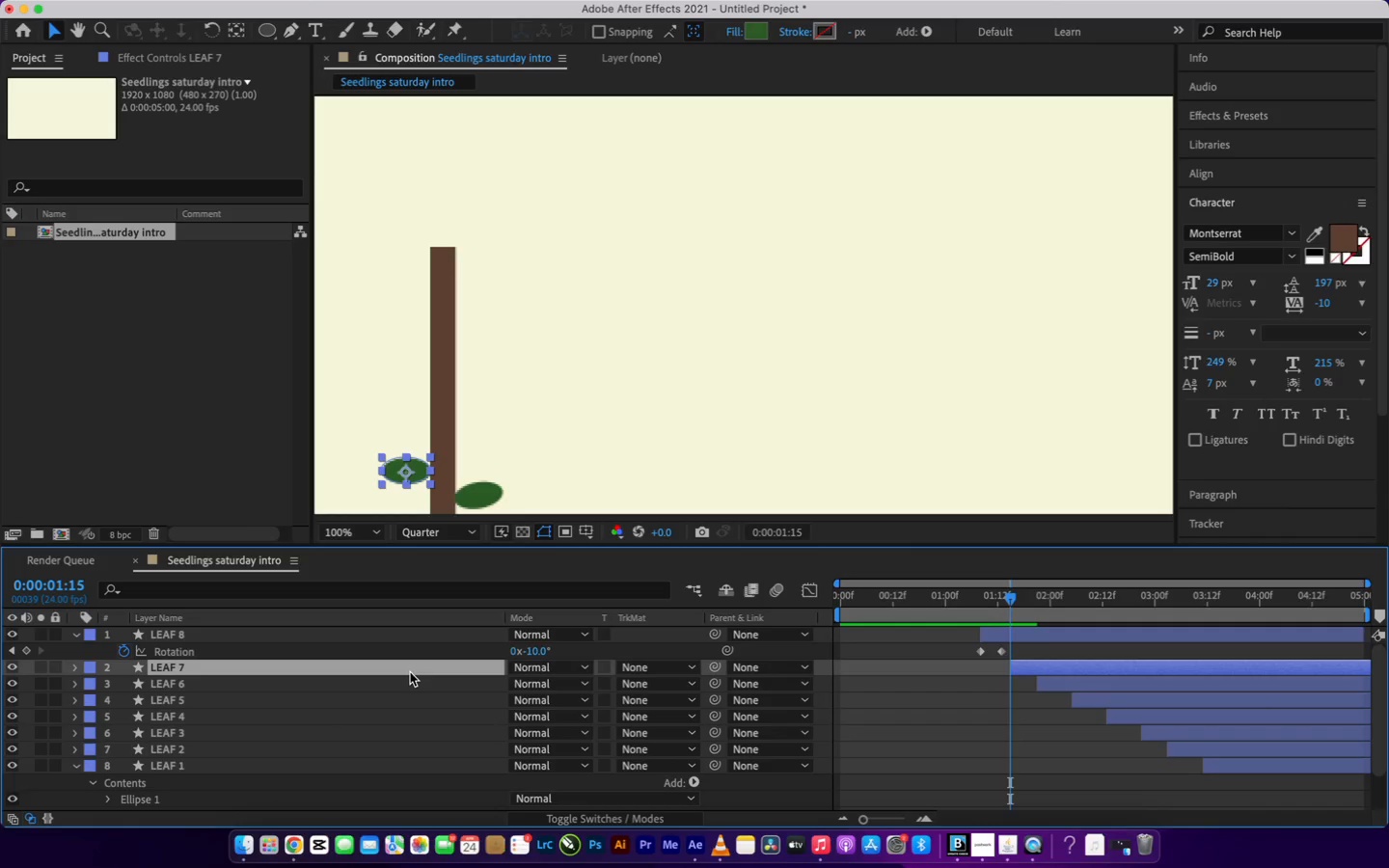 
key(R)
 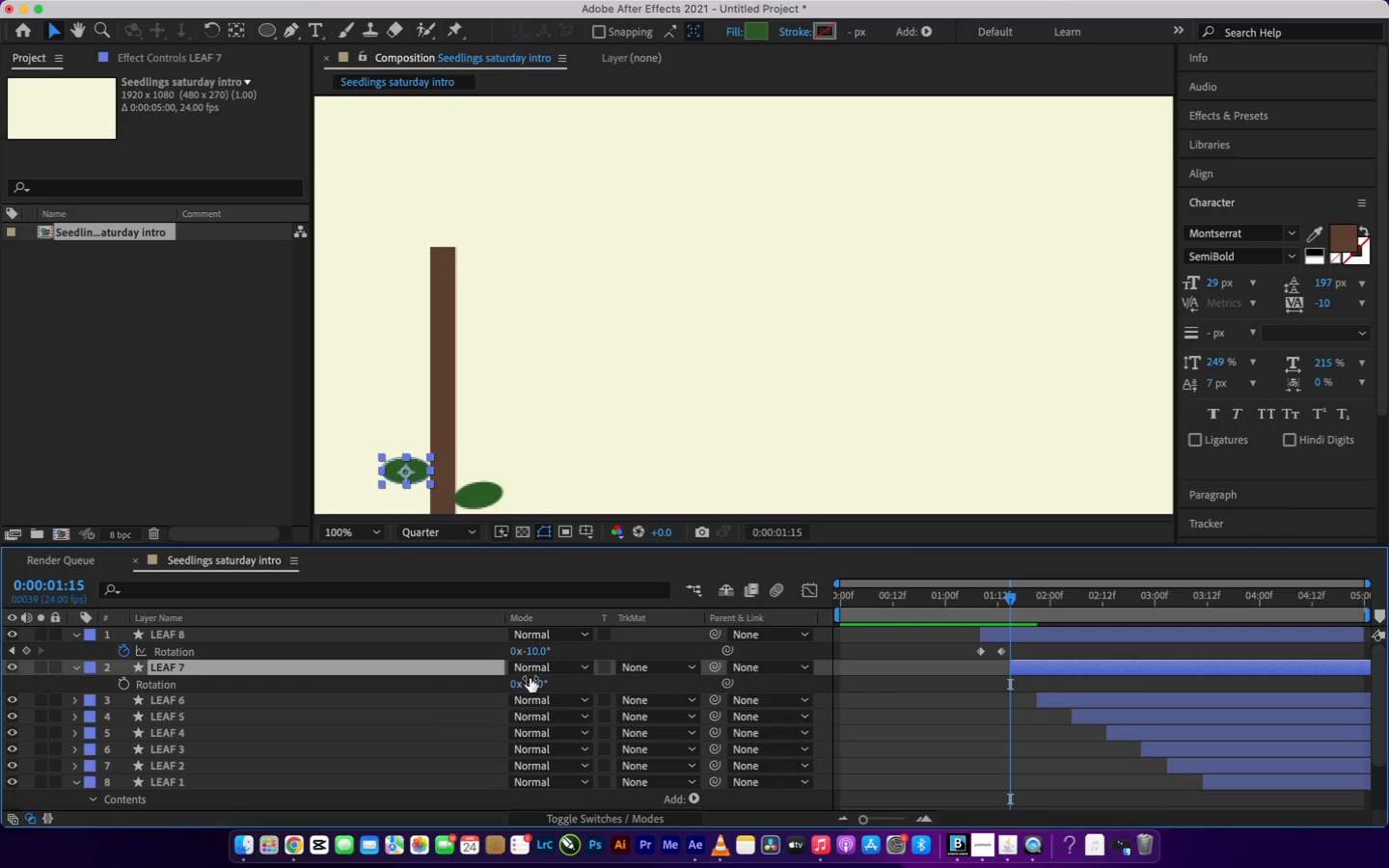 
left_click([537, 687])
 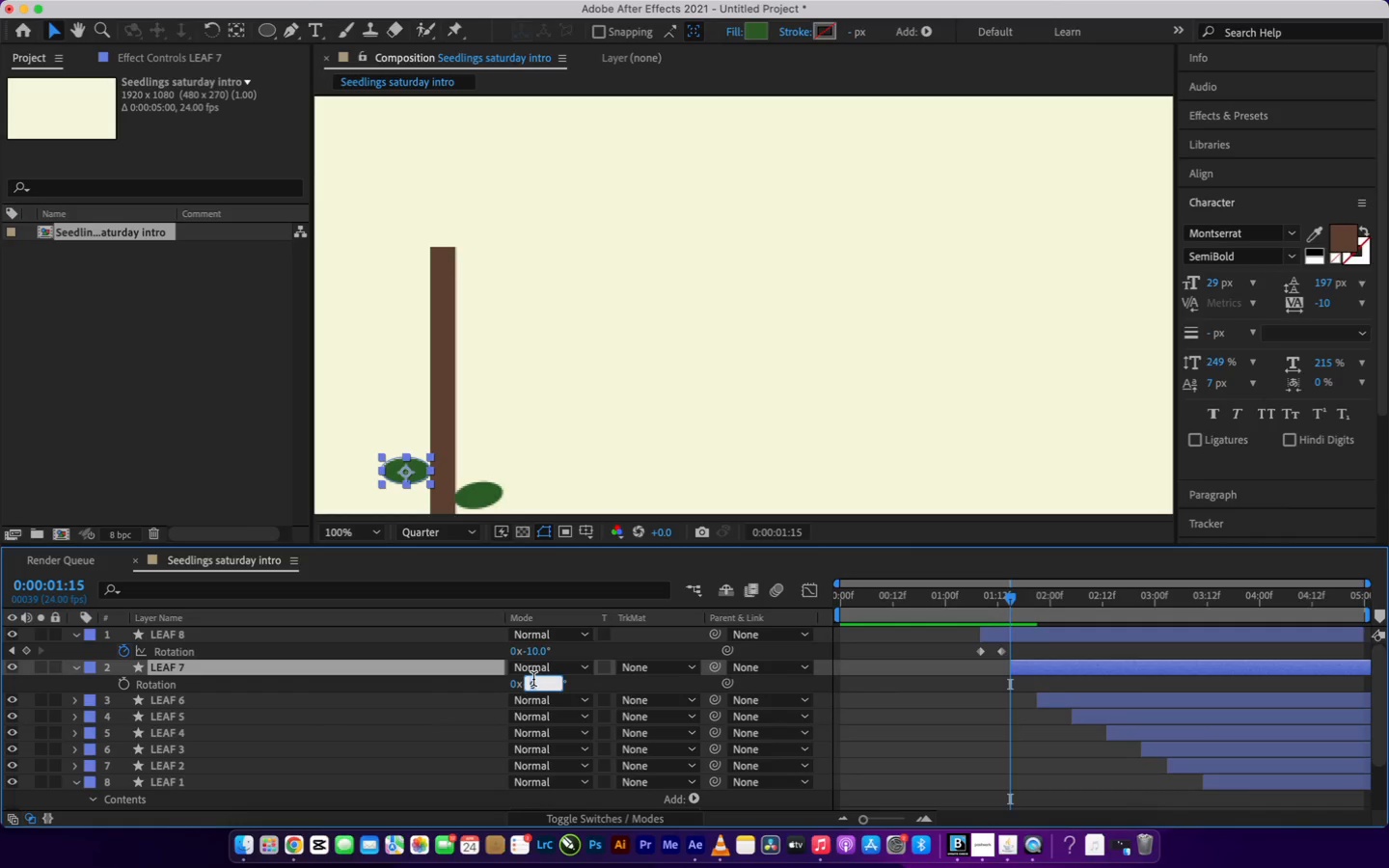 
key(Minus)
 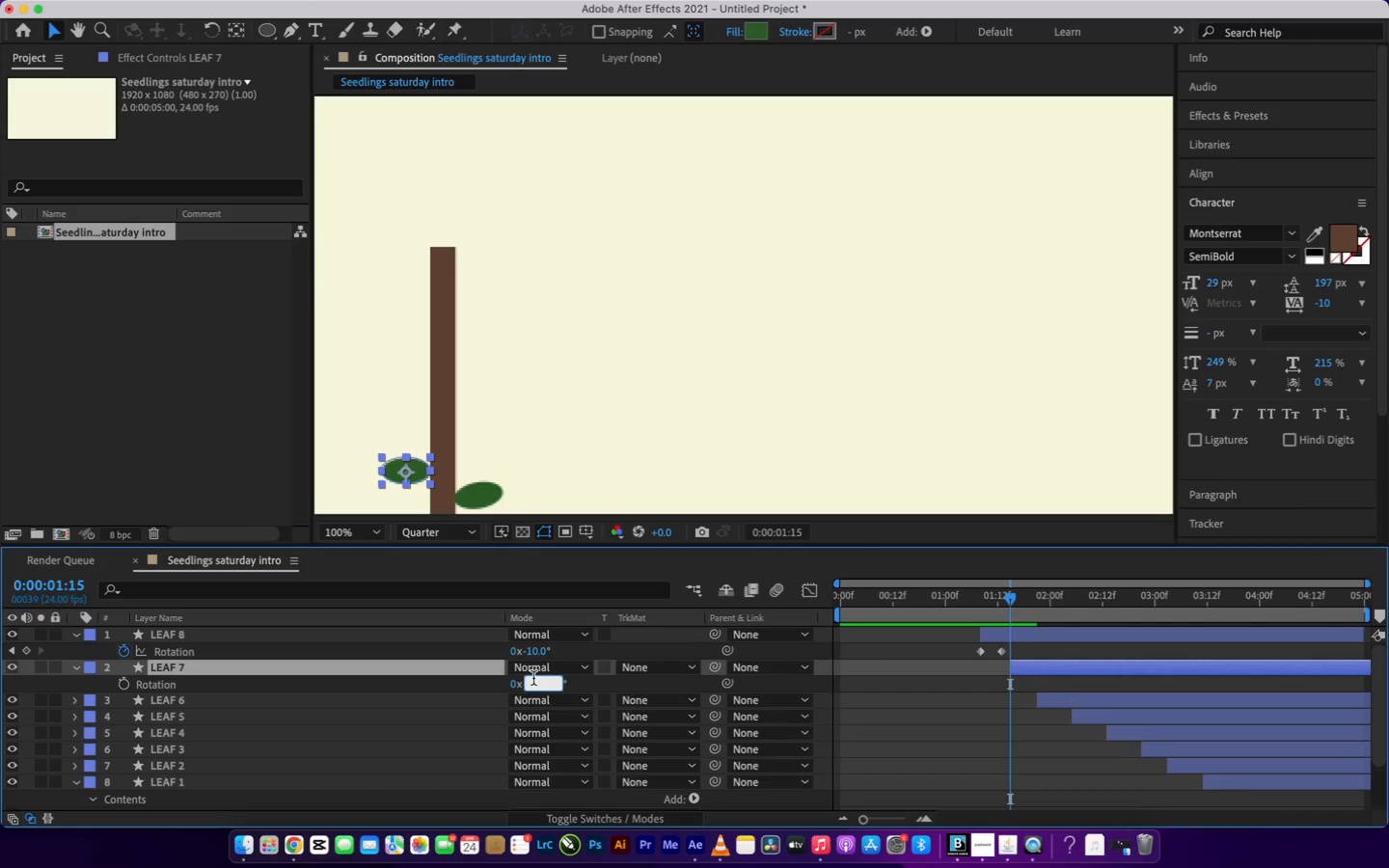 
key(1)
 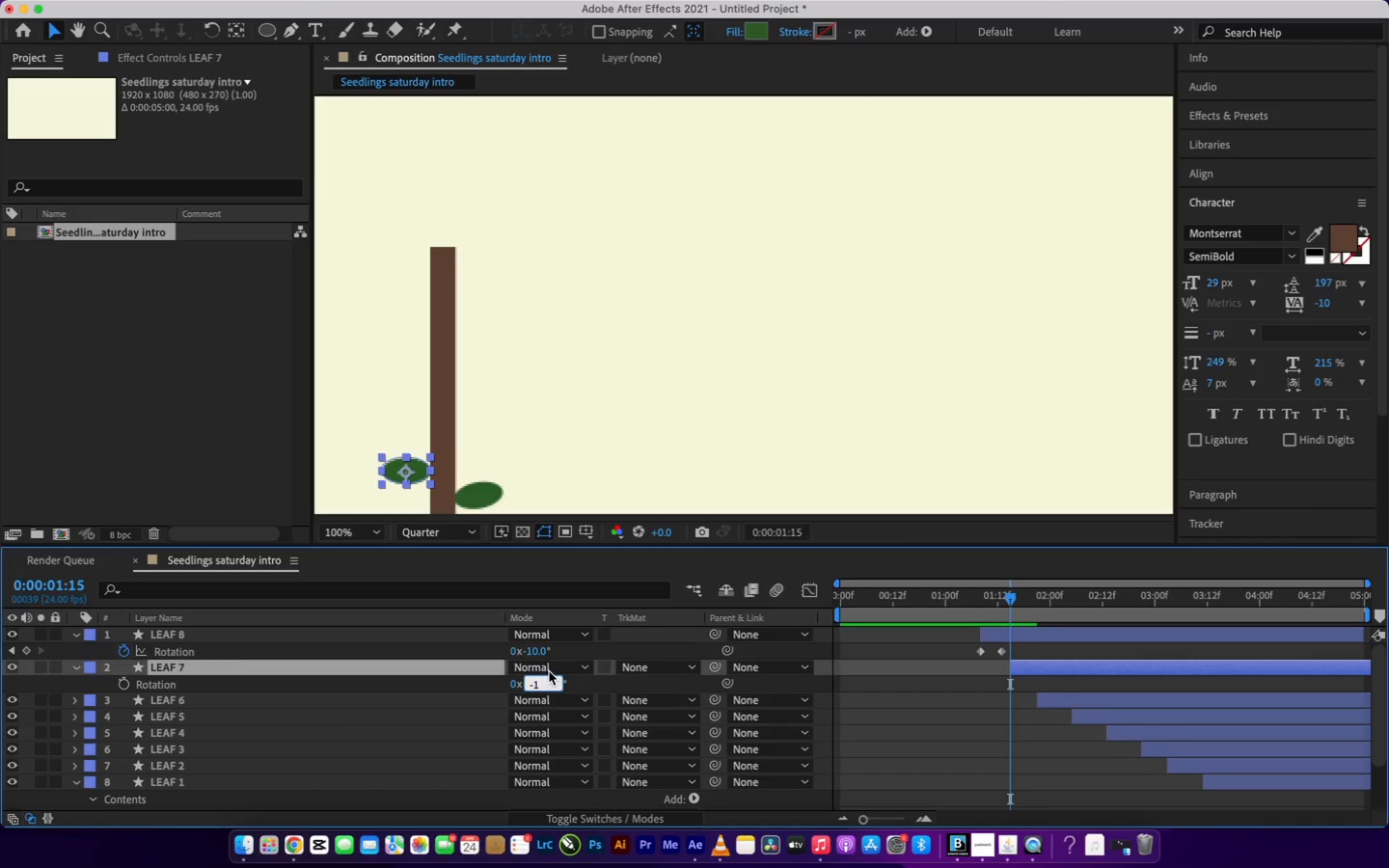 
key(0)
 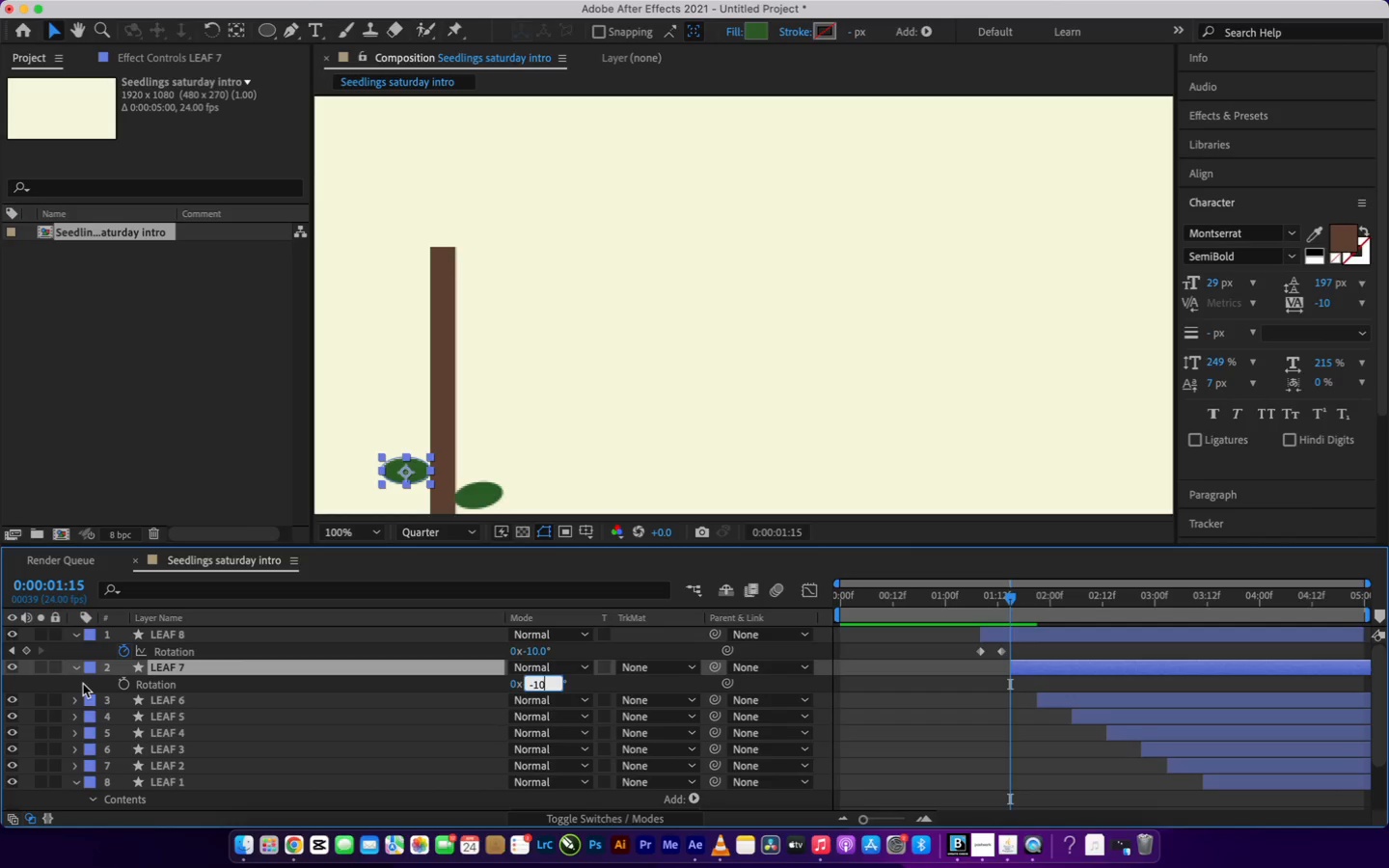 
left_click([123, 686])
 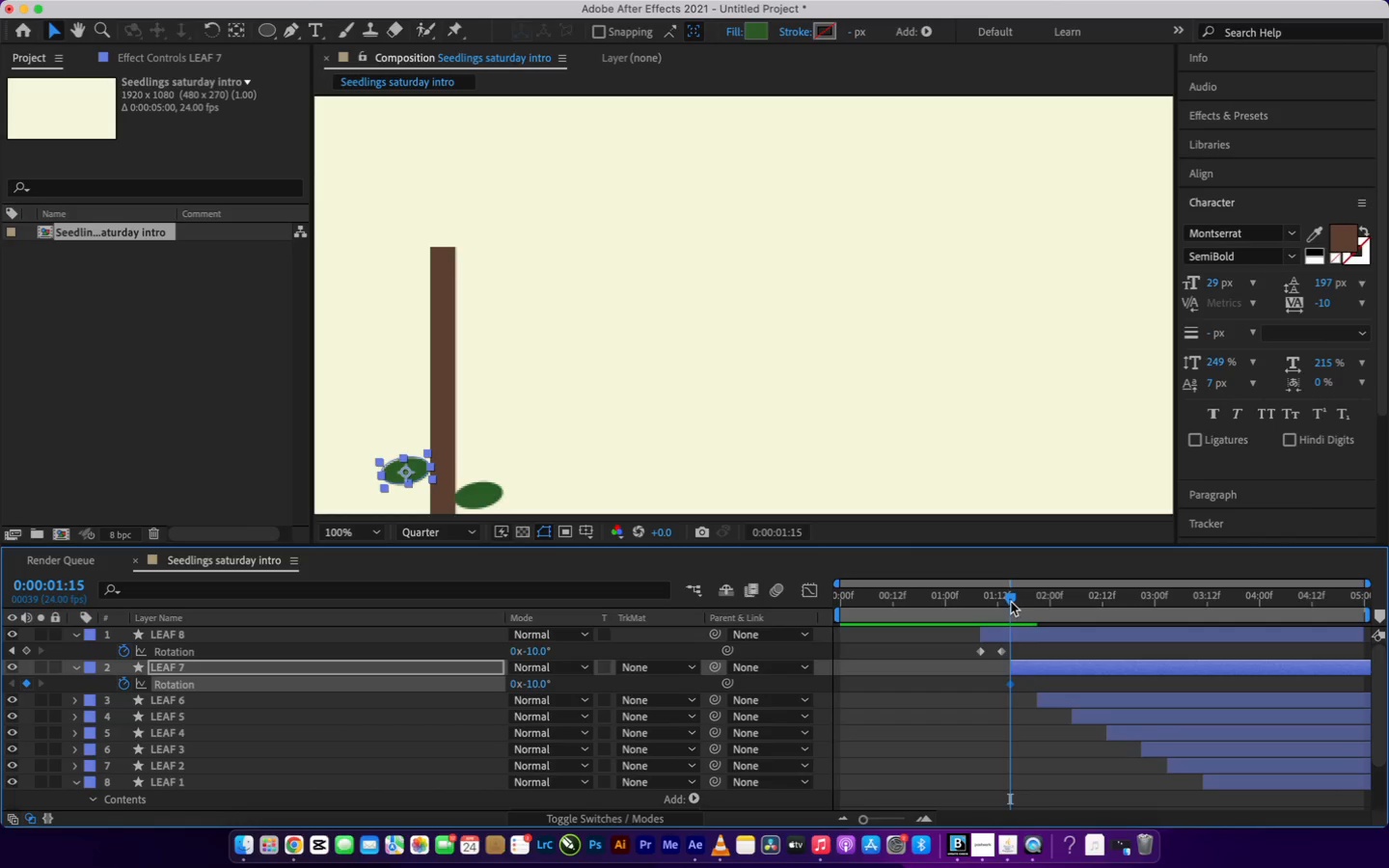 
left_click_drag(start_coordinate=[1011, 601], to_coordinate=[1029, 604])
 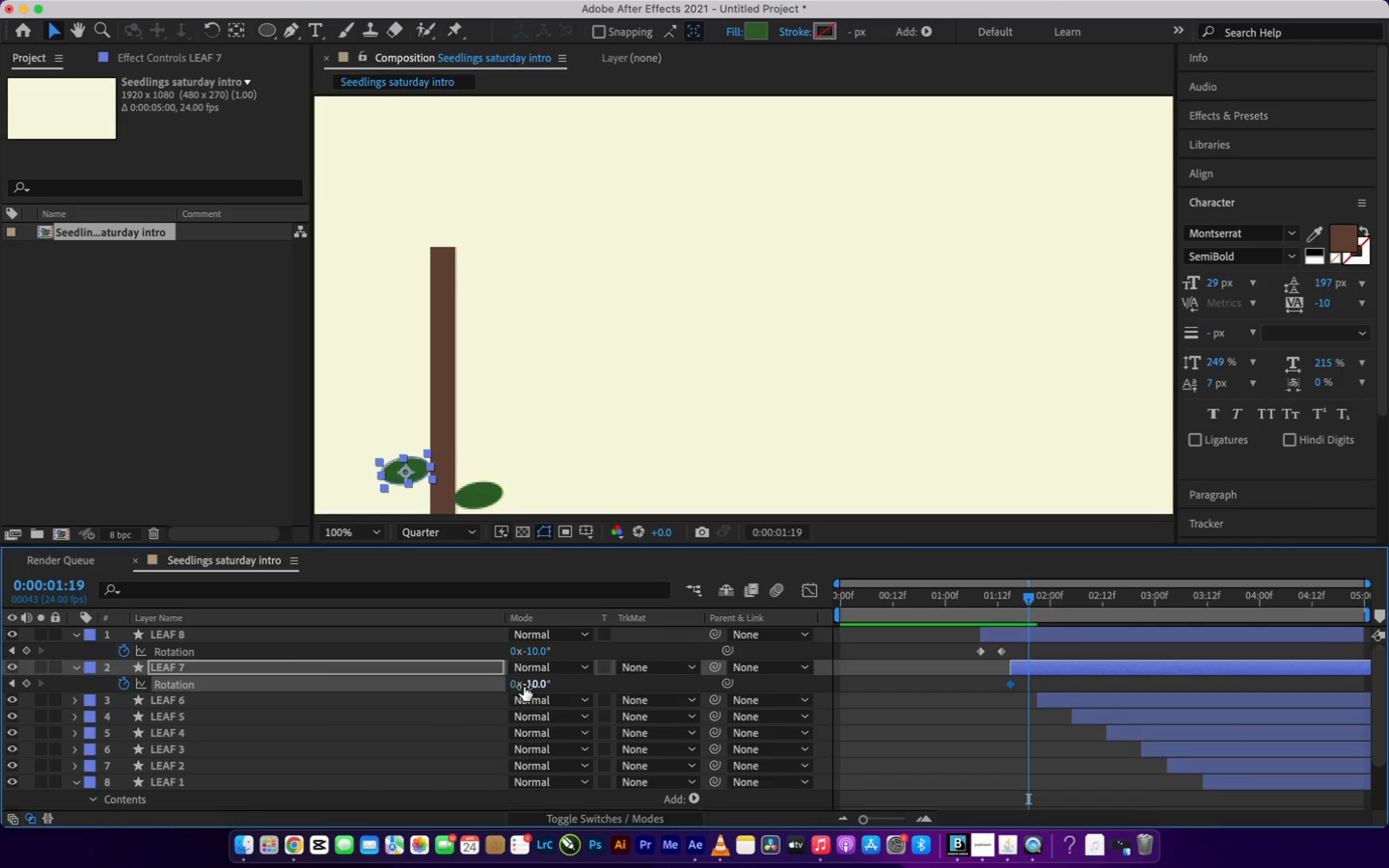 
left_click([534, 687])
 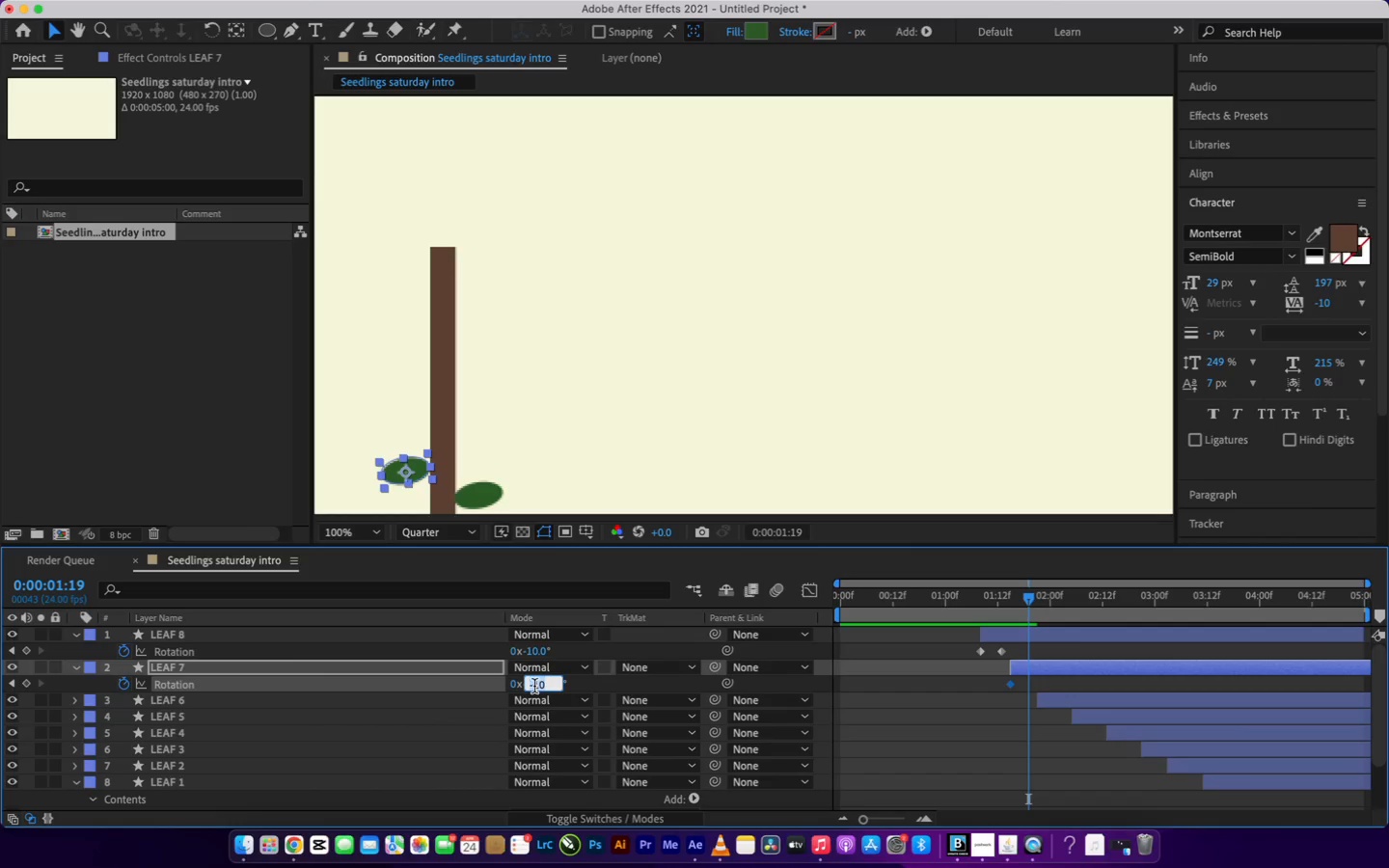 
type(10)
 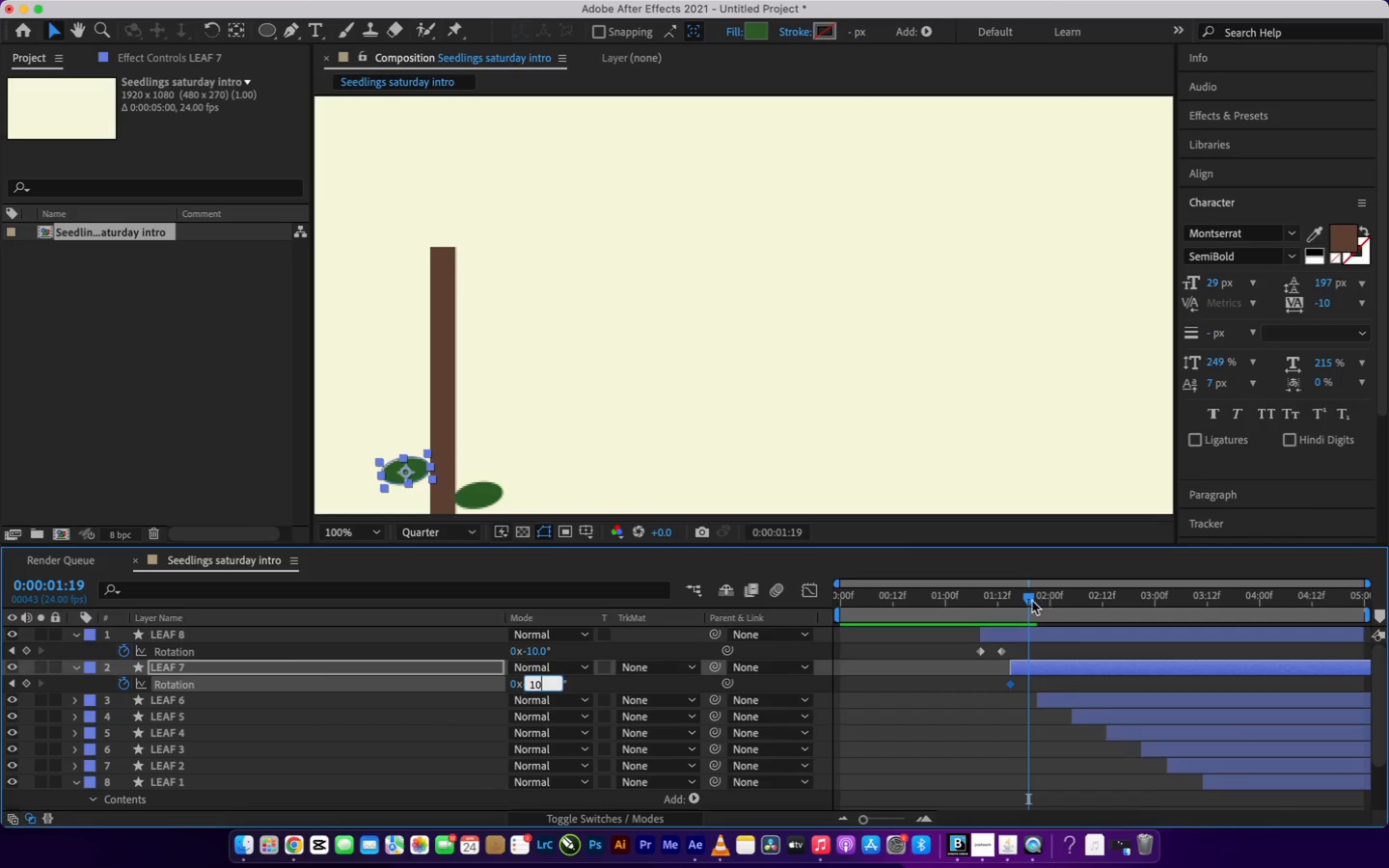 
left_click_drag(start_coordinate=[1031, 601], to_coordinate=[1045, 610])
 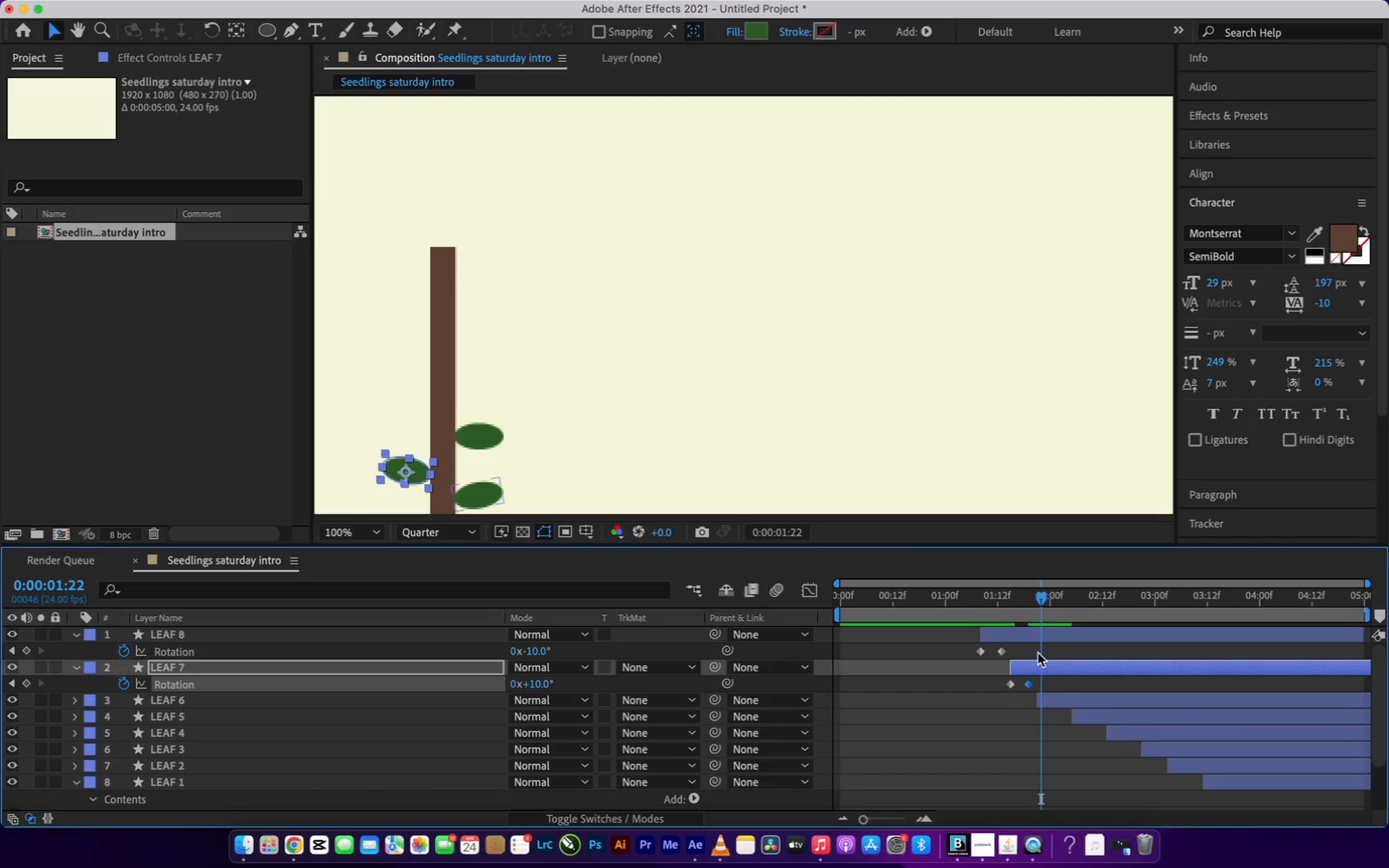 
left_click_drag(start_coordinate=[1037, 653], to_coordinate=[973, 651])
 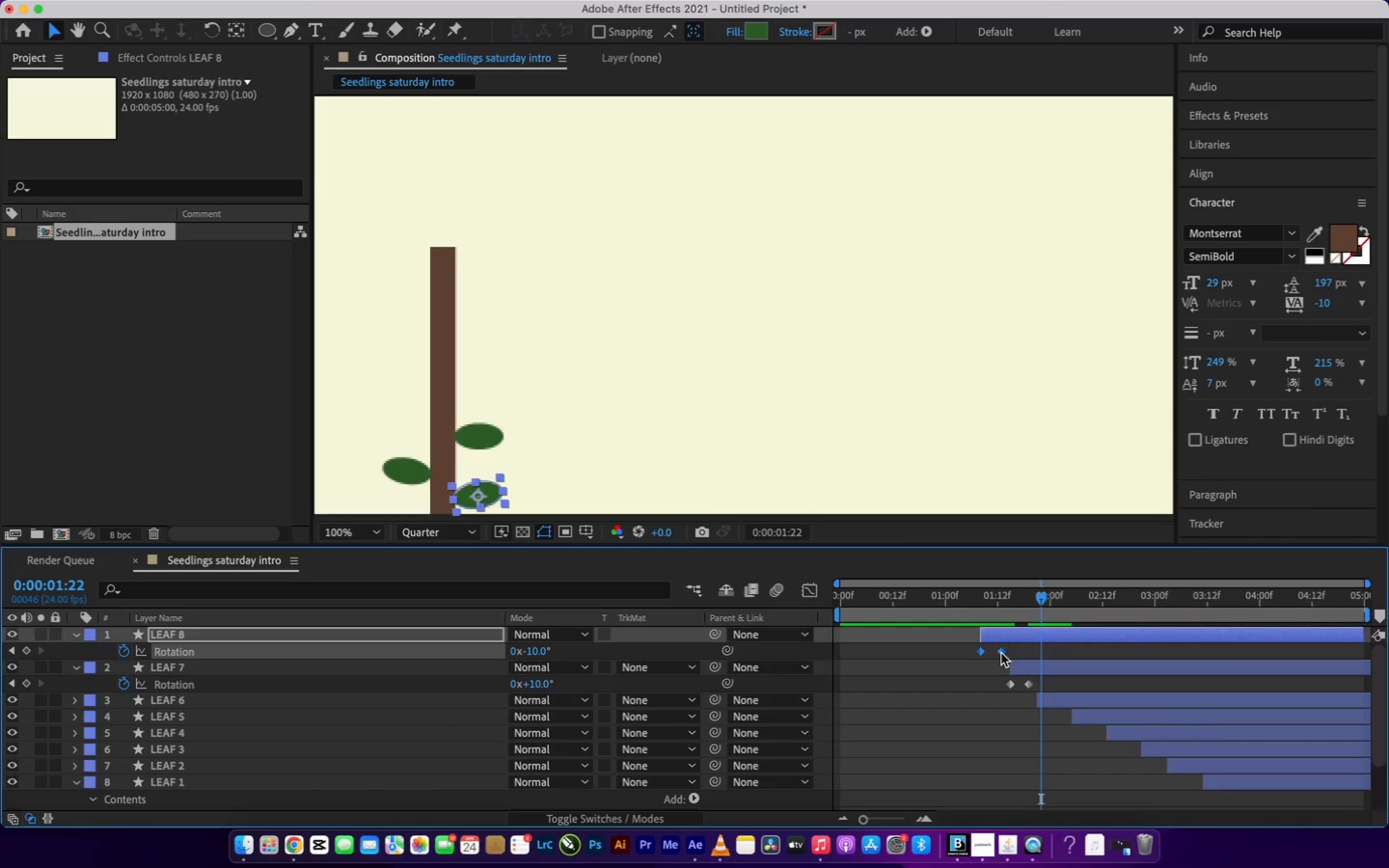 
right_click([1001, 653])
 